 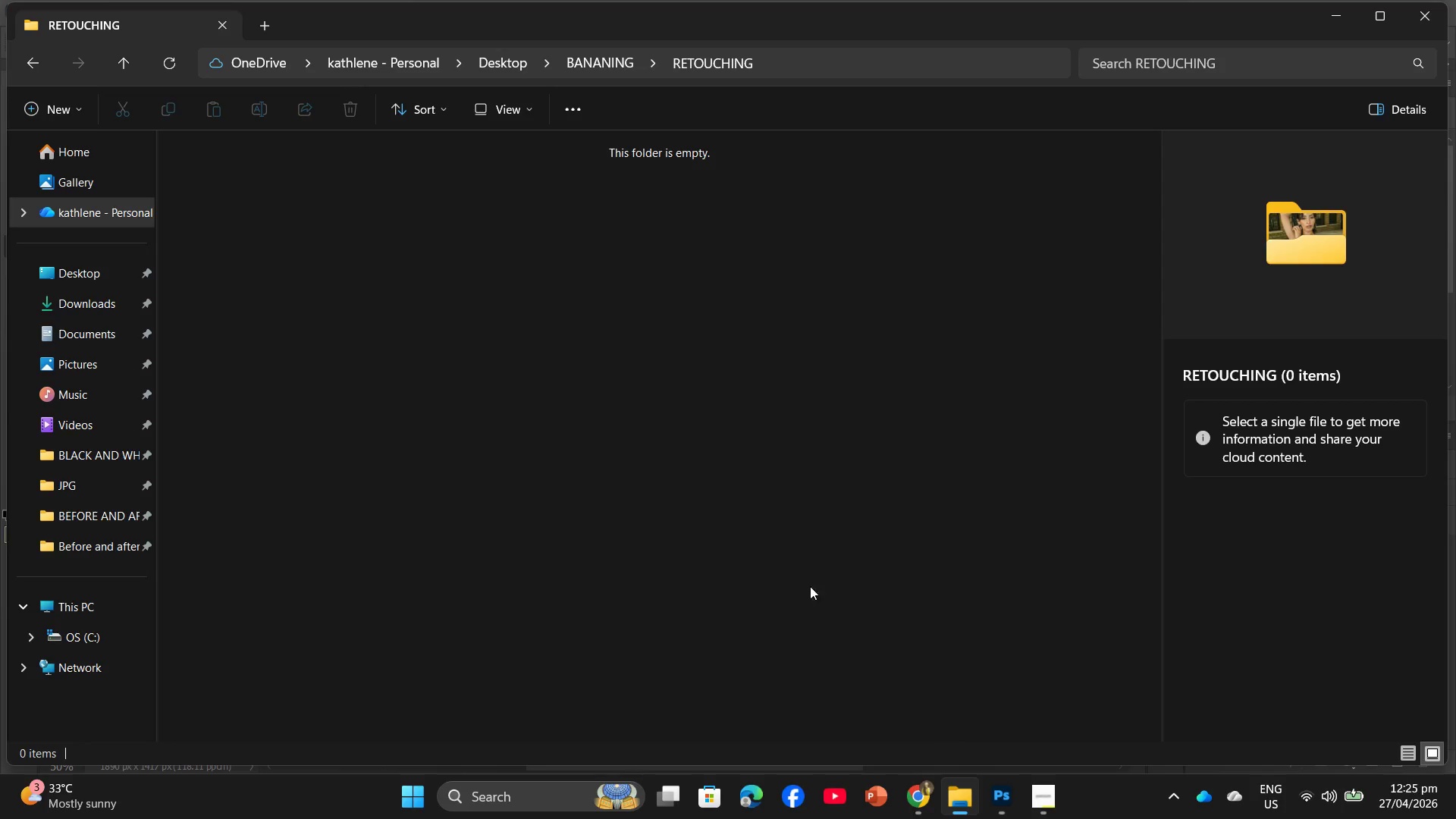 
left_click([108, 297])
 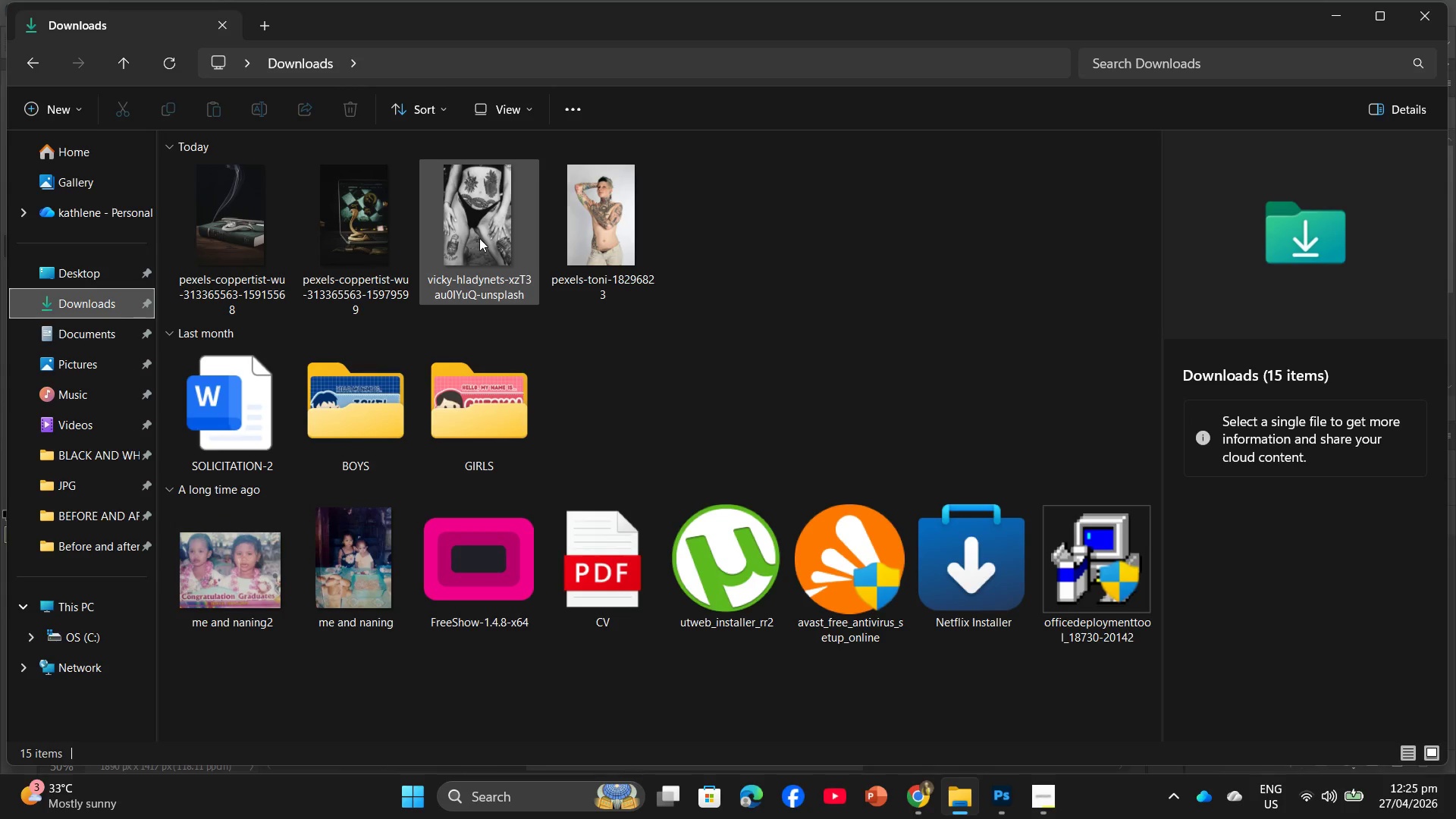 
left_click_drag(start_coordinate=[466, 285], to_coordinate=[606, 278])
 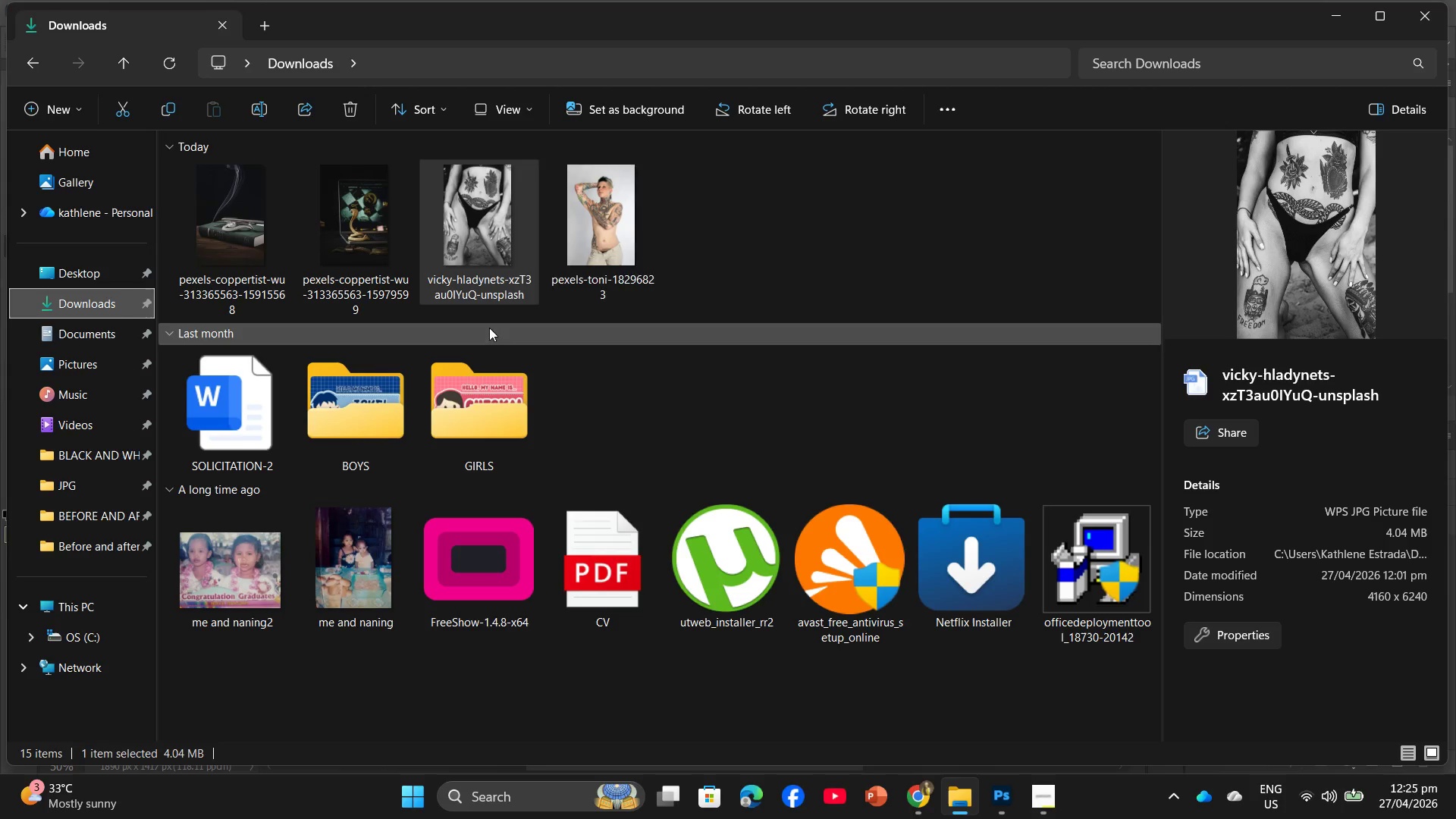 
left_click_drag(start_coordinate=[652, 271], to_coordinate=[664, 267])
 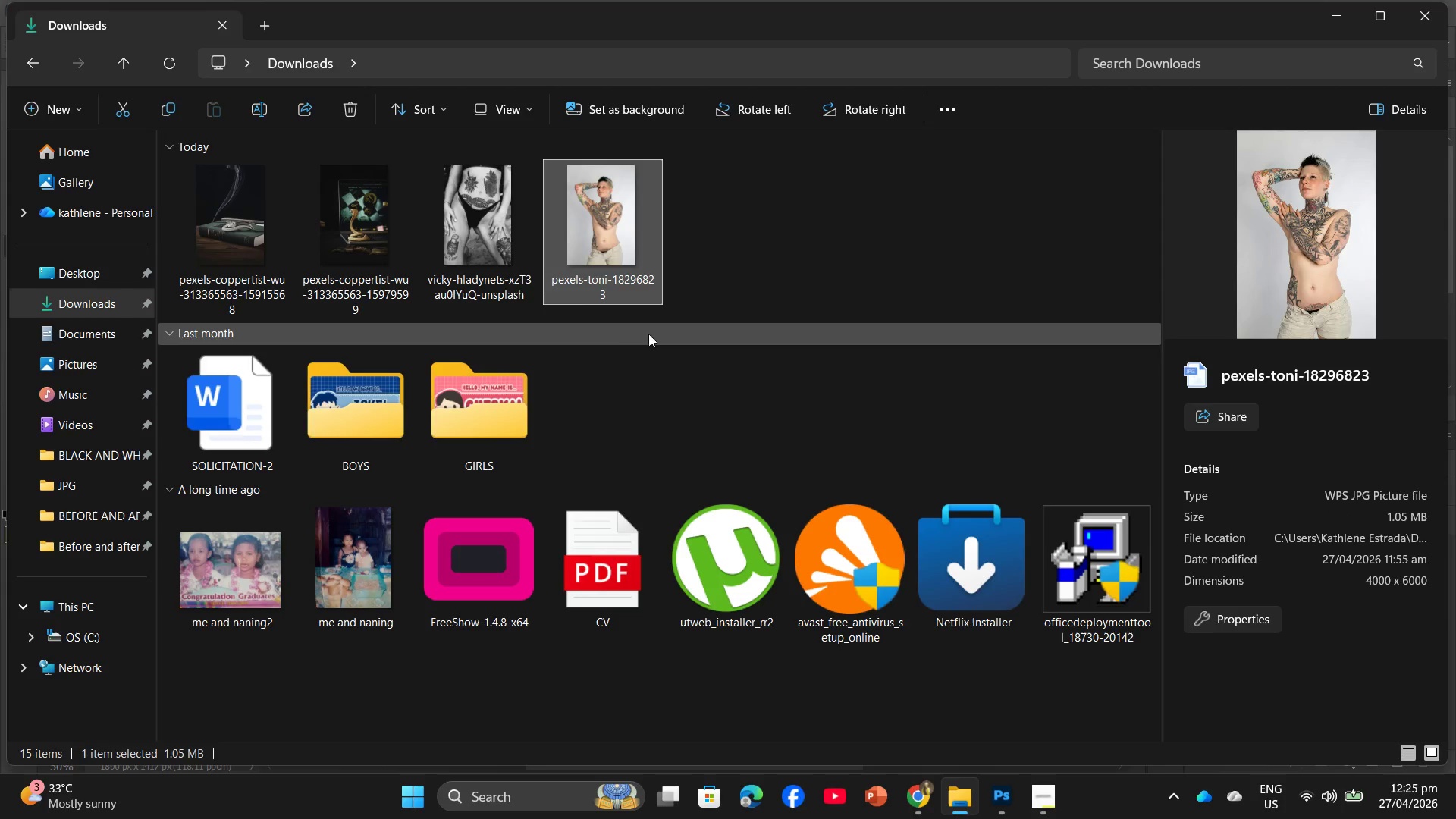 
left_click_drag(start_coordinate=[611, 327], to_coordinate=[545, 312])
 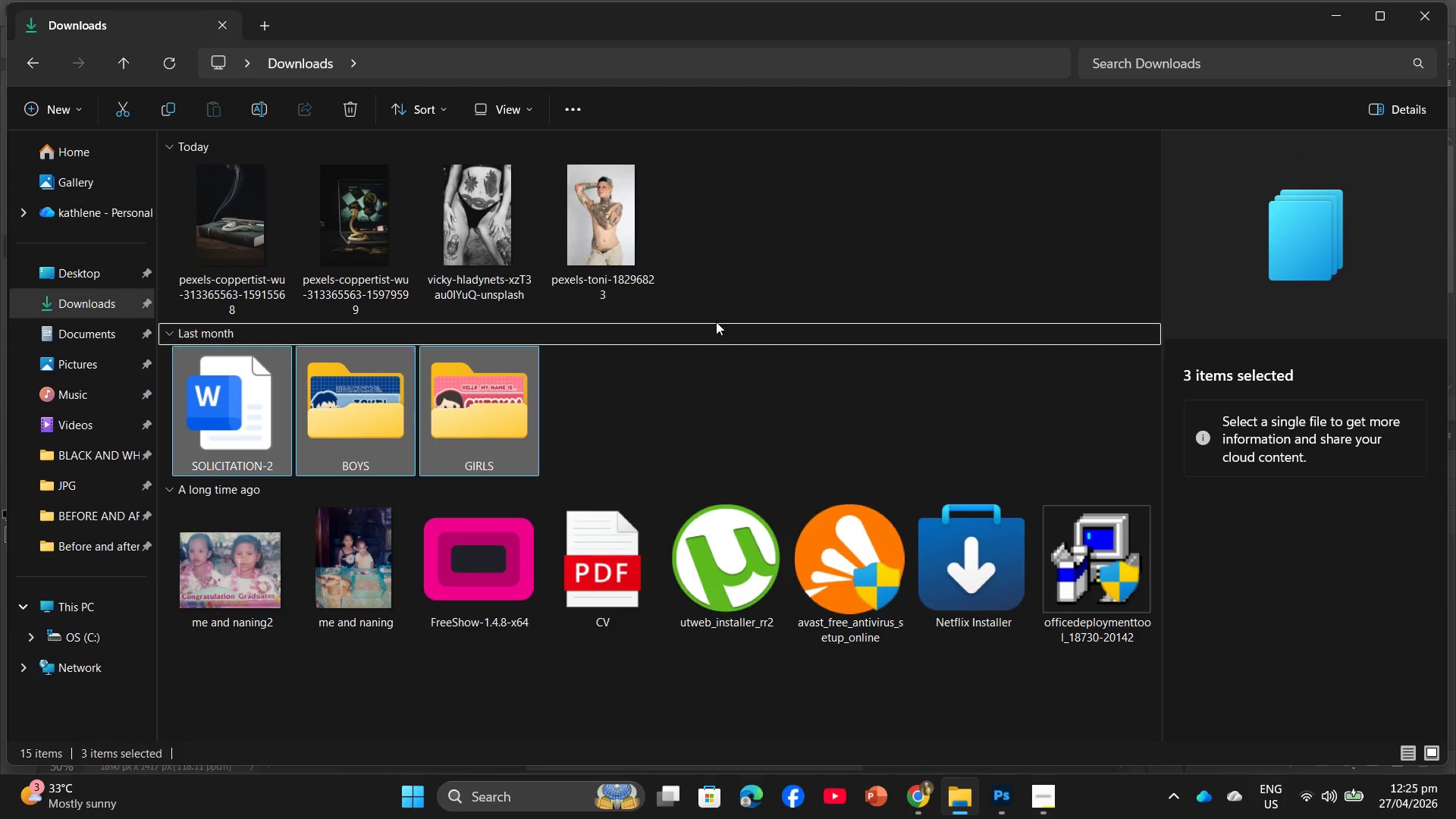 
left_click([727, 318])
 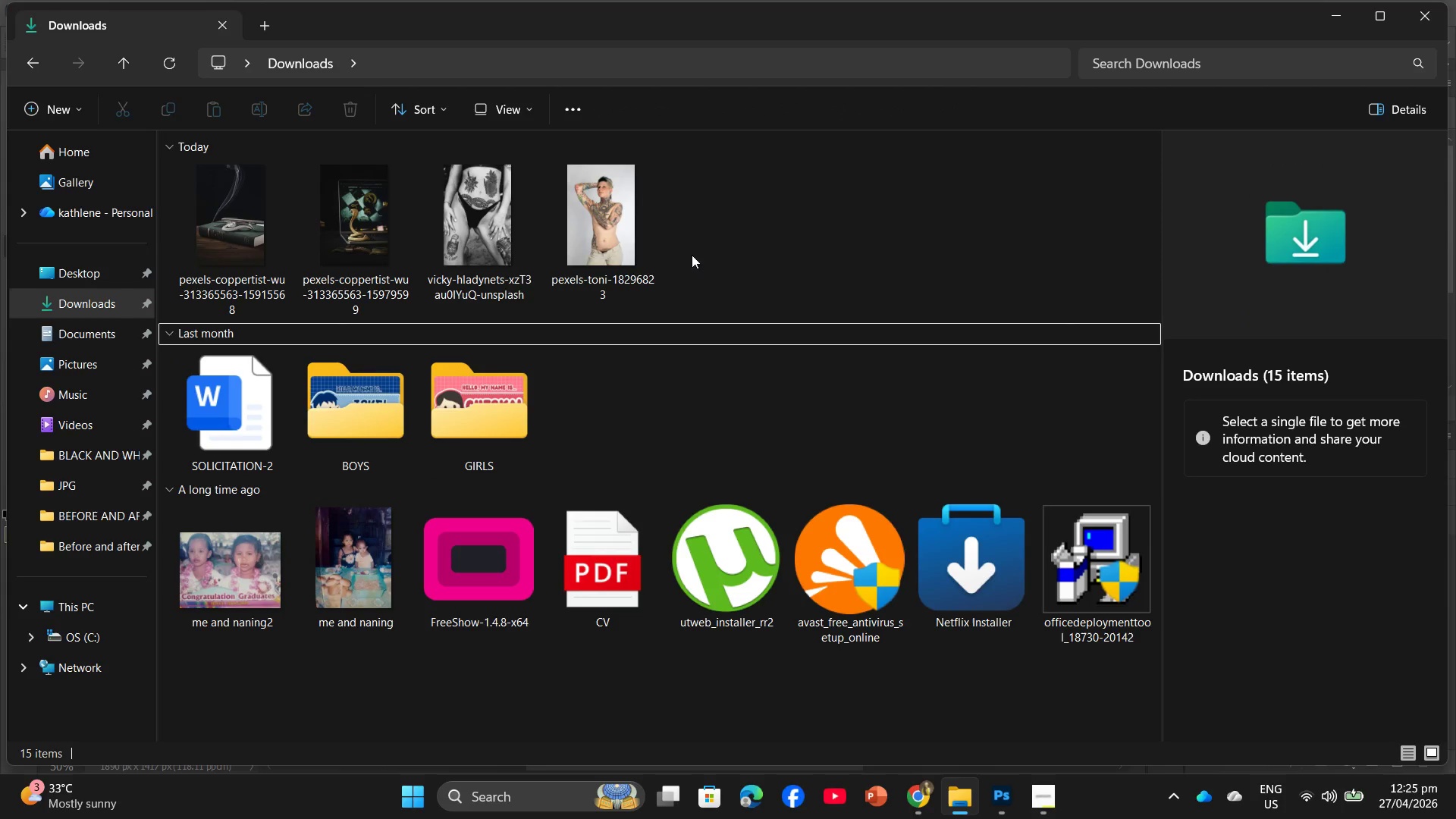 
left_click_drag(start_coordinate=[677, 236], to_coordinate=[498, 162])
 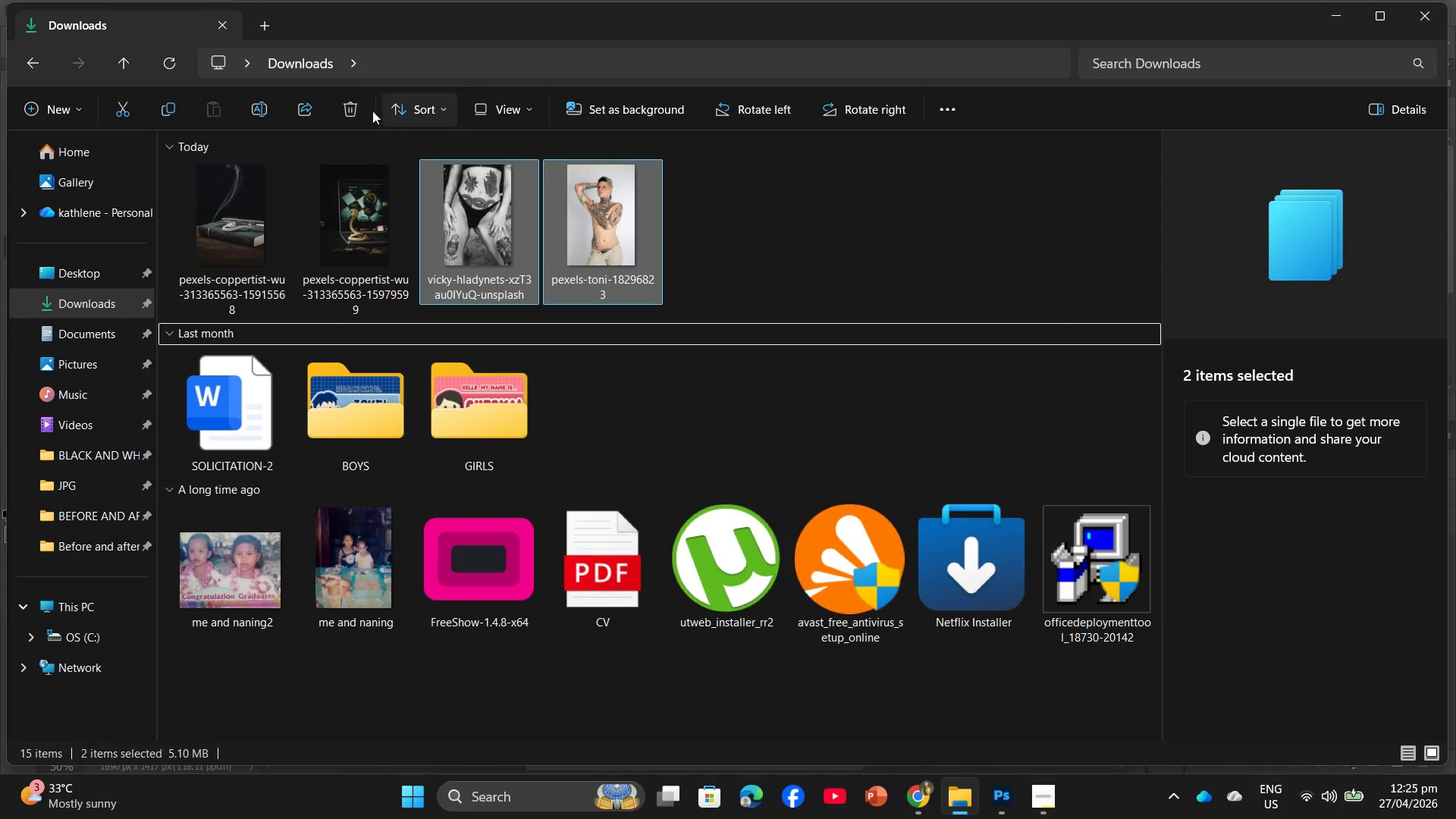 
left_click([355, 109])
 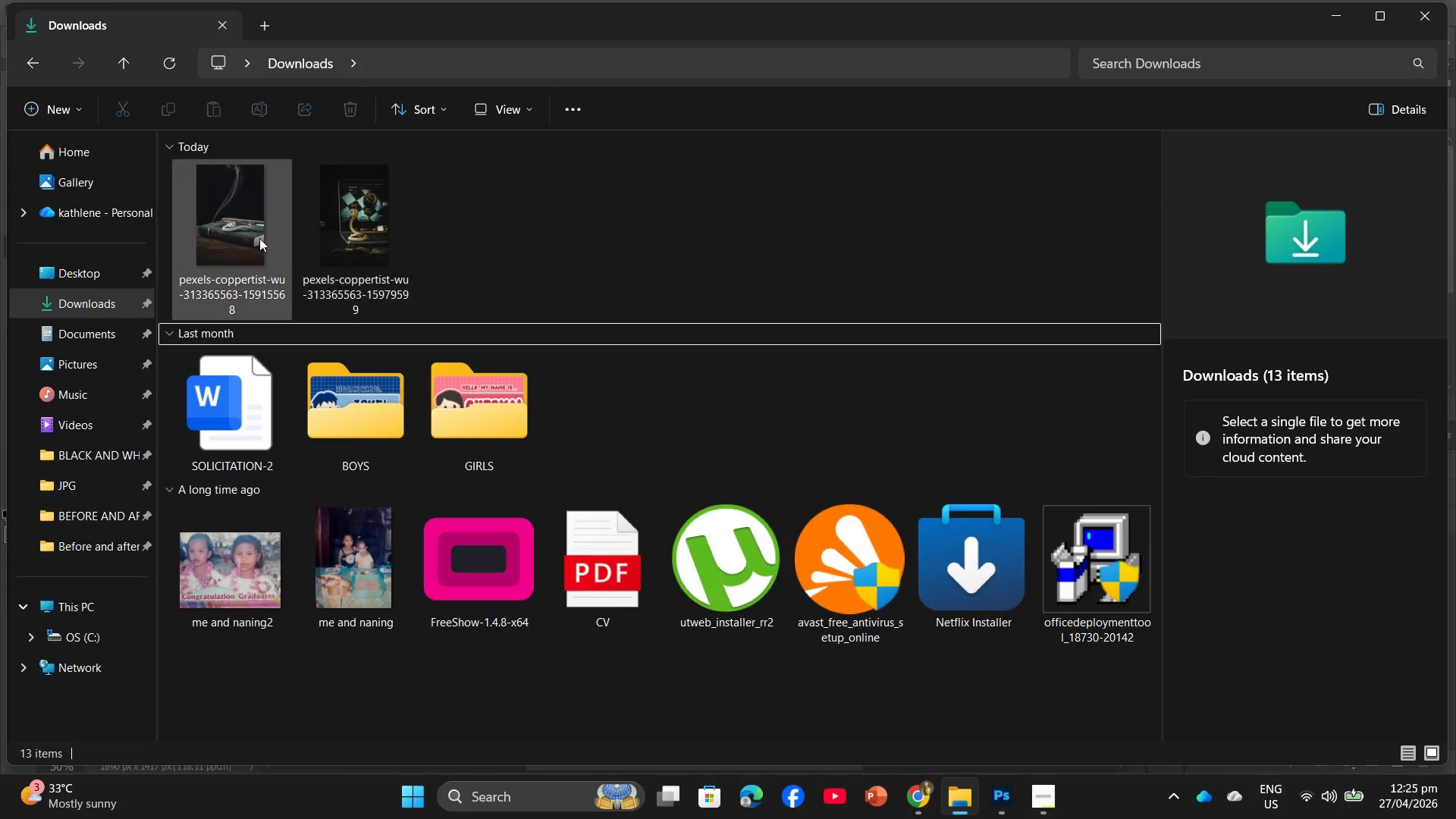 
left_click_drag(start_coordinate=[231, 242], to_coordinate=[264, 75])
 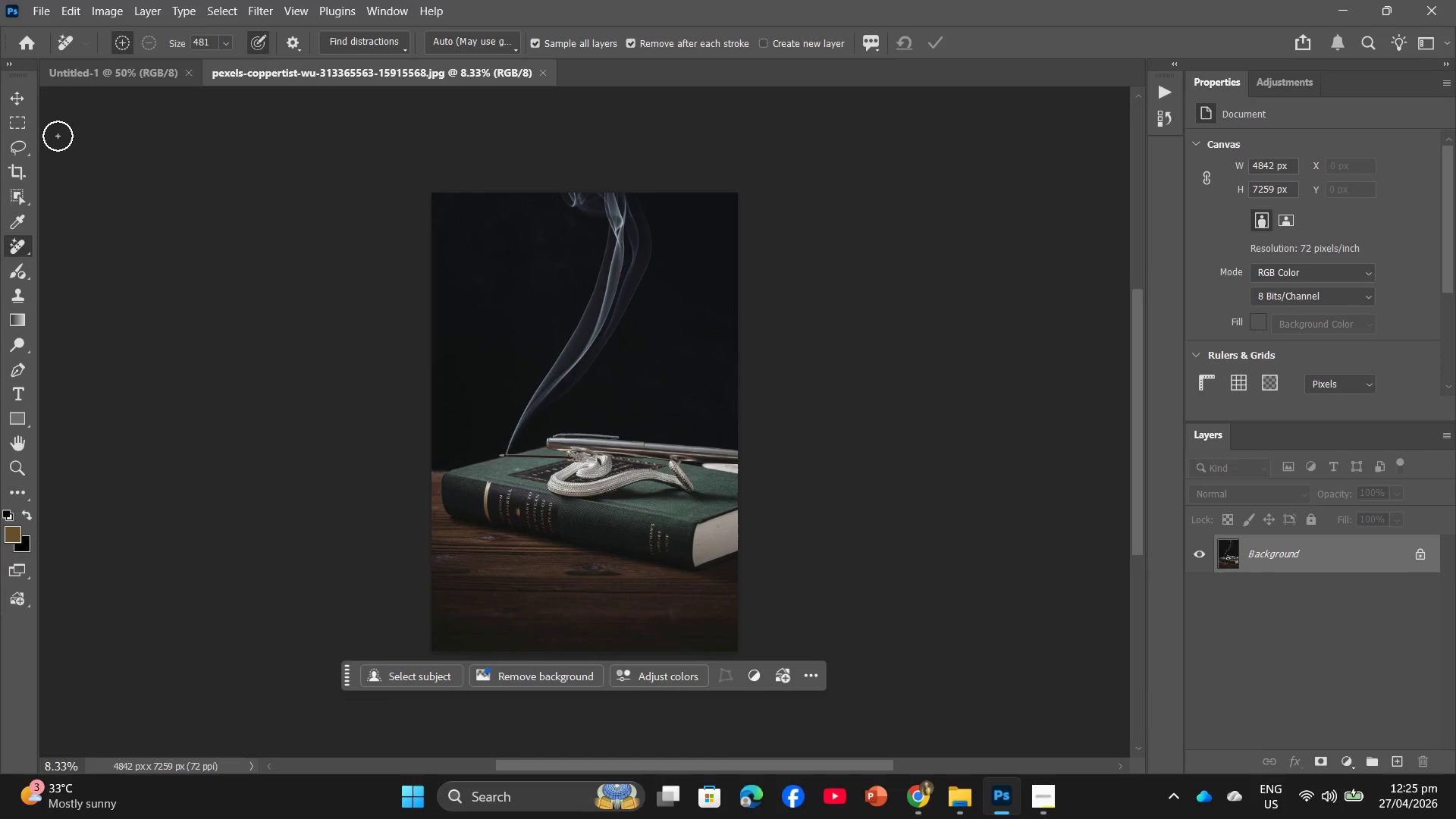 
left_click([144, 11])
 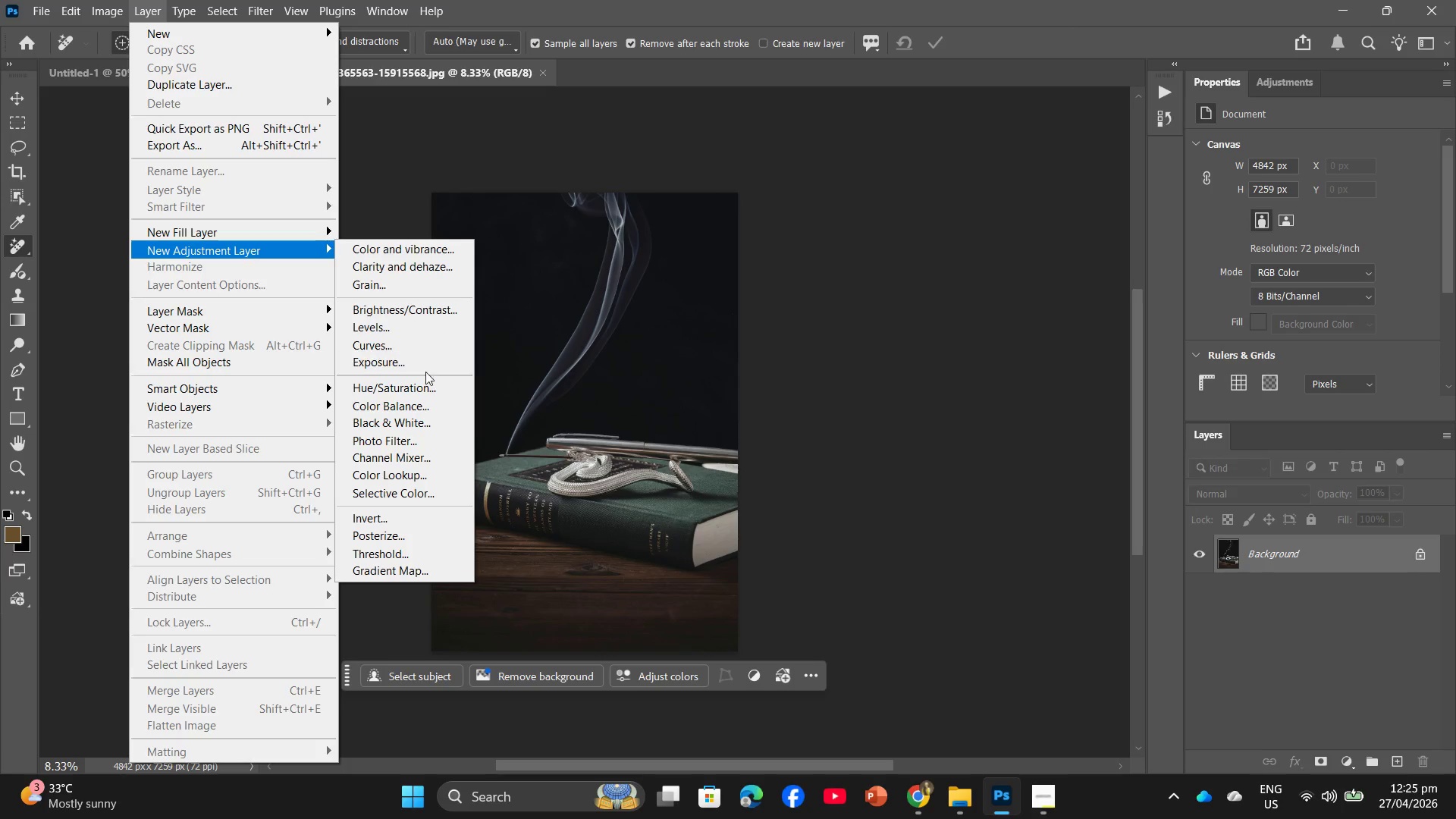 
left_click([420, 422])
 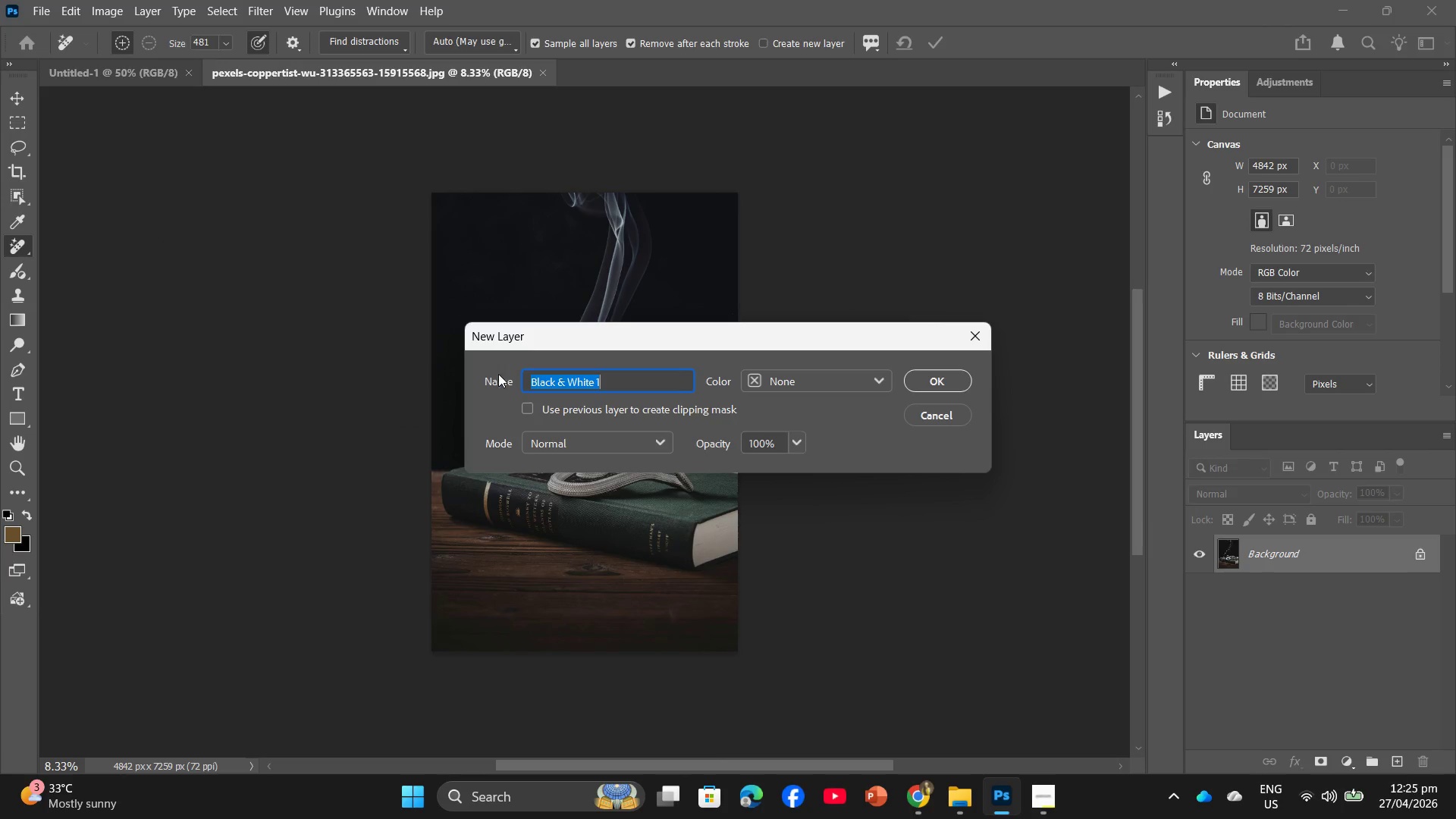 
wait(5.56)
 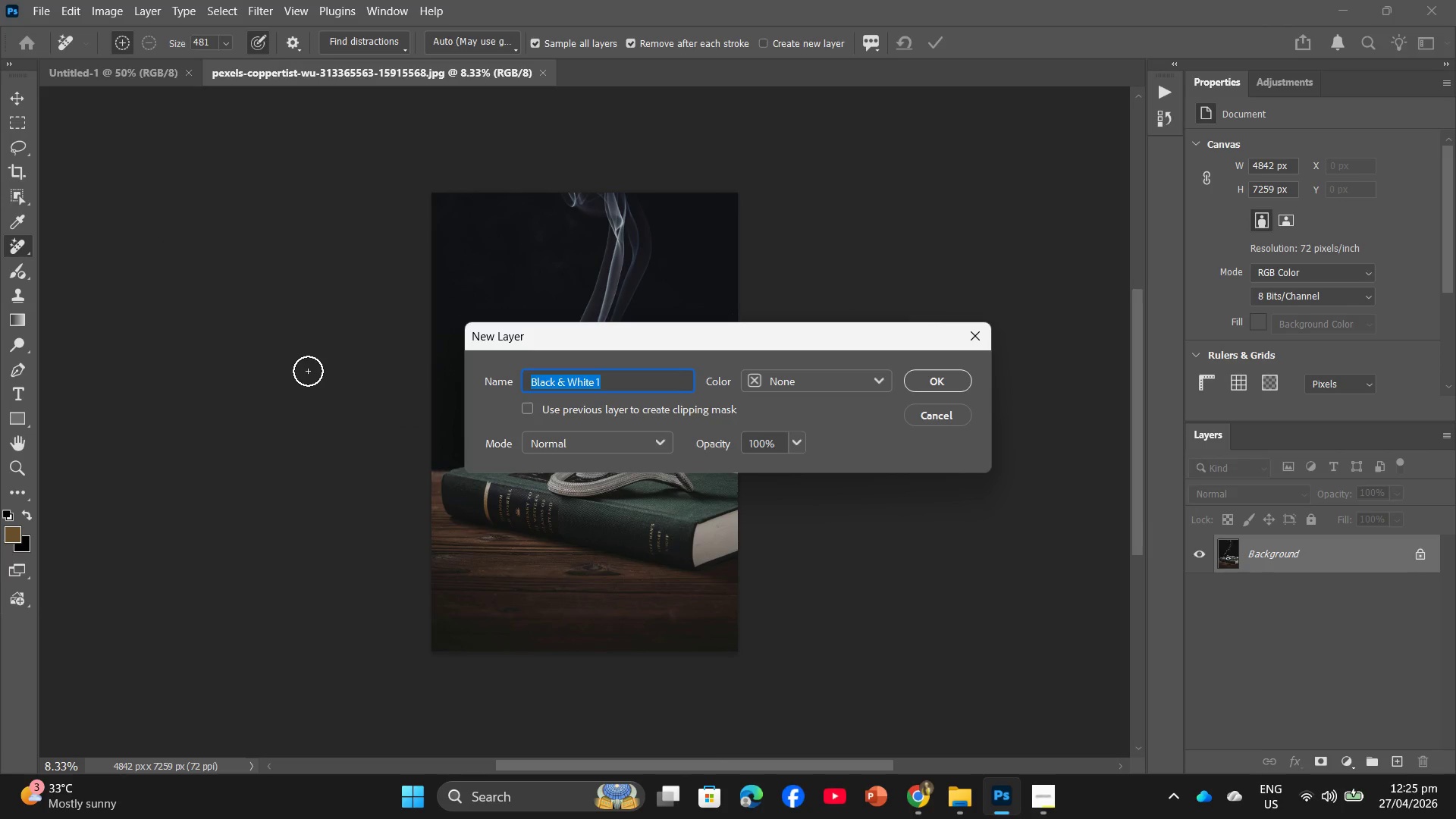 
left_click([921, 391])
 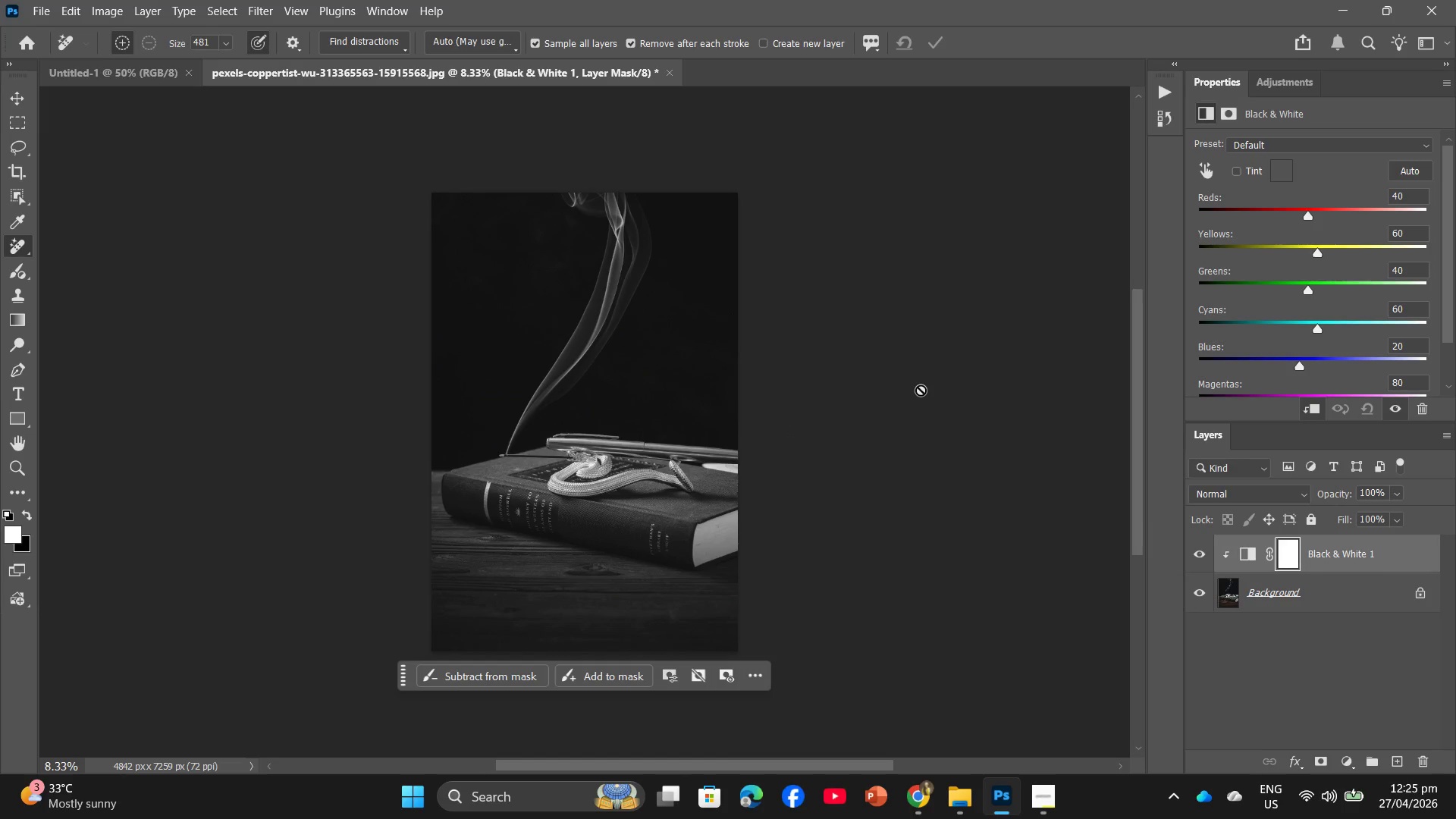 
wait(20.94)
 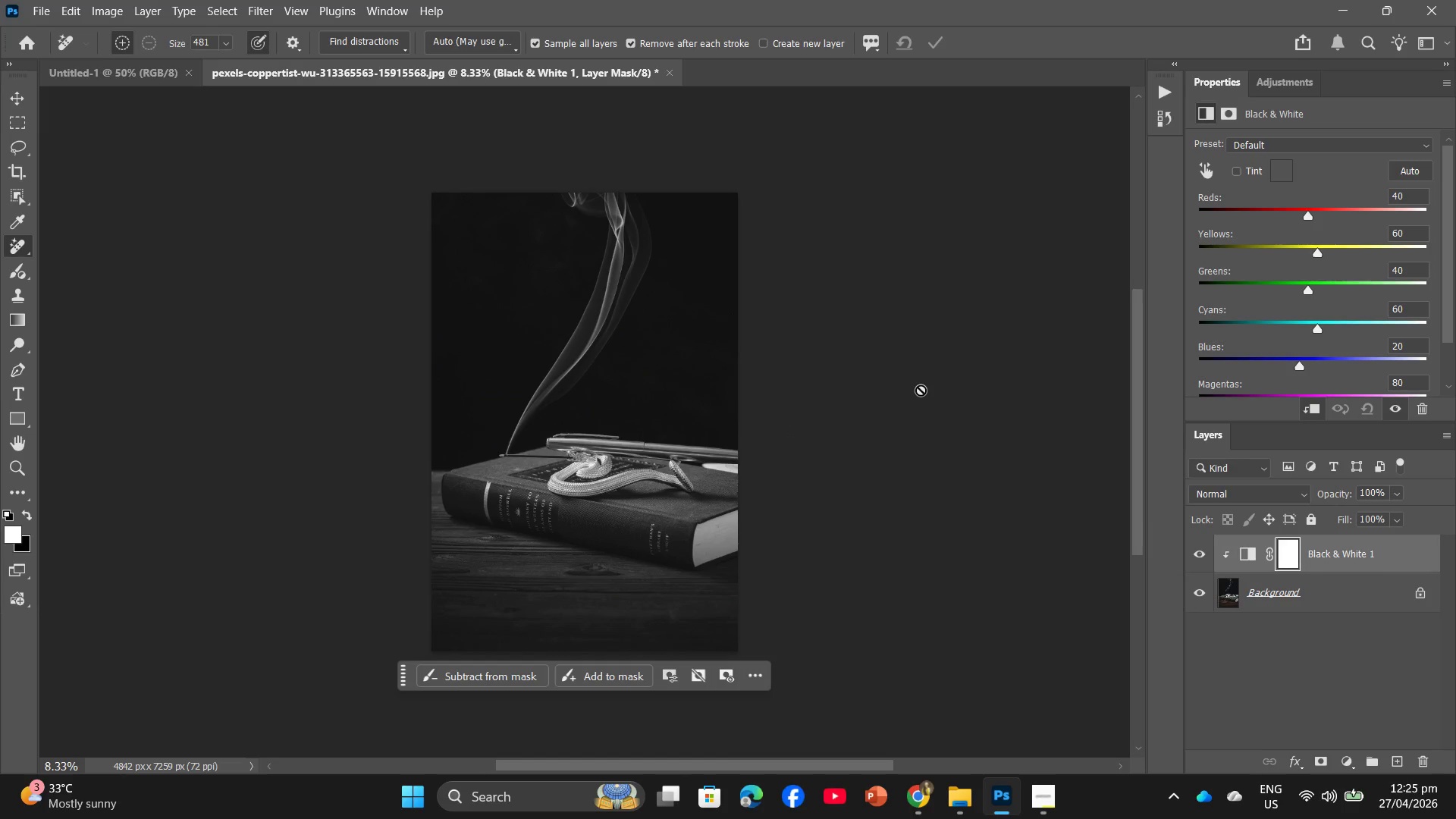 
left_click_drag(start_coordinate=[1404, 307], to_coordinate=[1377, 312])
 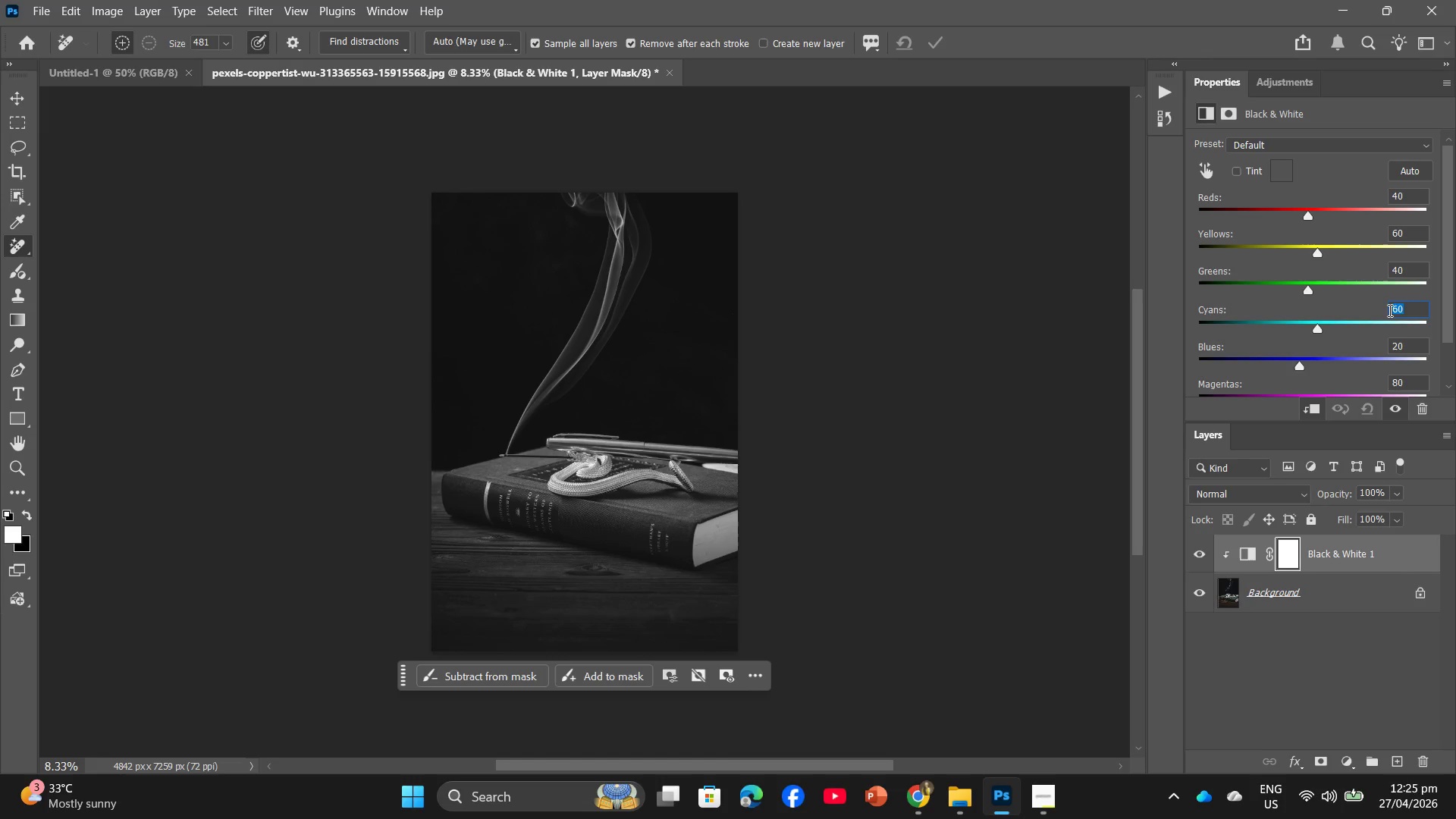 
key(Numpad3)
 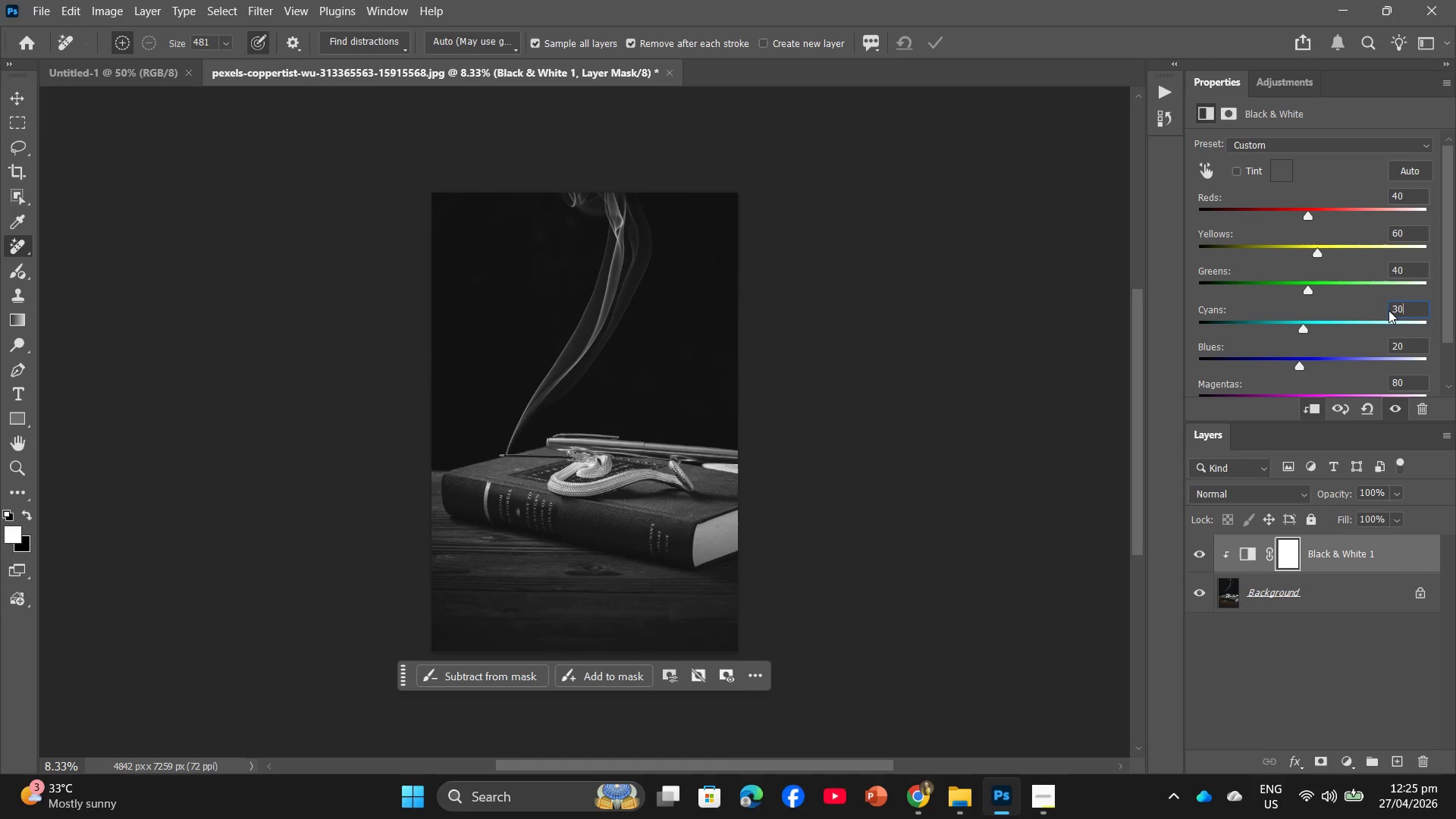 
key(Numpad0)
 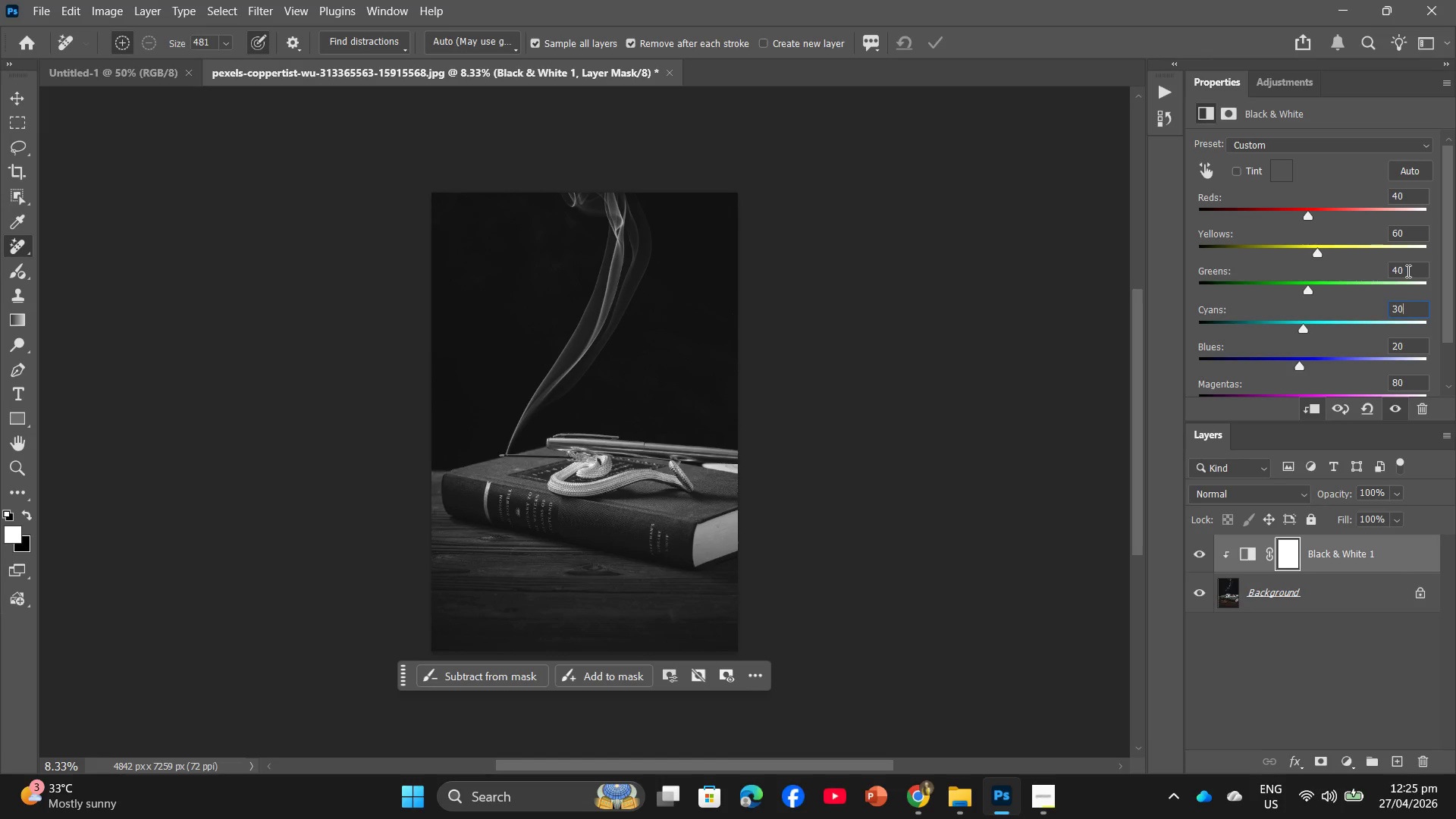 
left_click_drag(start_coordinate=[1409, 384], to_coordinate=[1356, 384])
 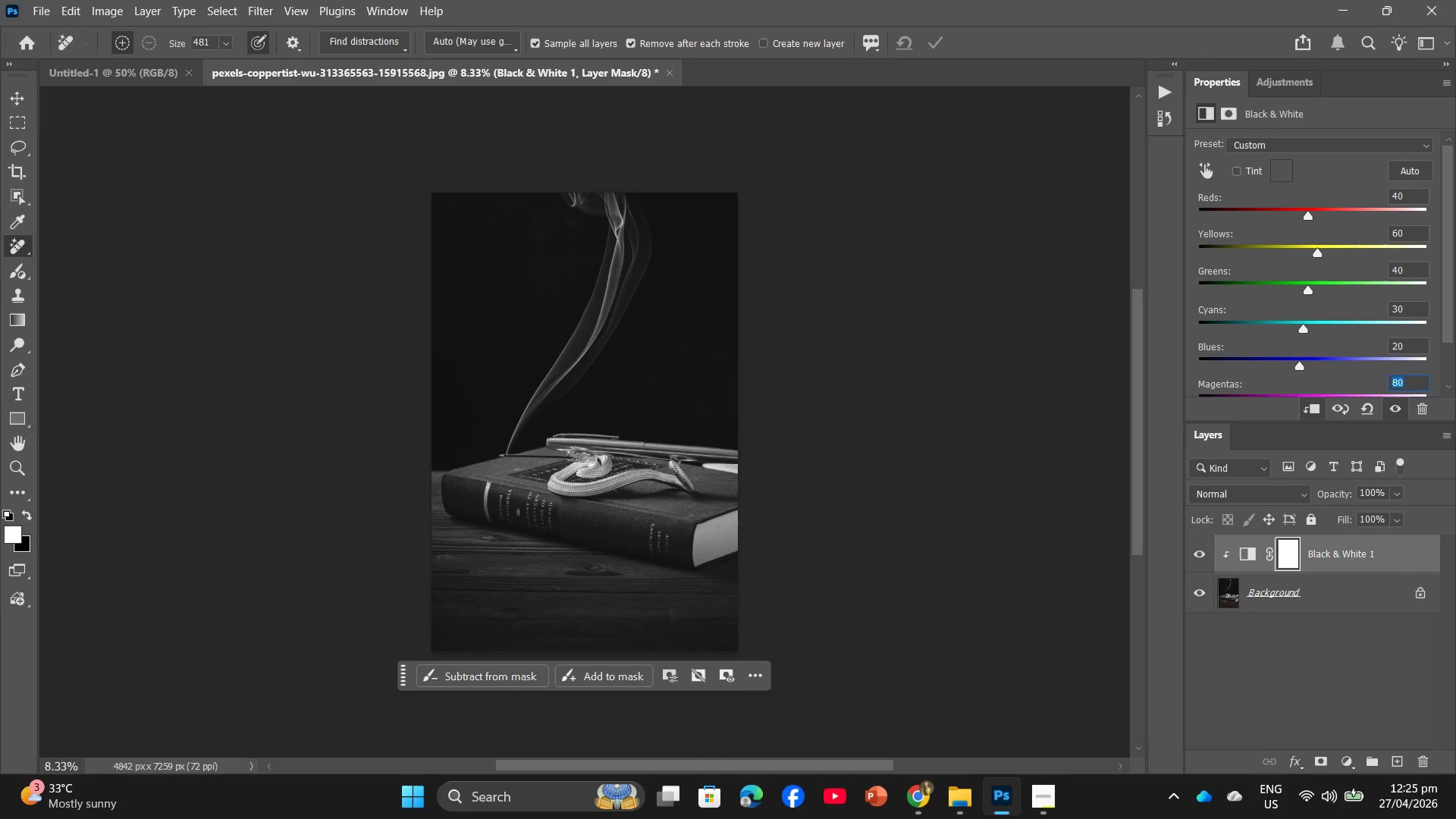 
key(Numpad6)
 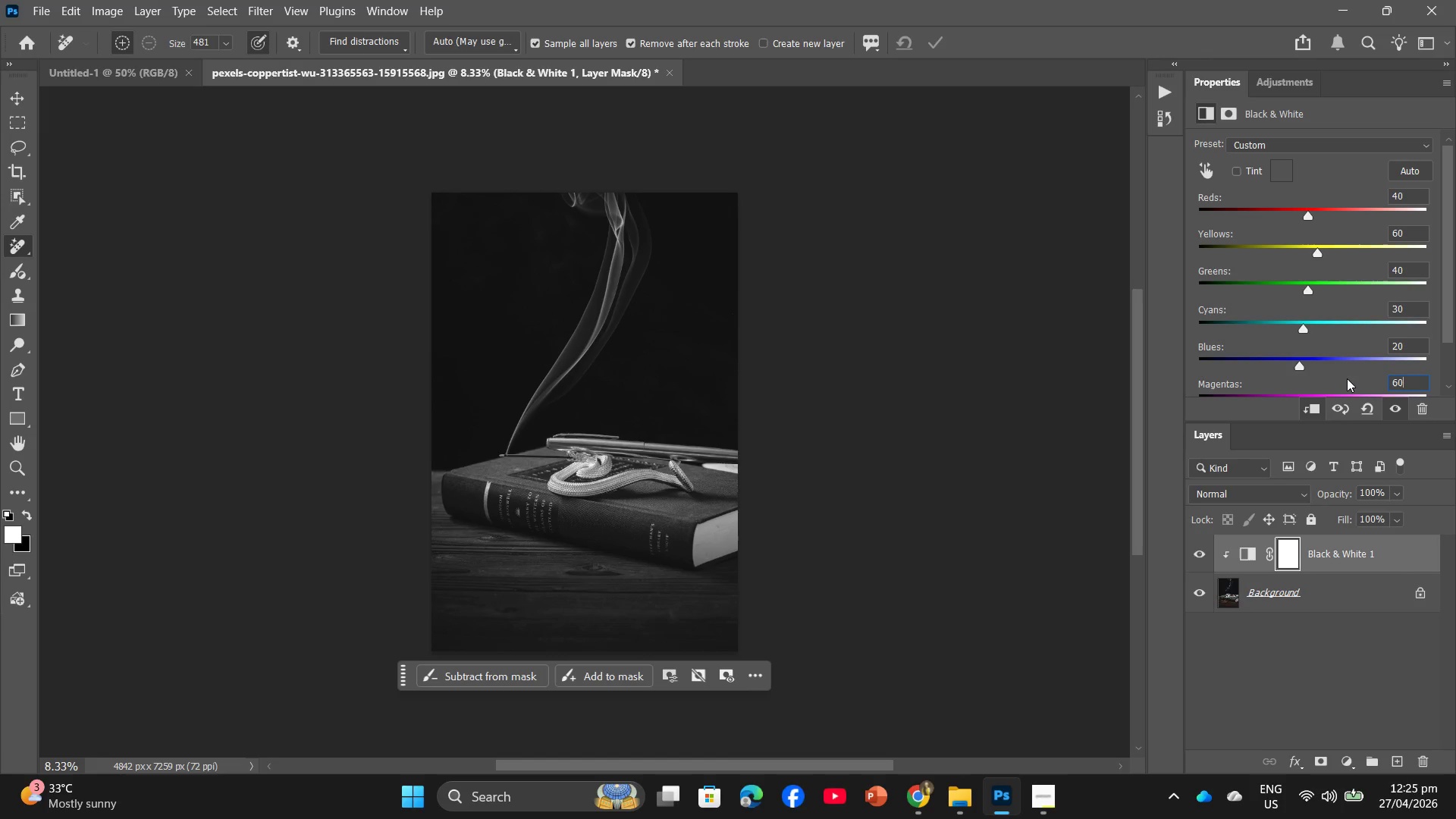 
key(Numpad0)
 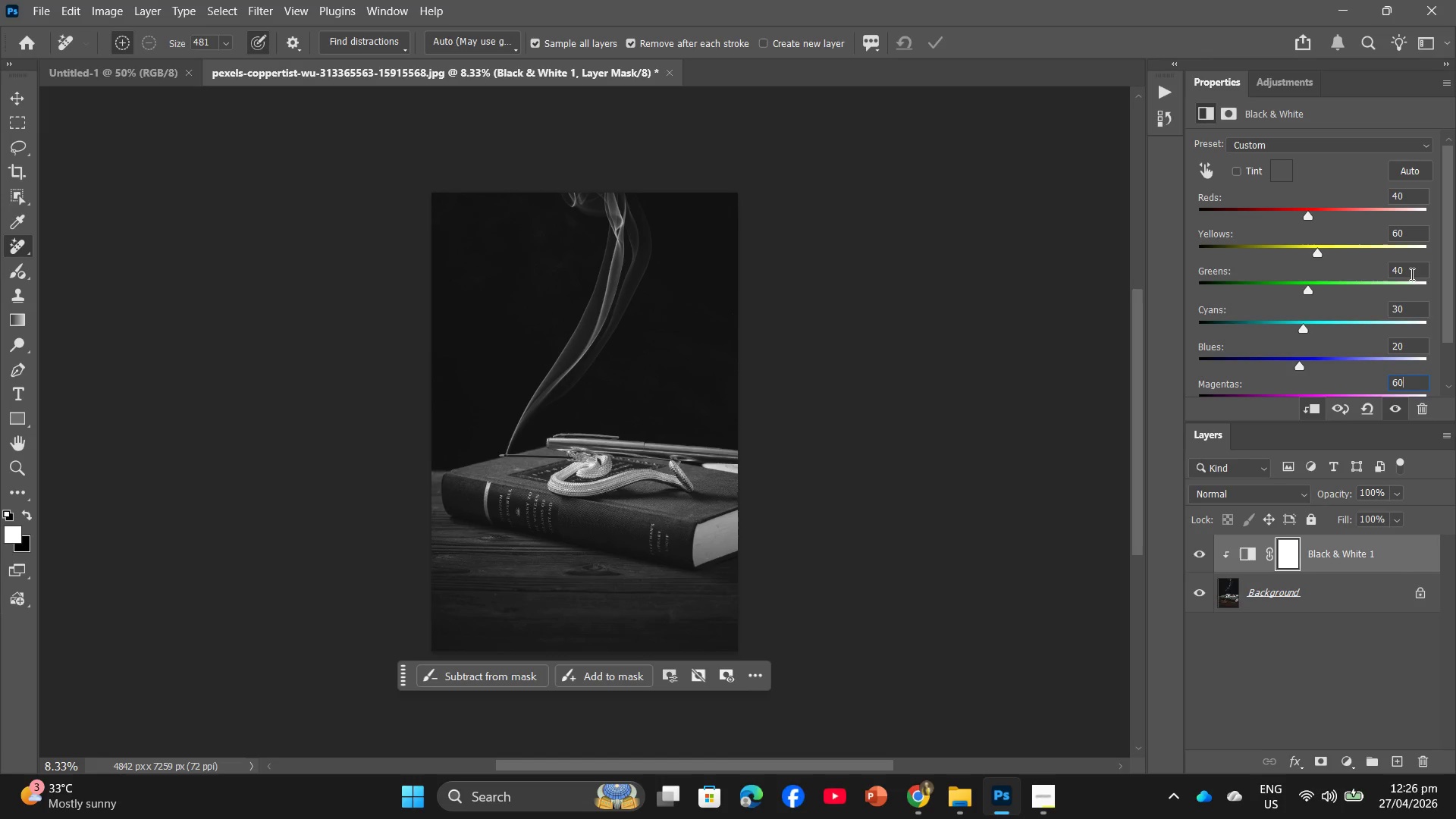 
key(Enter)
 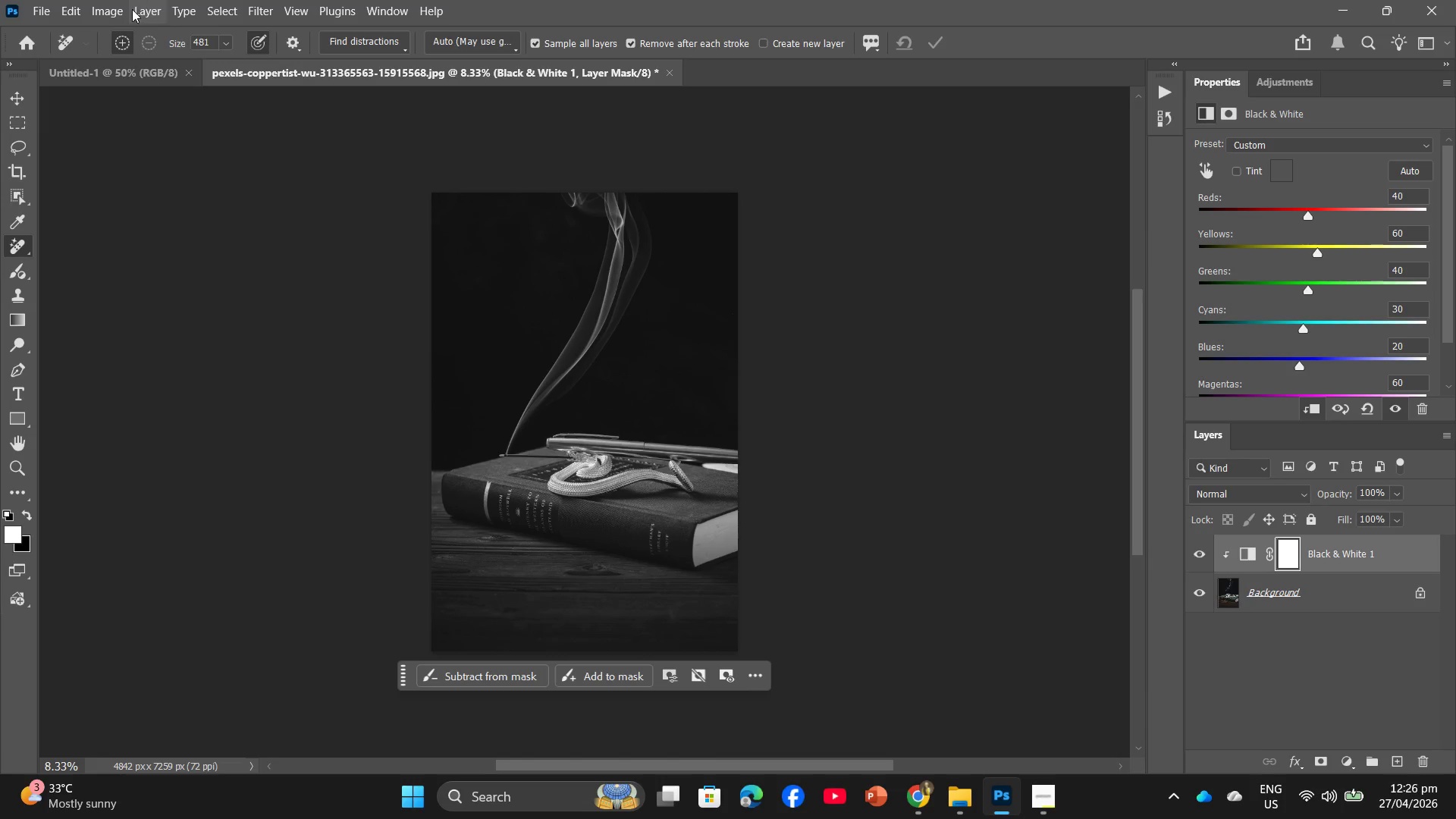 
left_click([132, 9])
 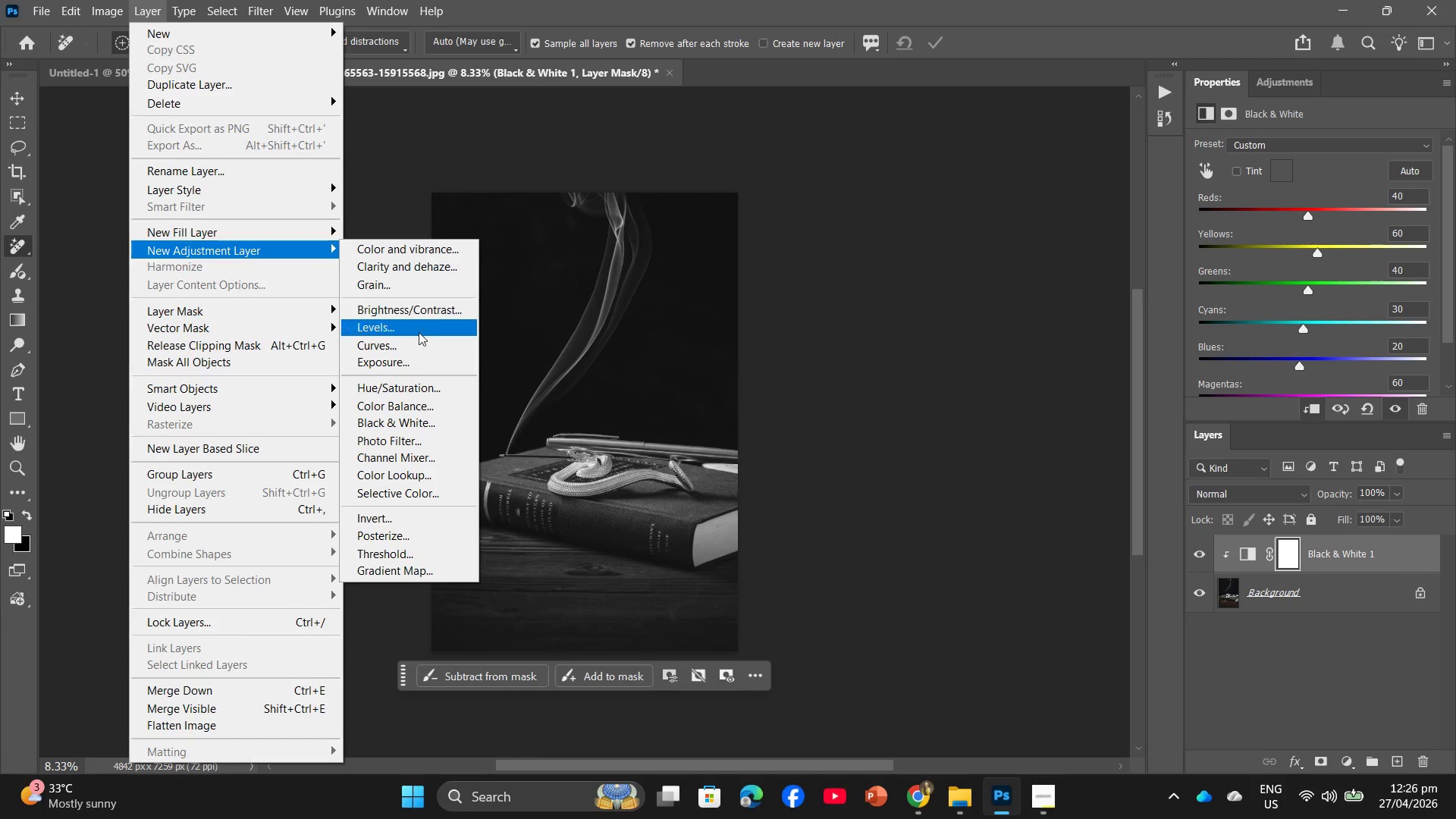 
left_click([417, 337])
 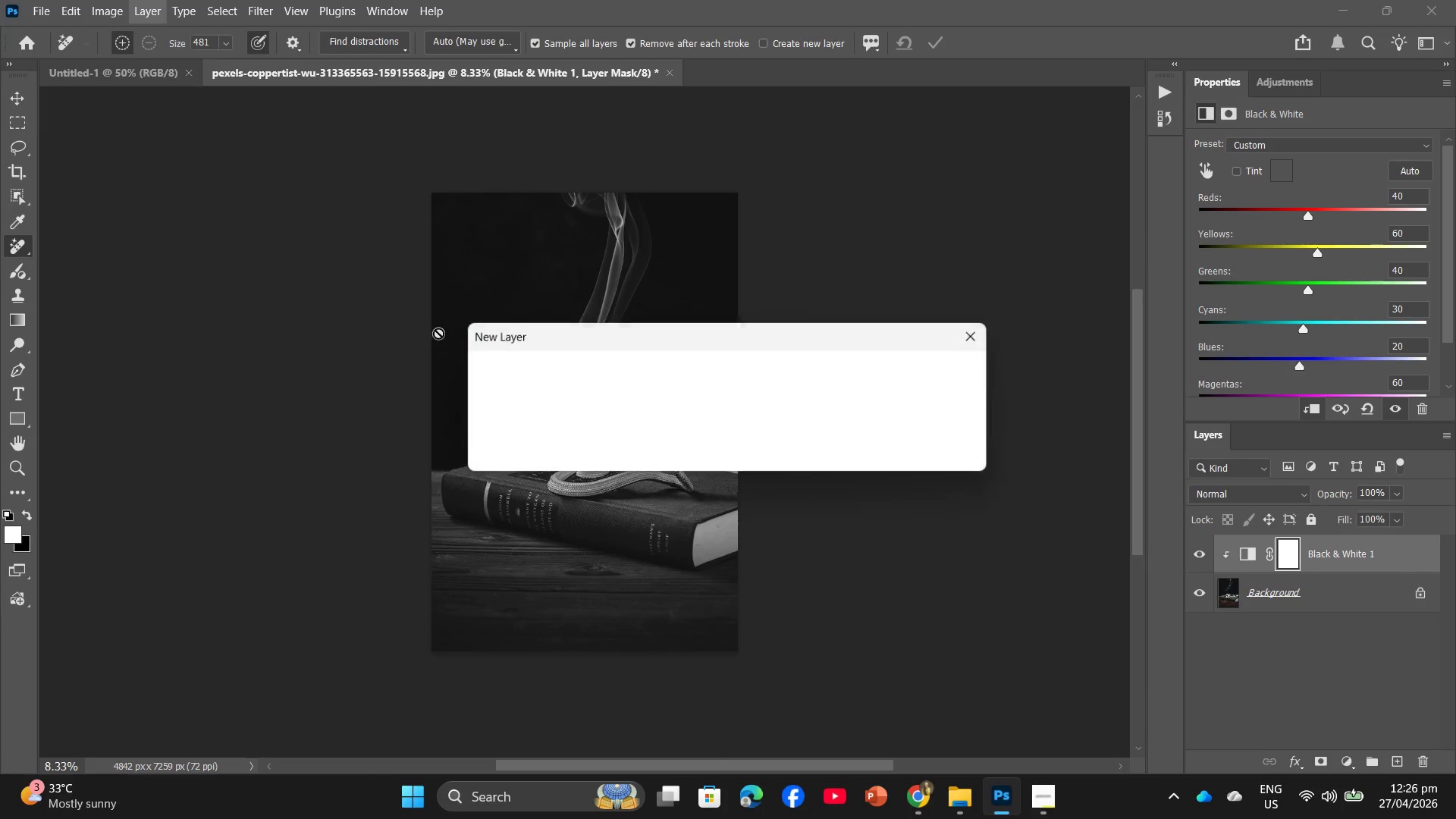 
mouse_move([468, 335])
 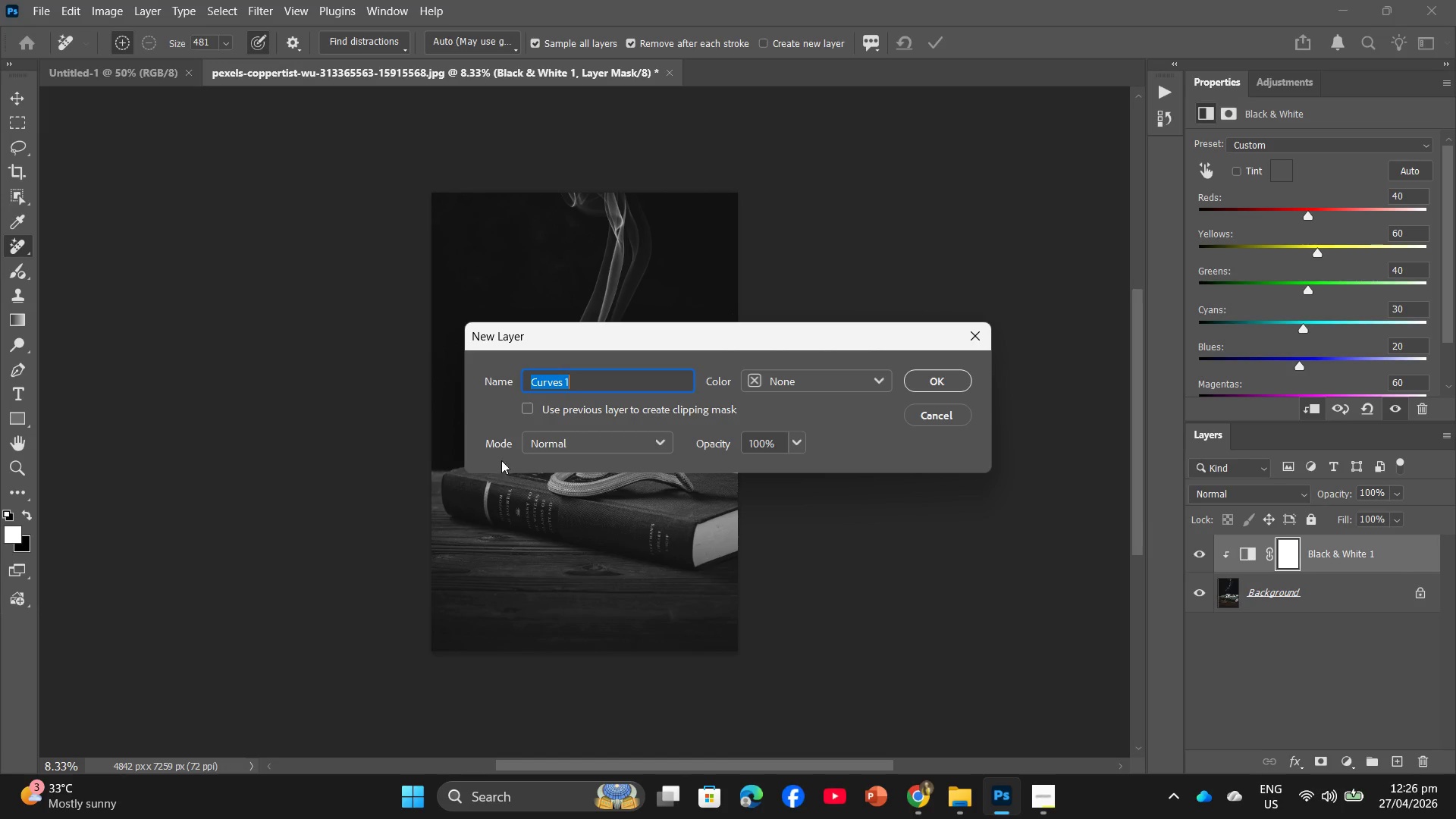 
double_click([534, 405])
 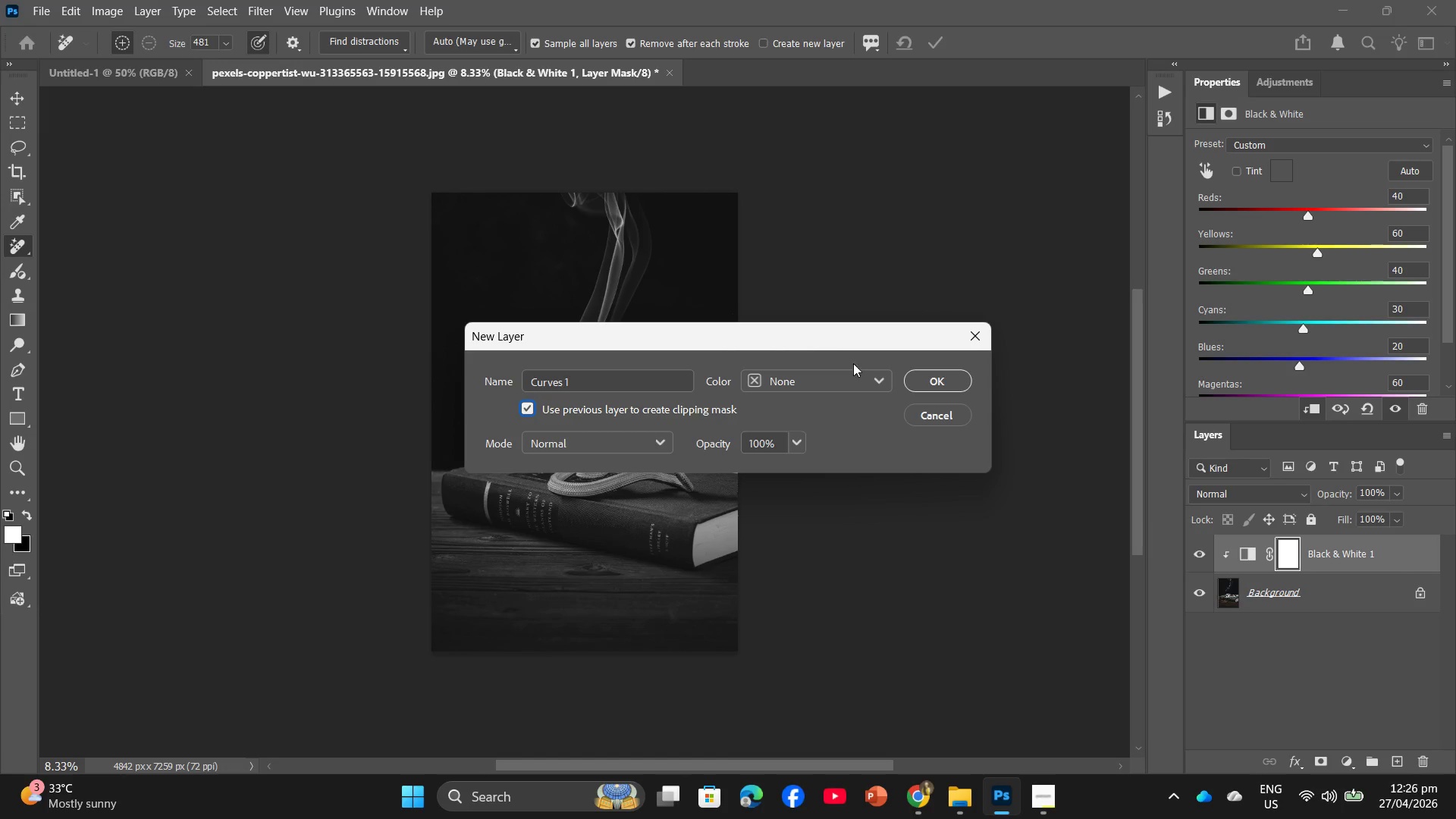 
left_click([916, 390])
 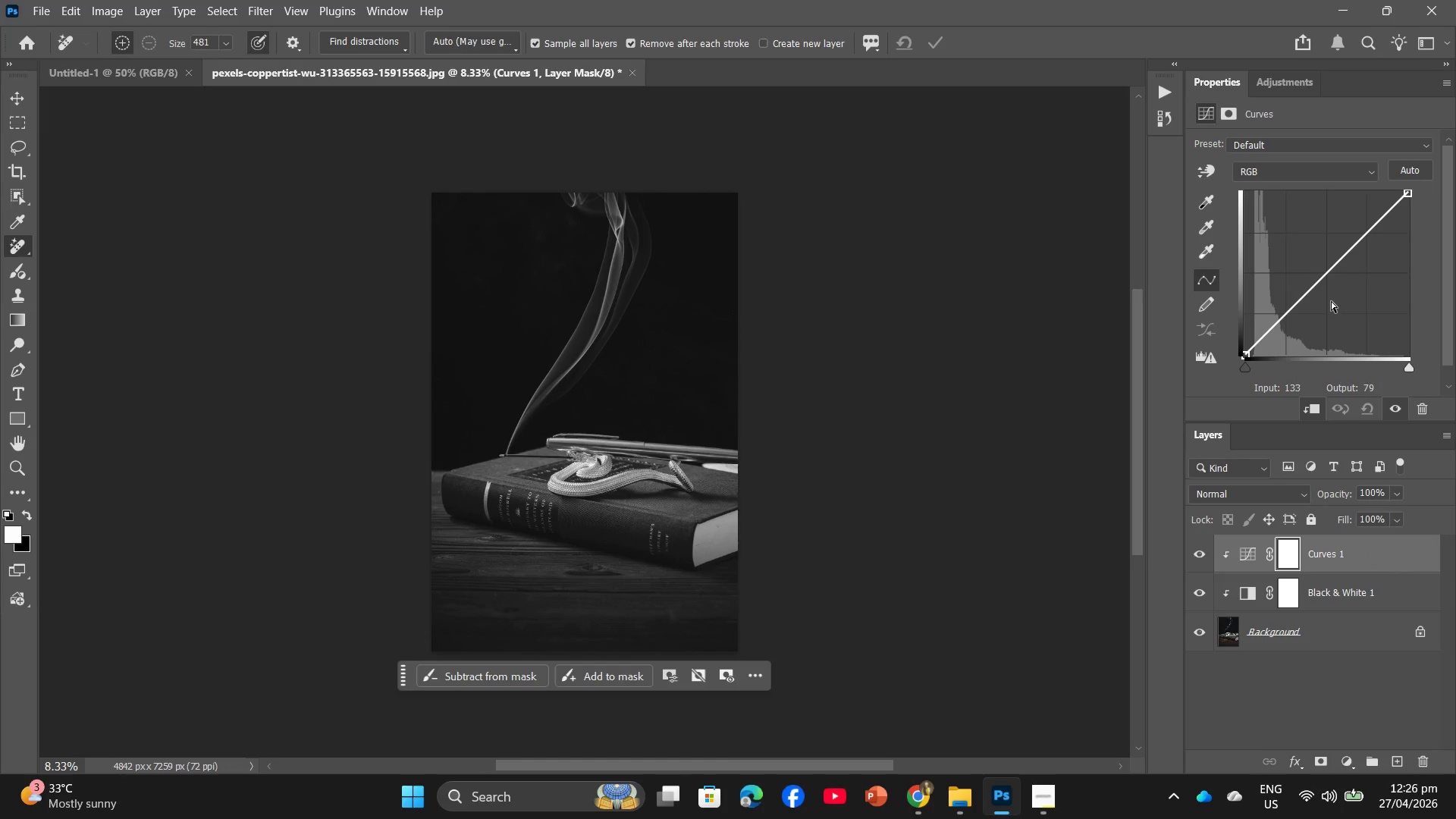 
left_click([1326, 293])
 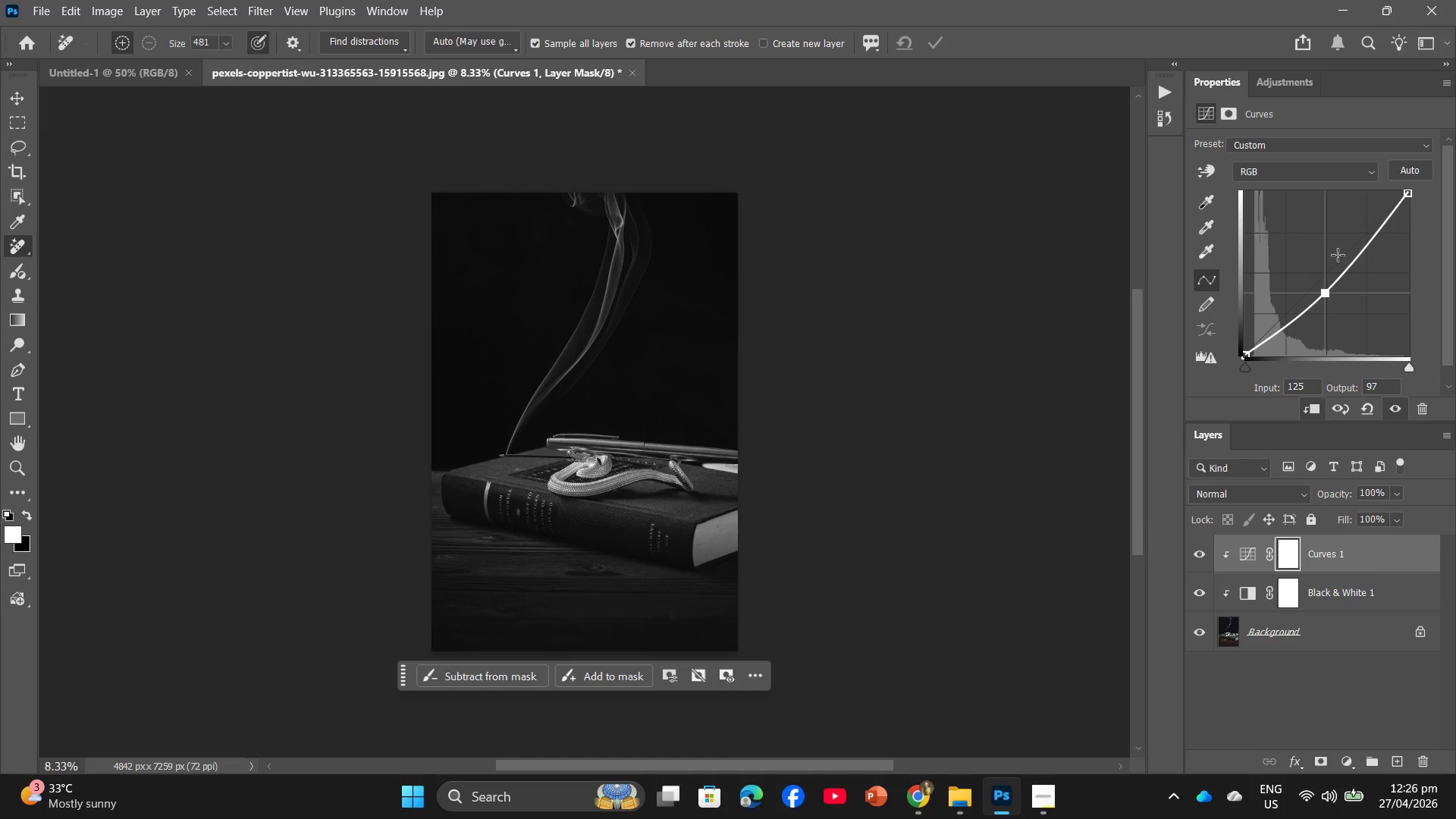 
left_click([1338, 255])
 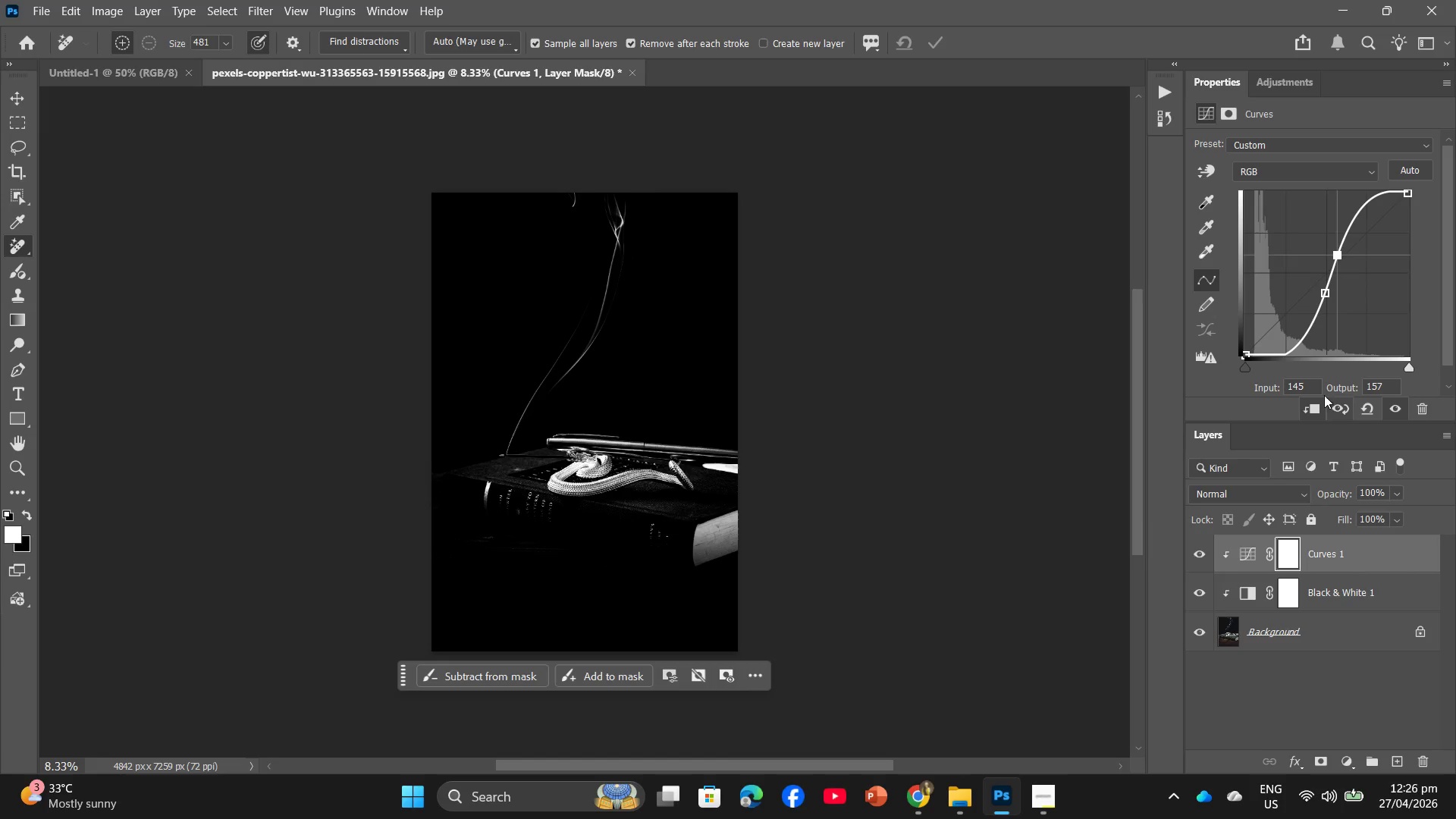 
left_click([1311, 381])
 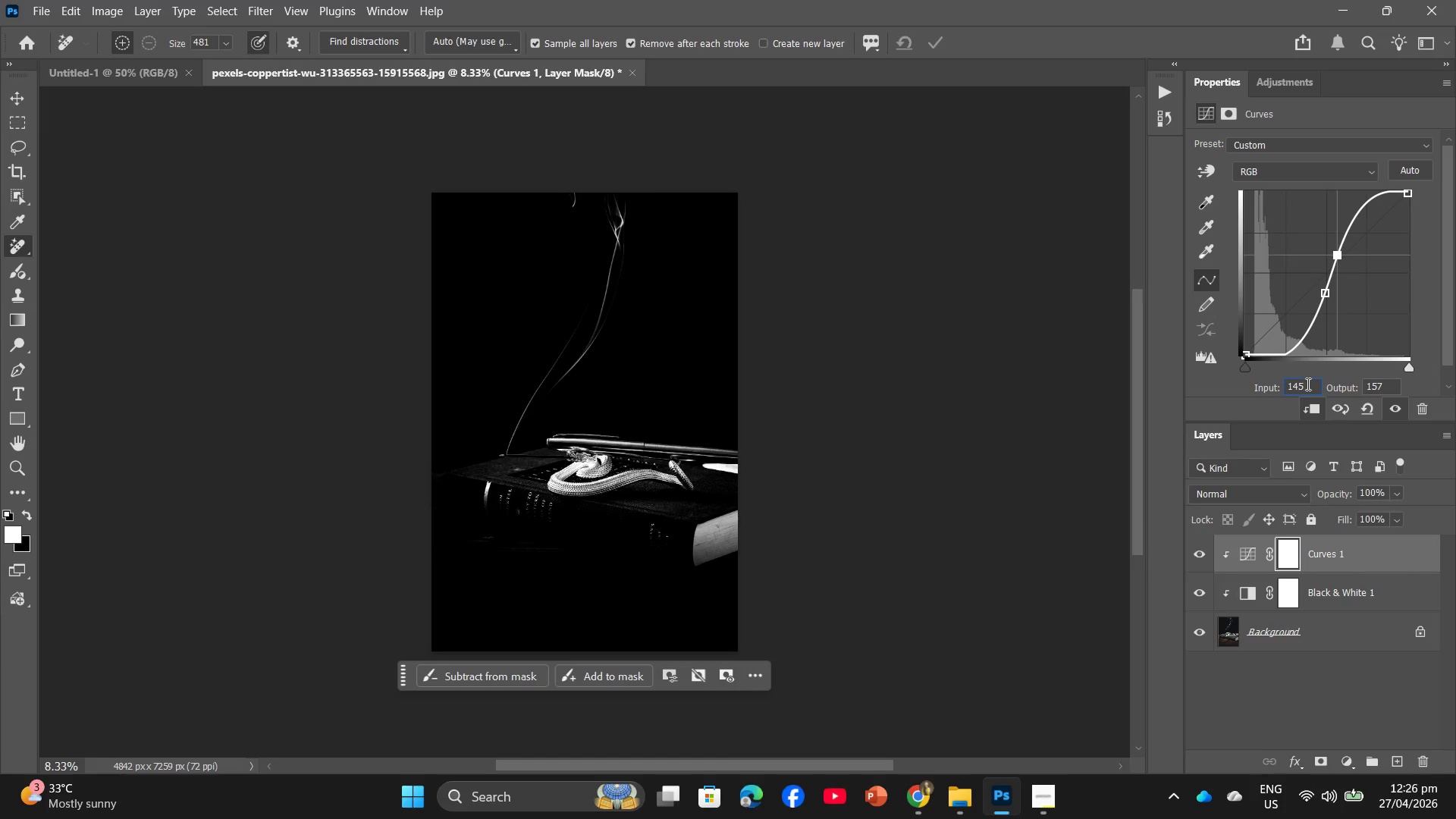 
key(Backspace)
 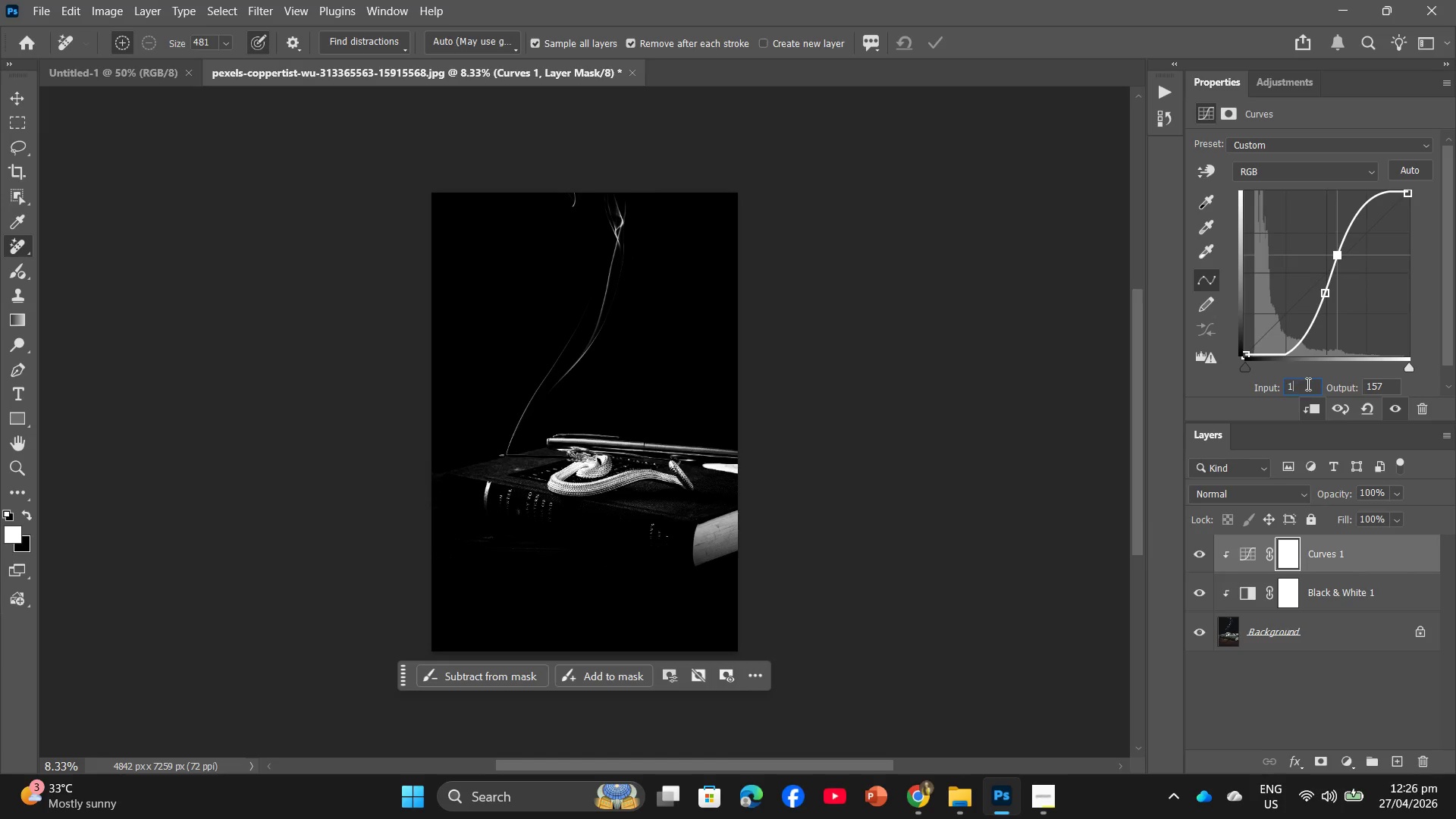 
key(Backspace)
 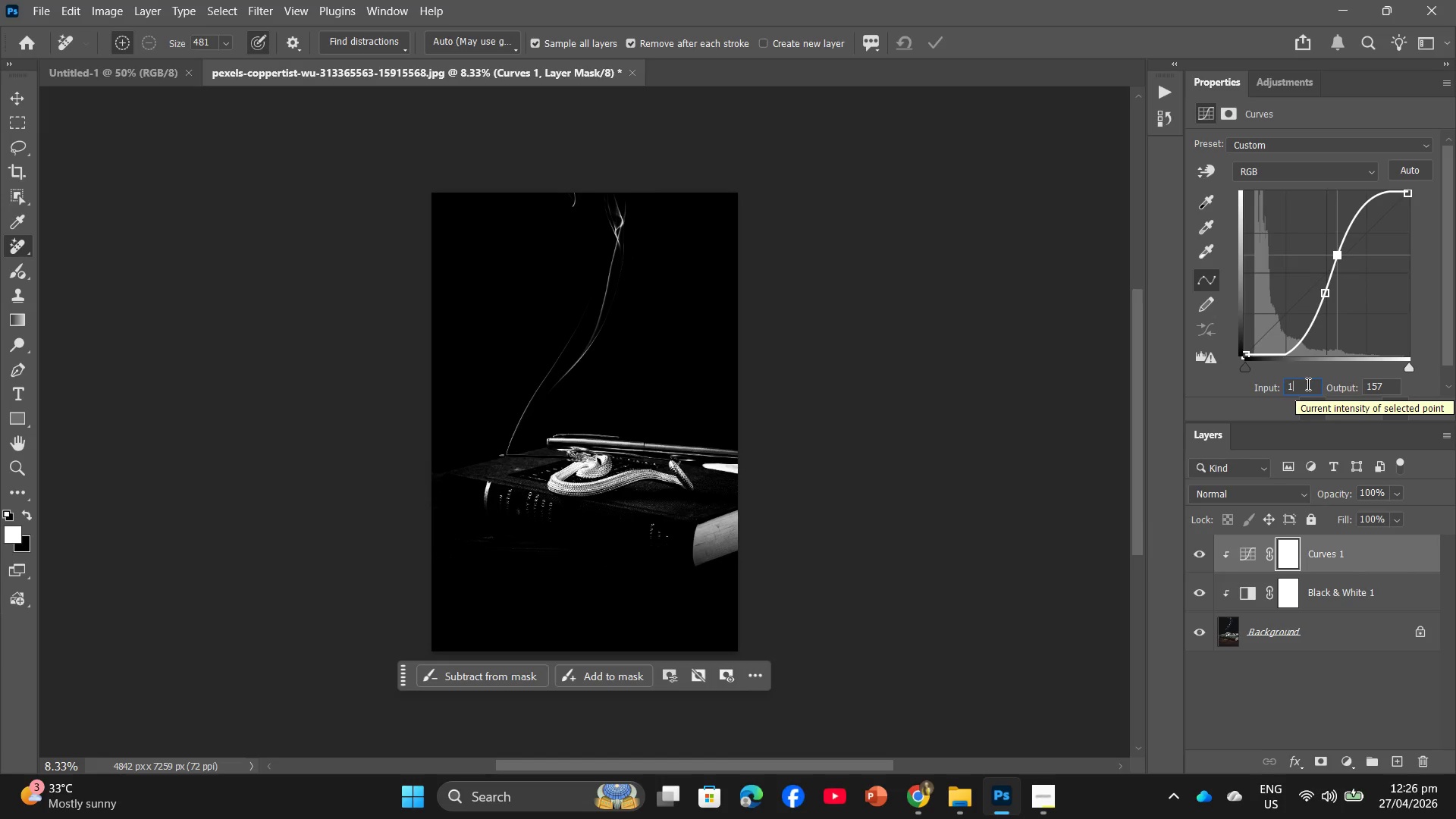 
key(Numpad5)
 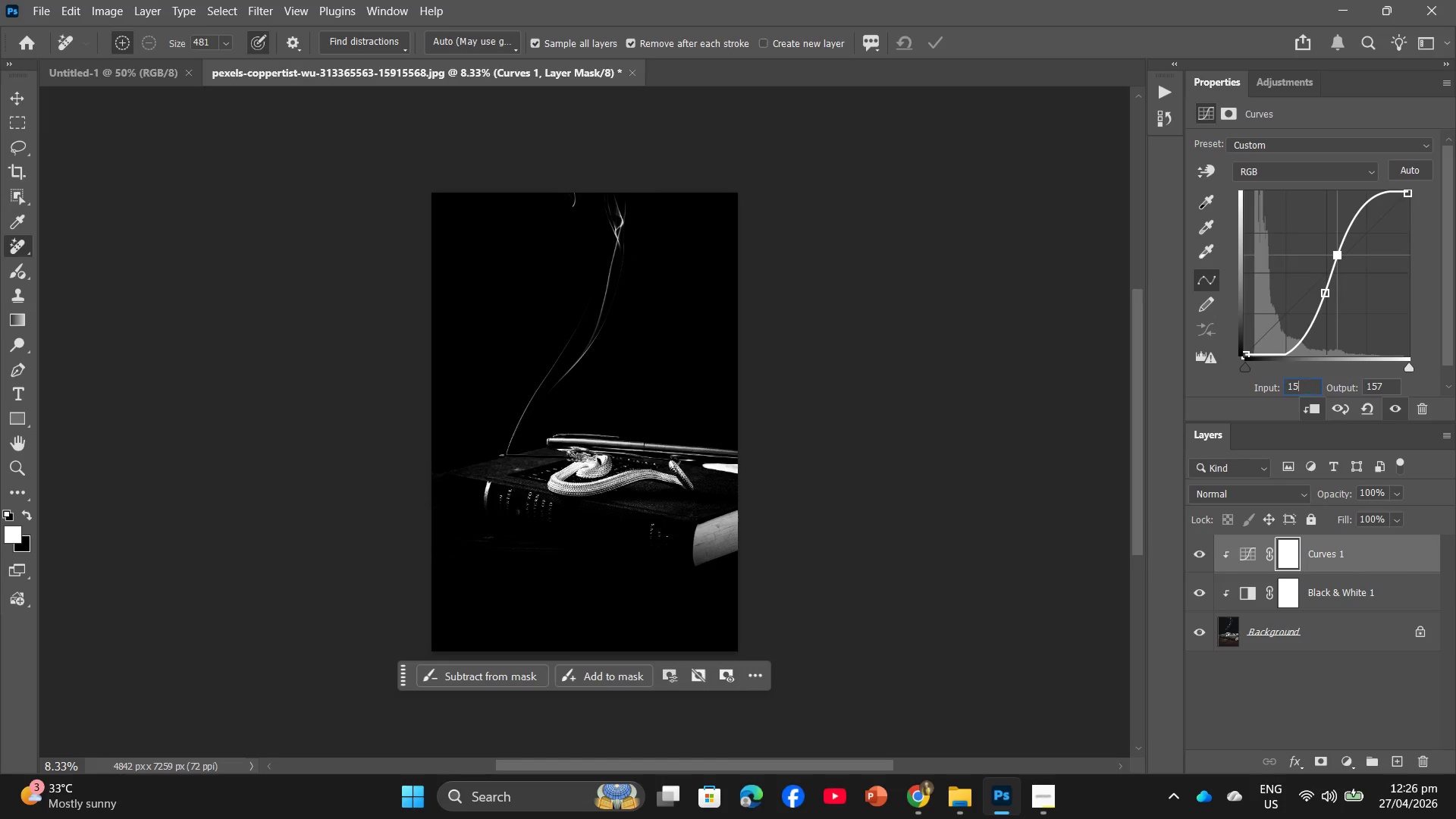 
key(Numpad3)
 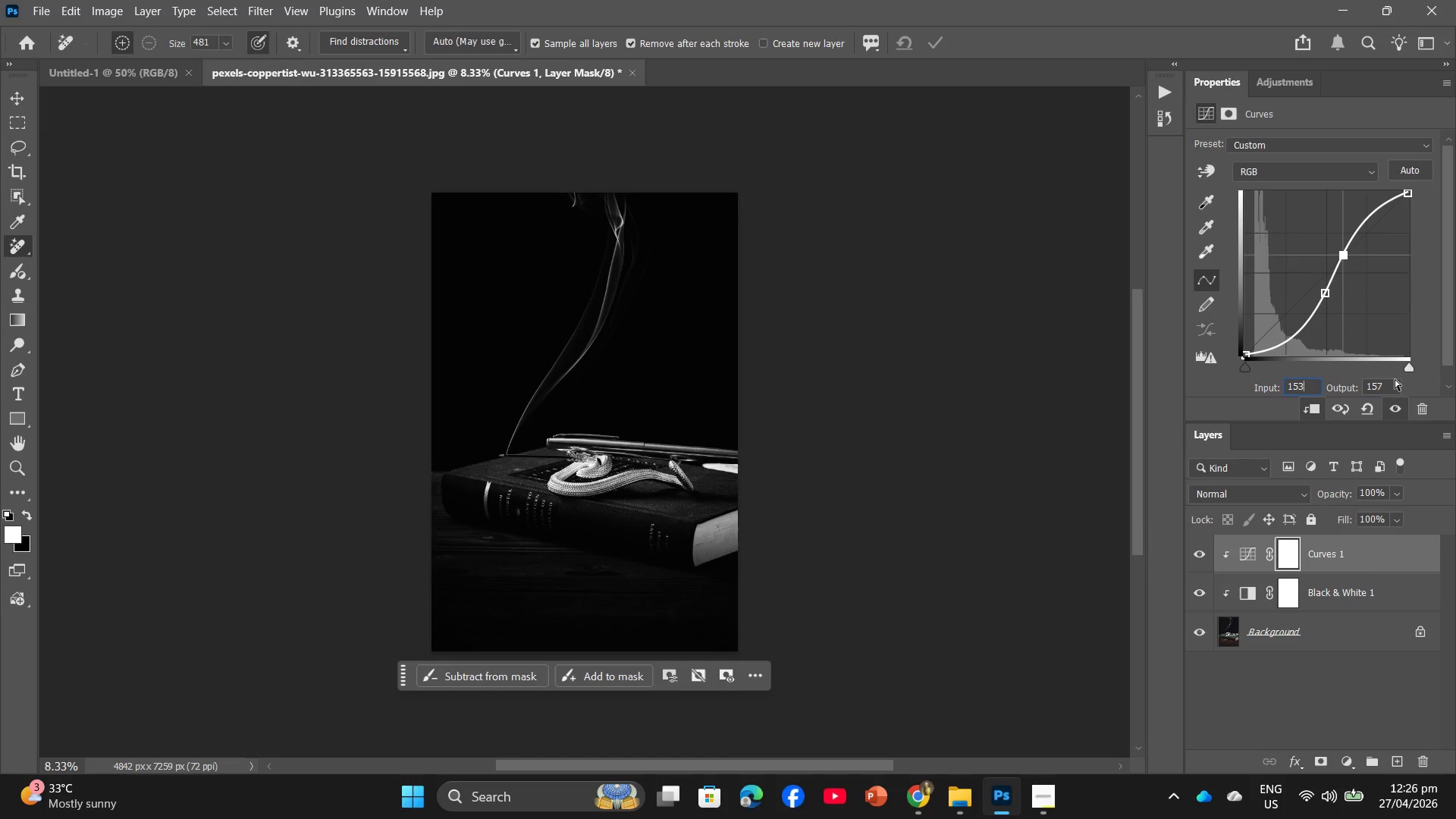 
left_click([1392, 384])
 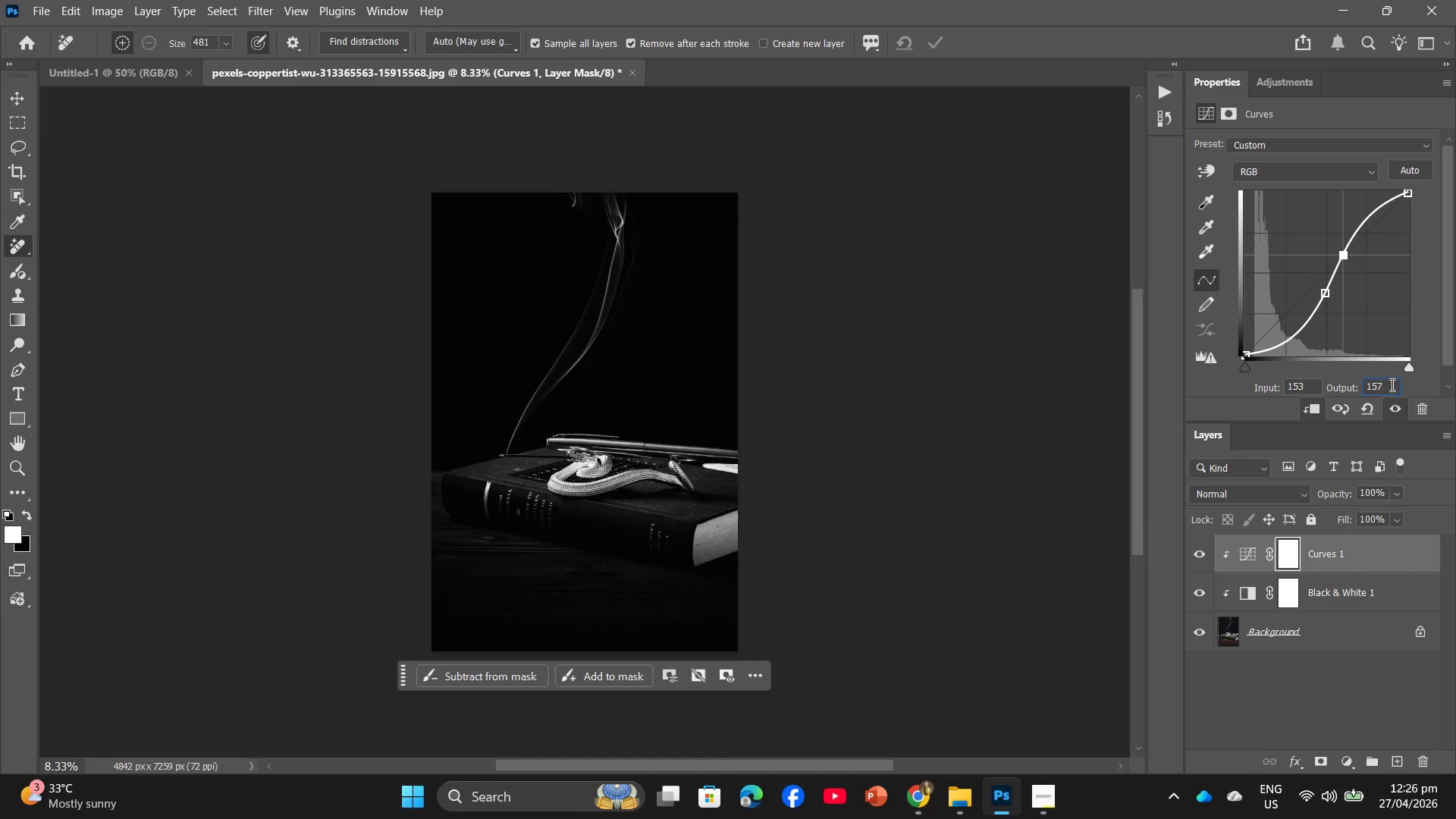 
key(Backspace)
 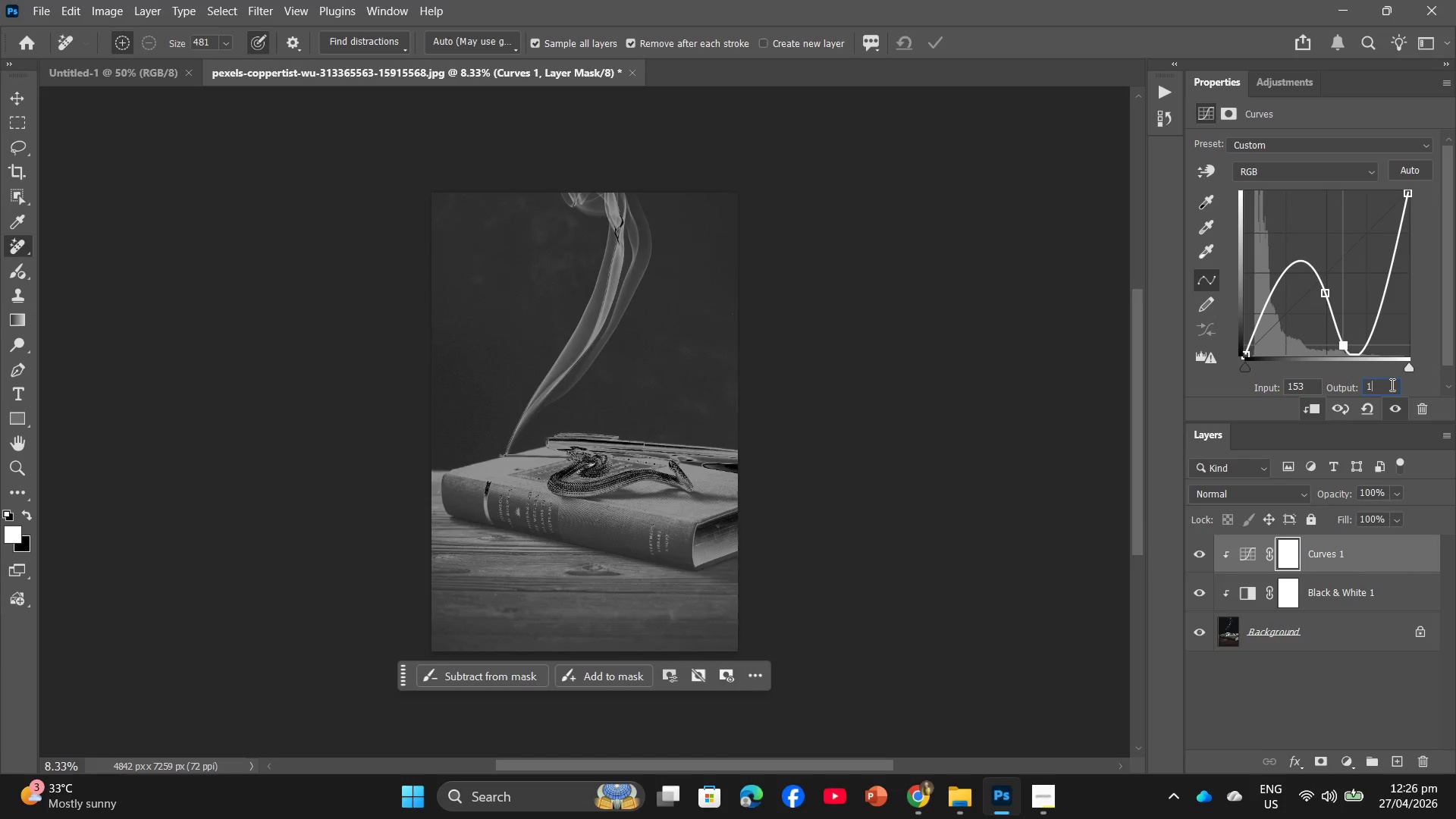 
key(Backspace)
 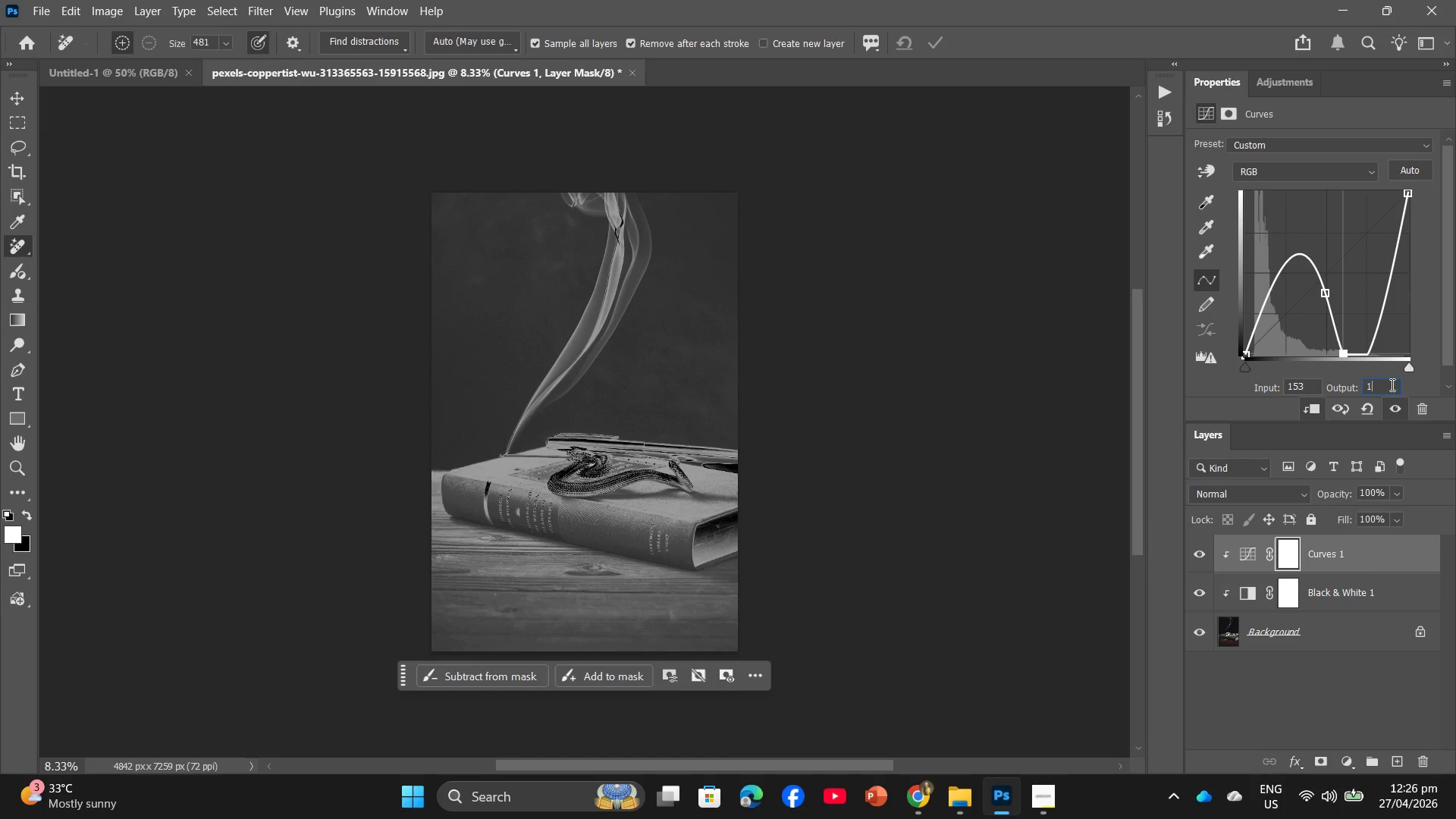 
key(Numpad4)
 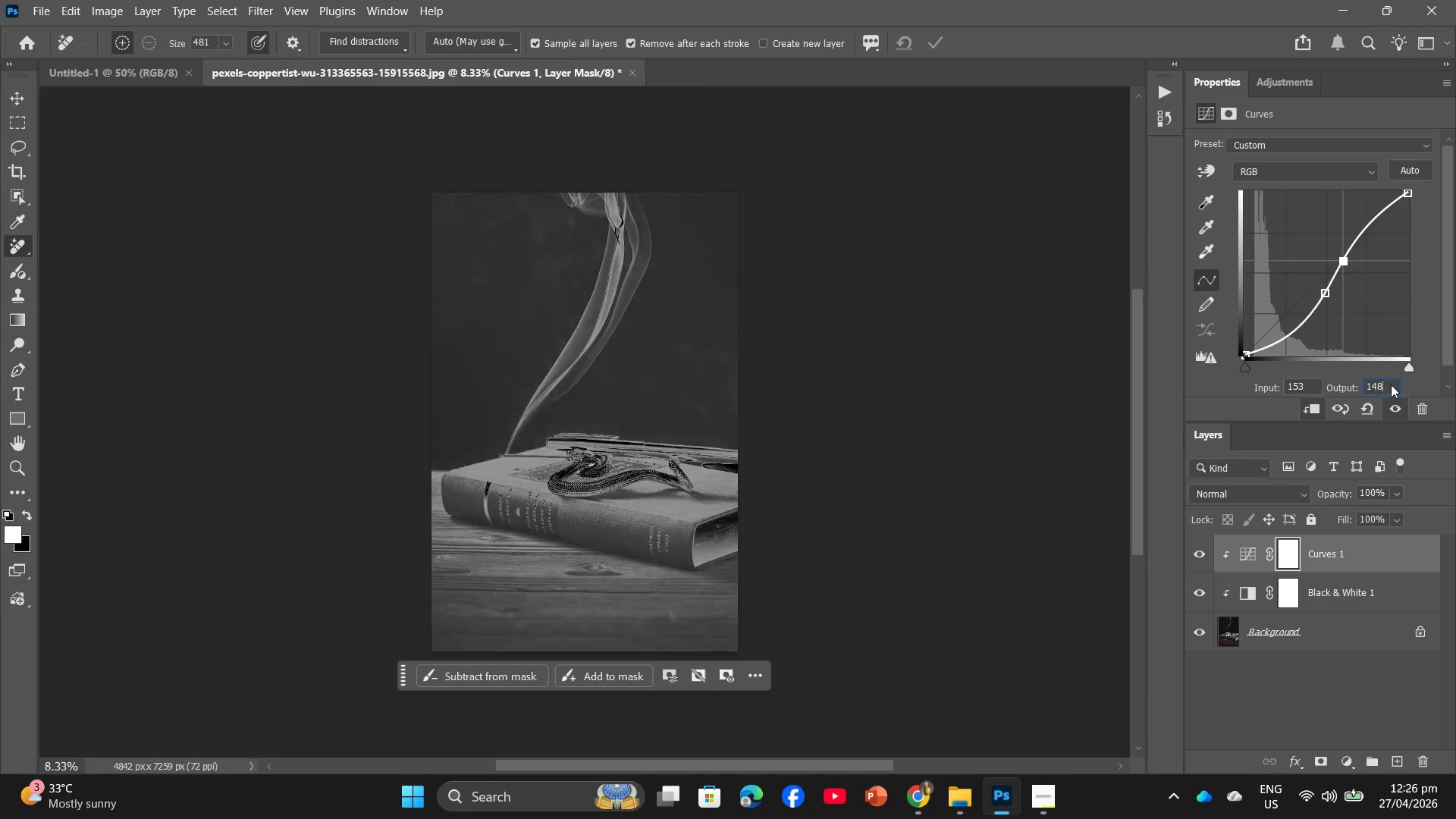 
key(Numpad8)
 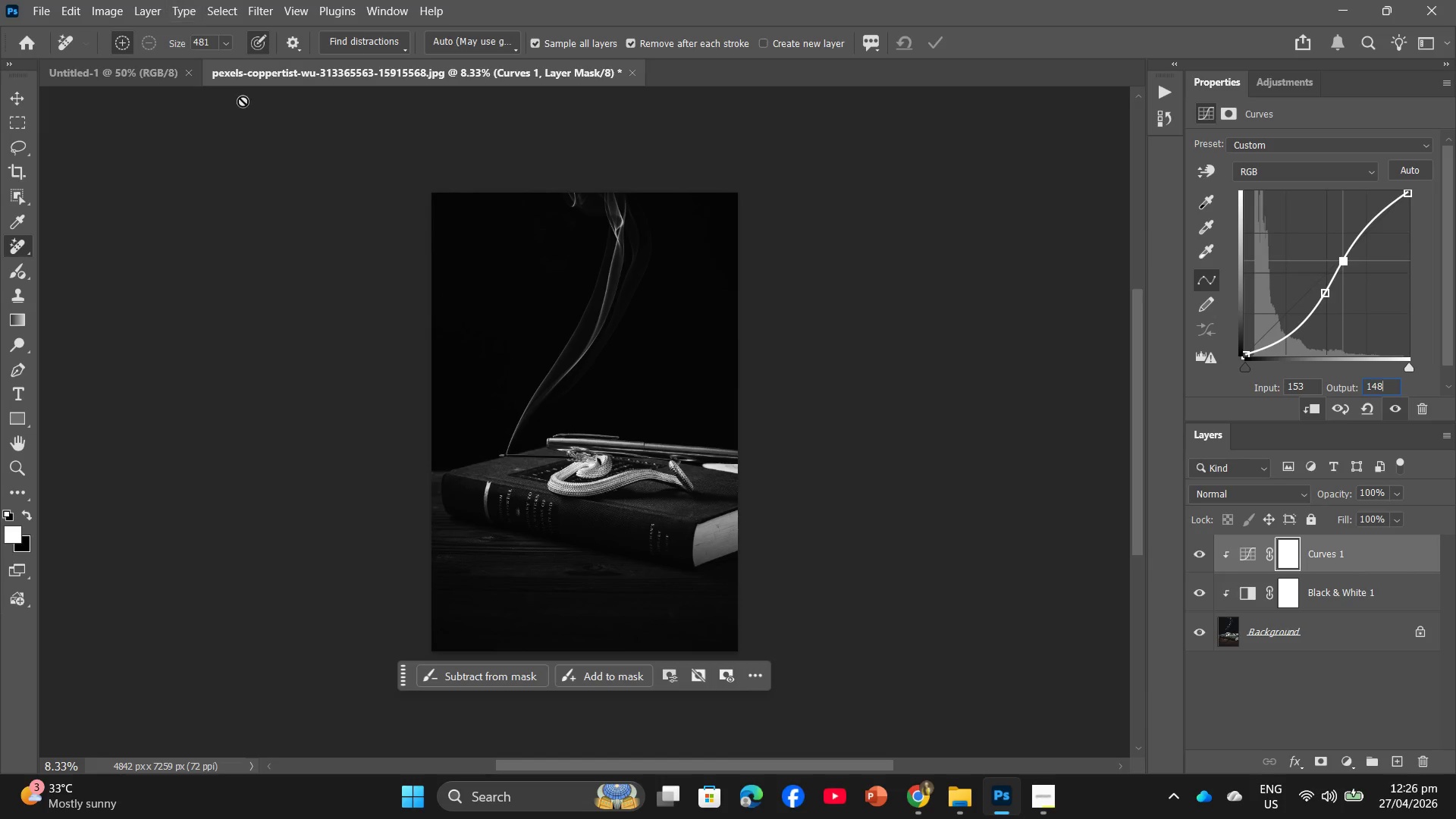 
left_click([50, 1])
 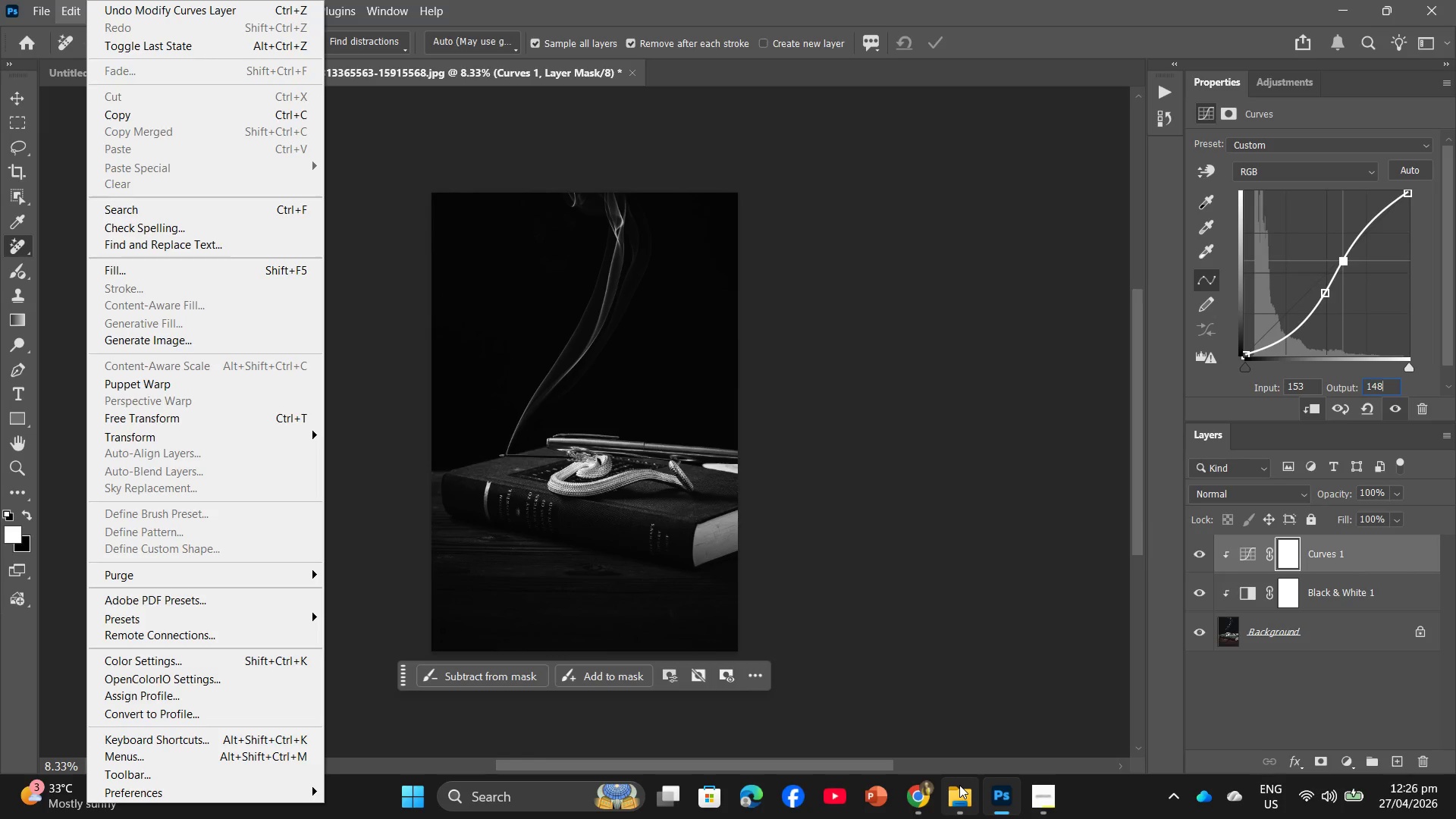 
left_click([1041, 790])
 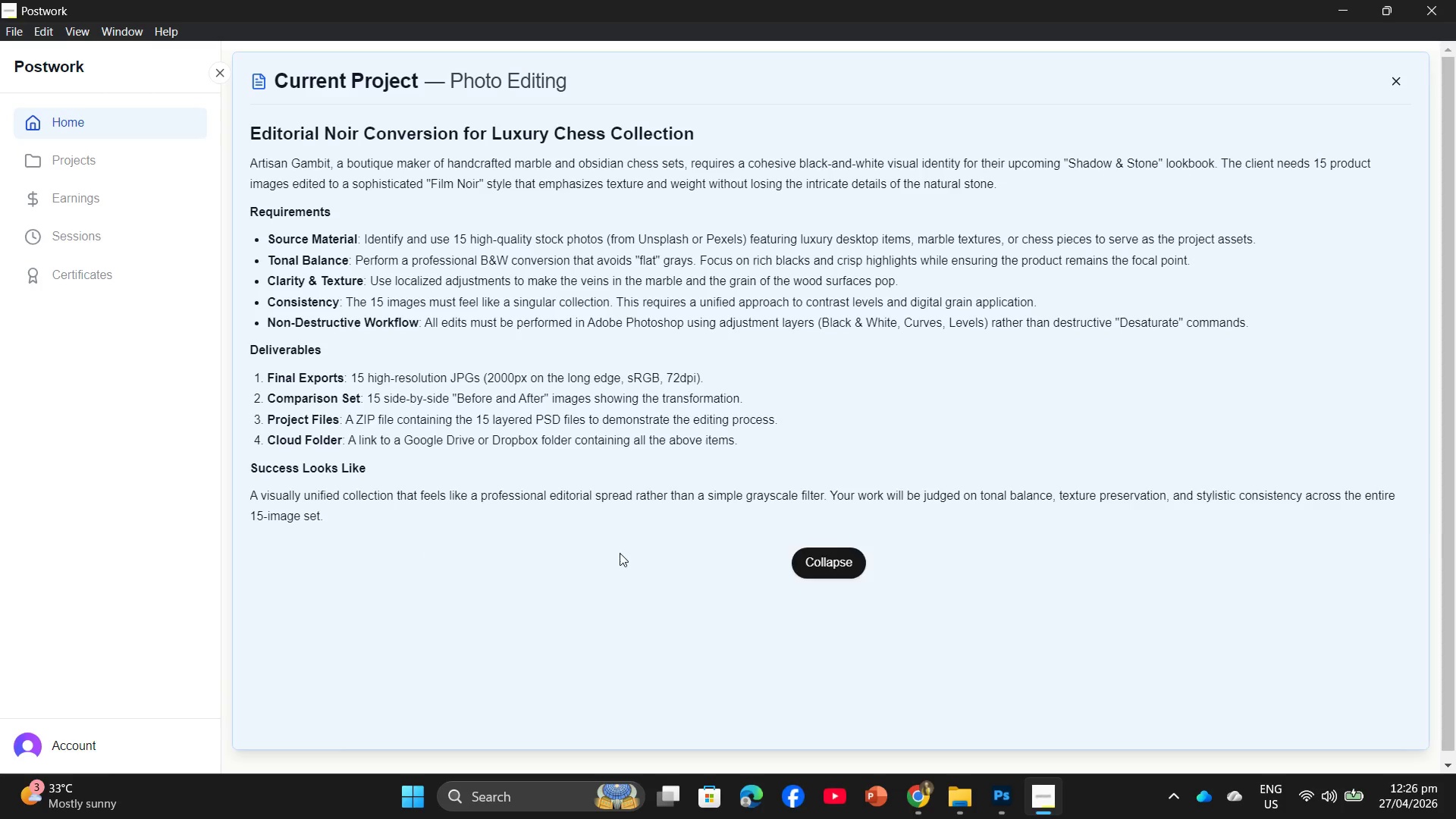 
wait(6.34)
 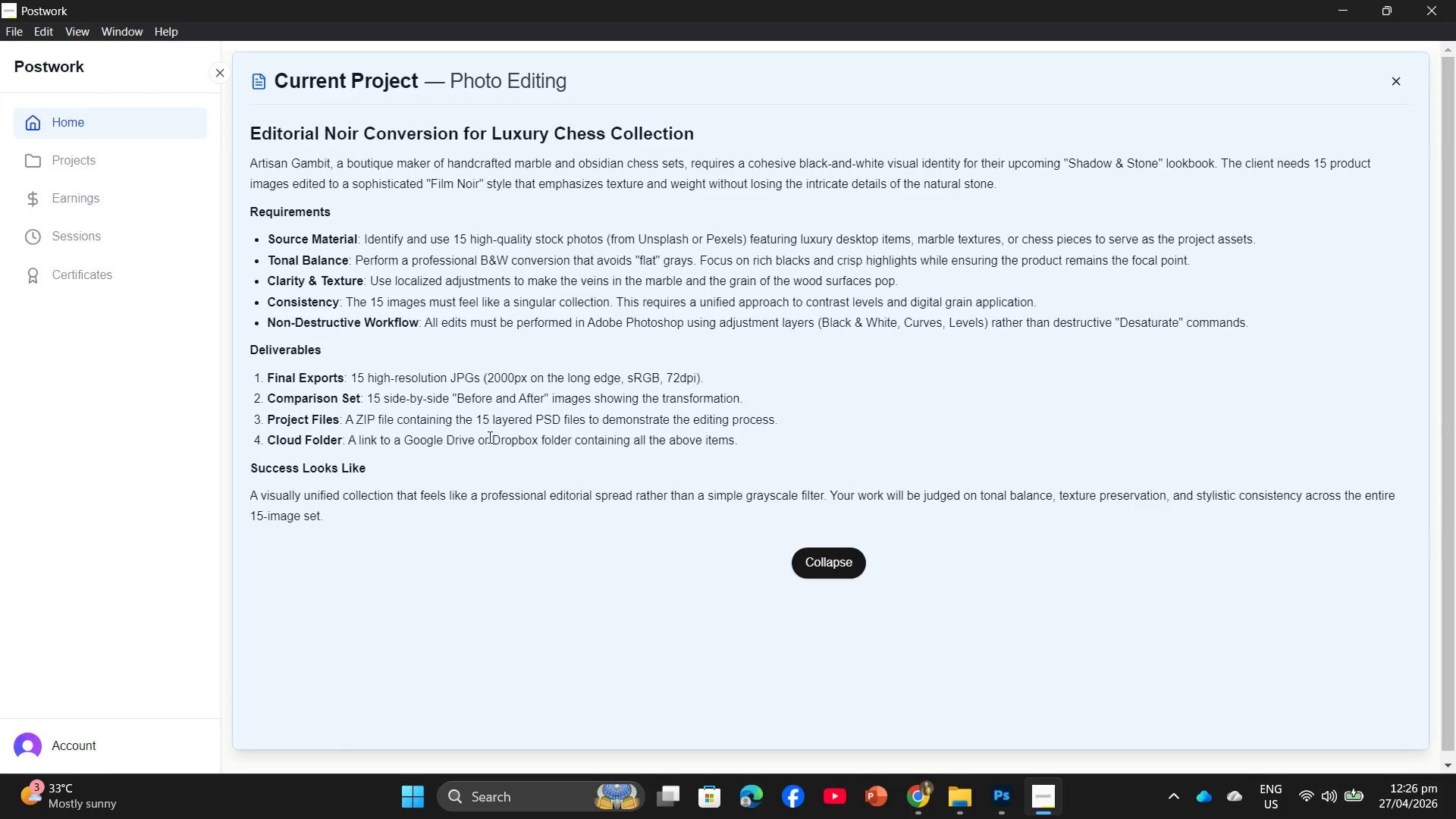 
left_click([1017, 792])
 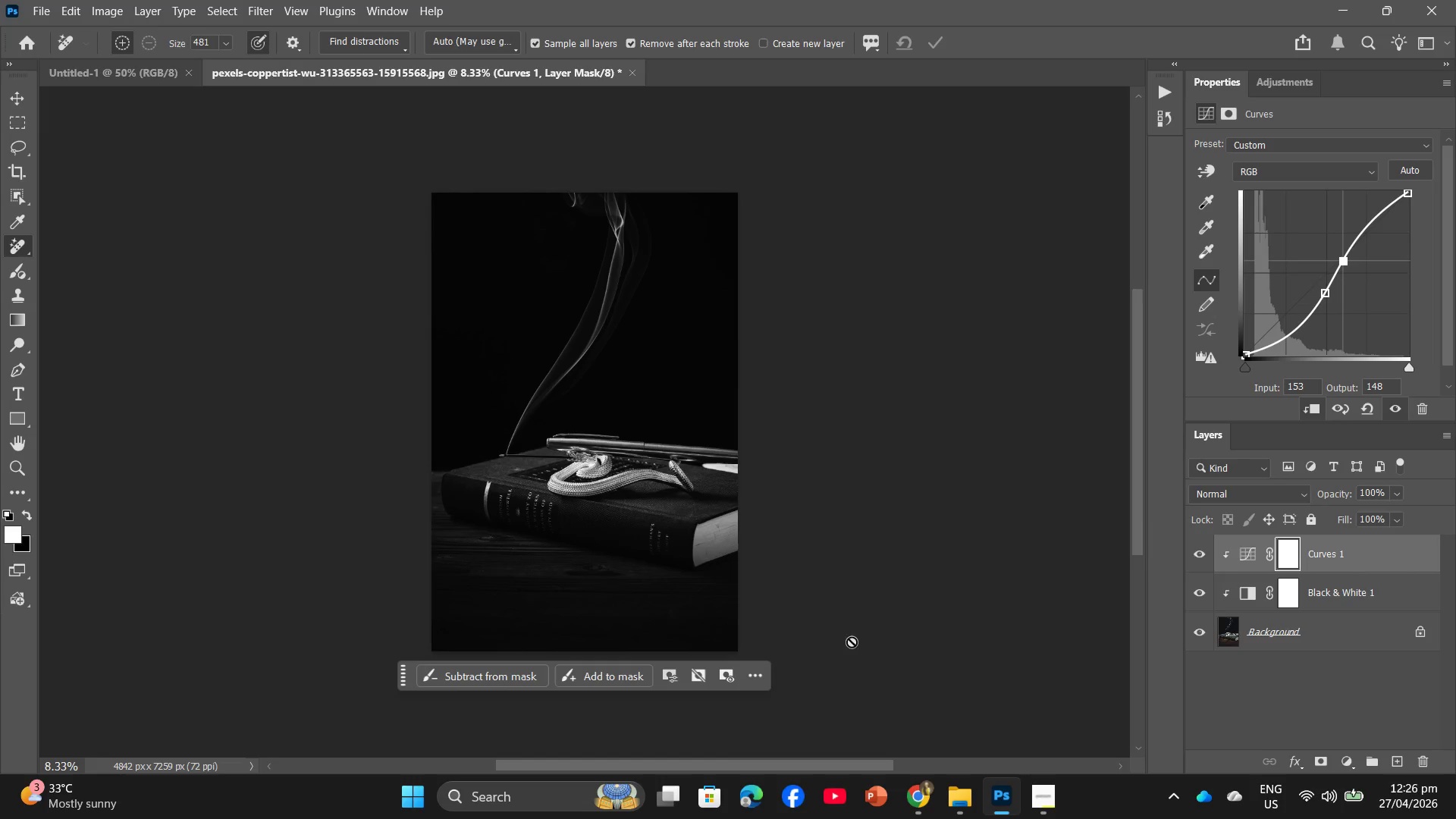 
left_click([1031, 793])
 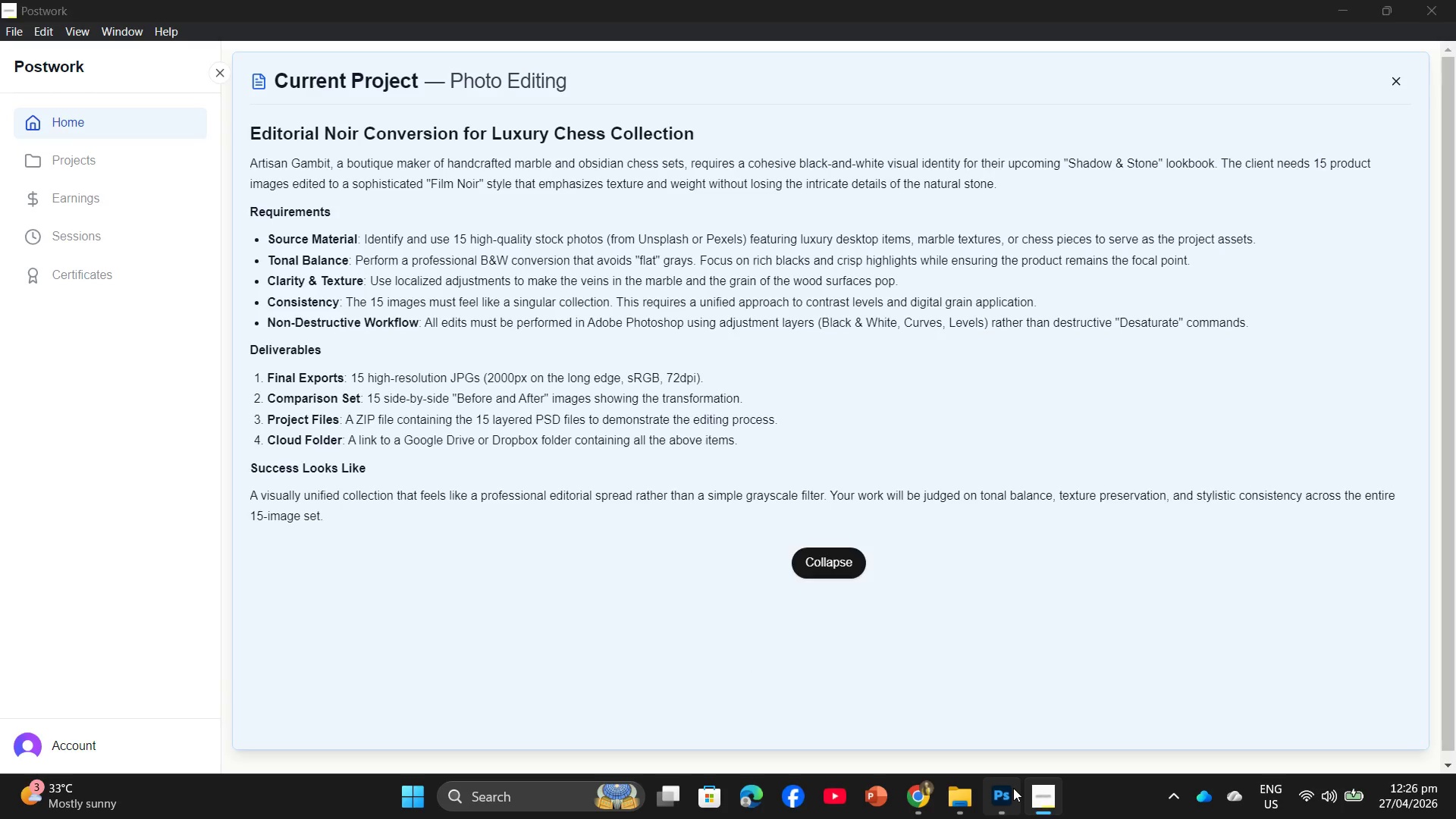 
wait(6.31)
 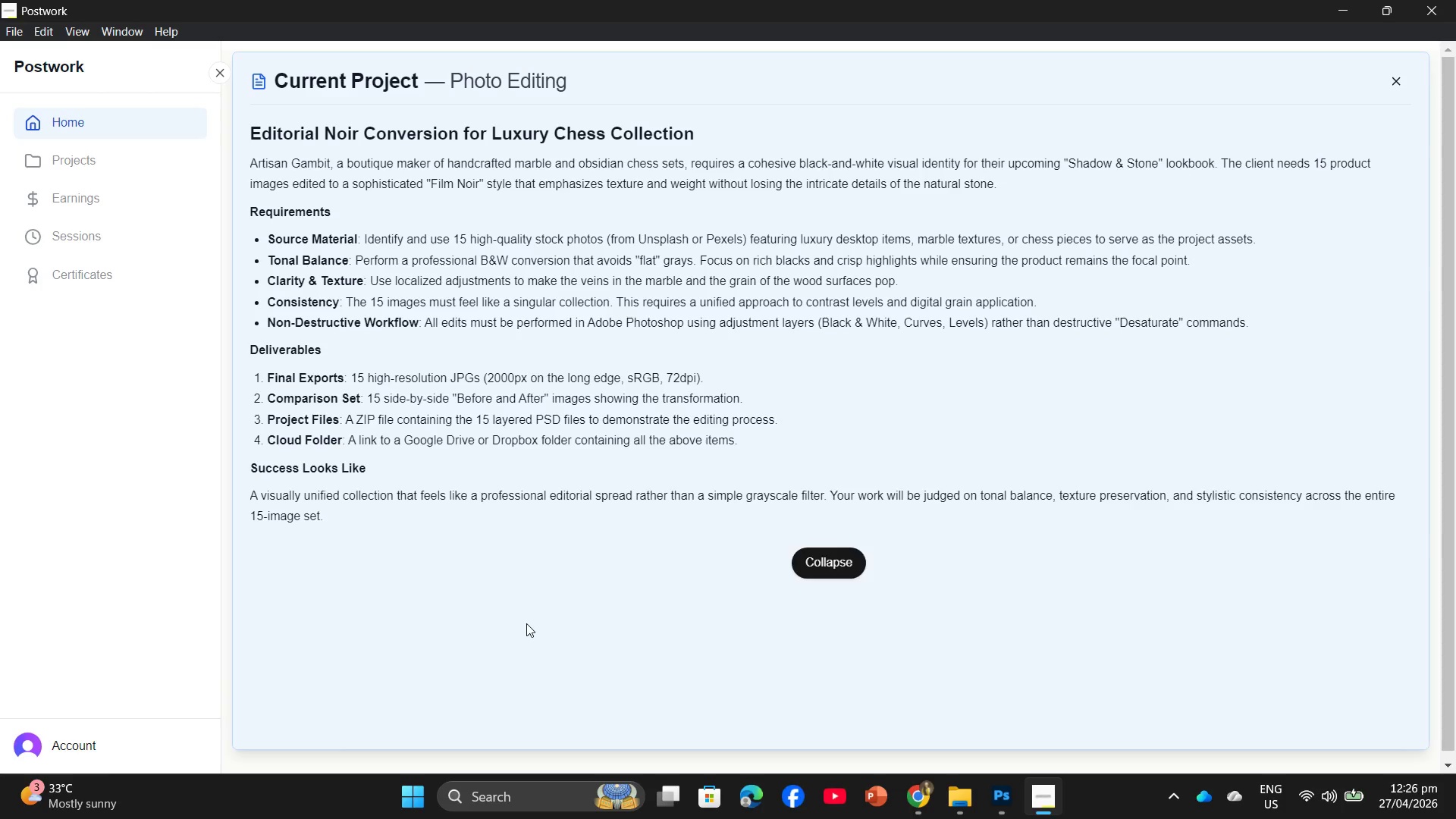 
left_click([40, 19])
 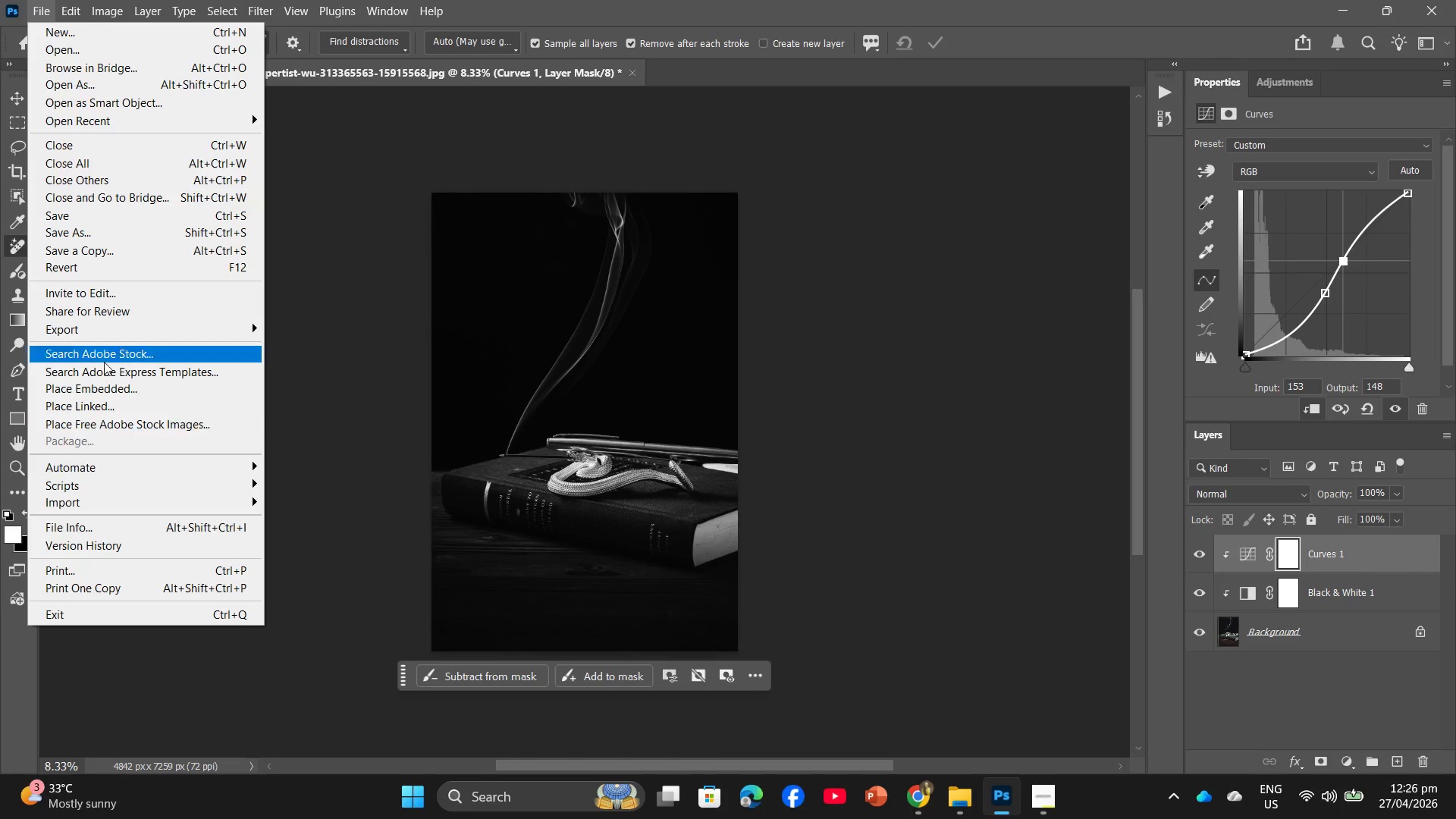 
left_click([289, 243])
 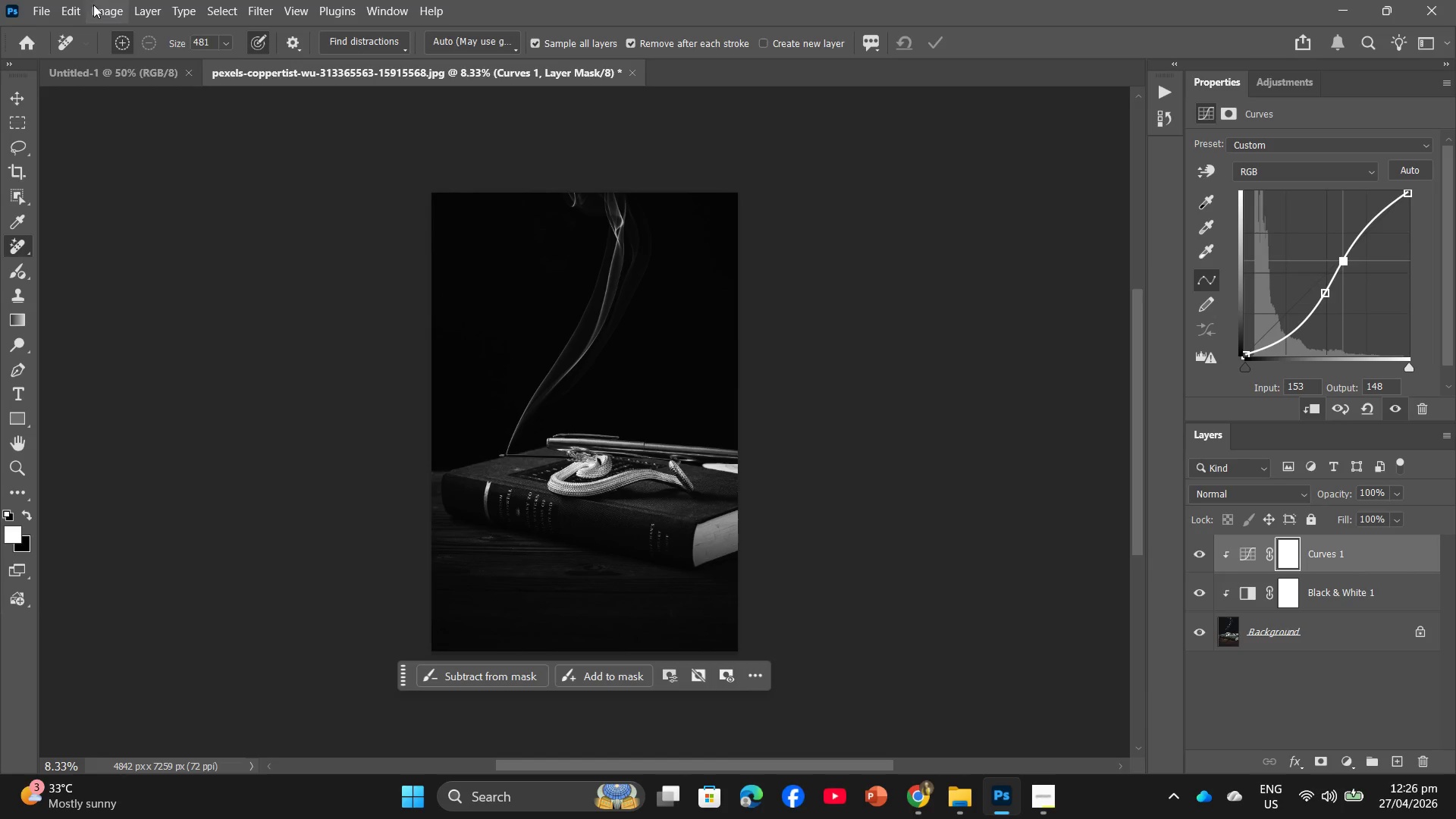 
left_click([108, 12])
 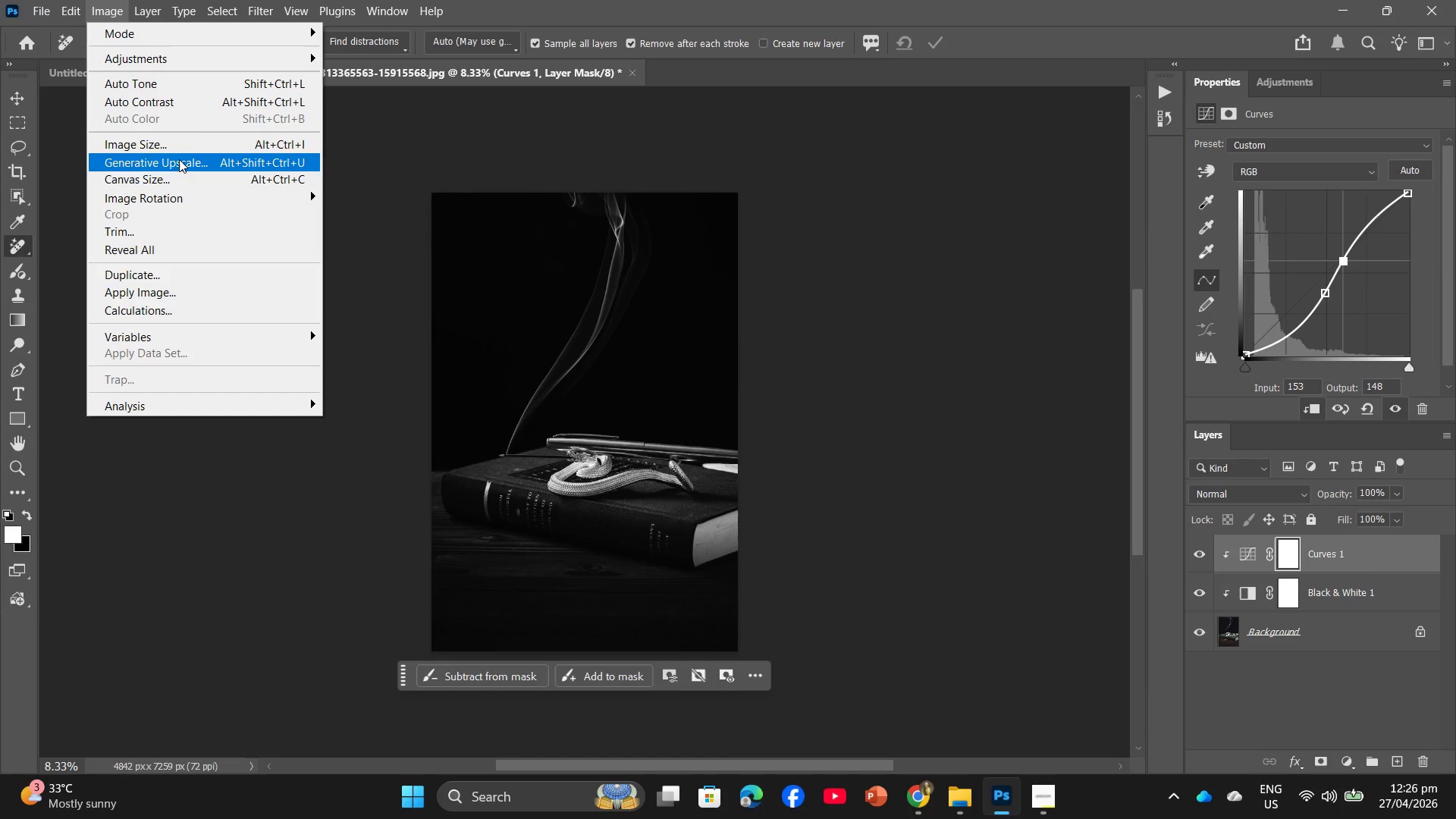 
left_click([180, 149])
 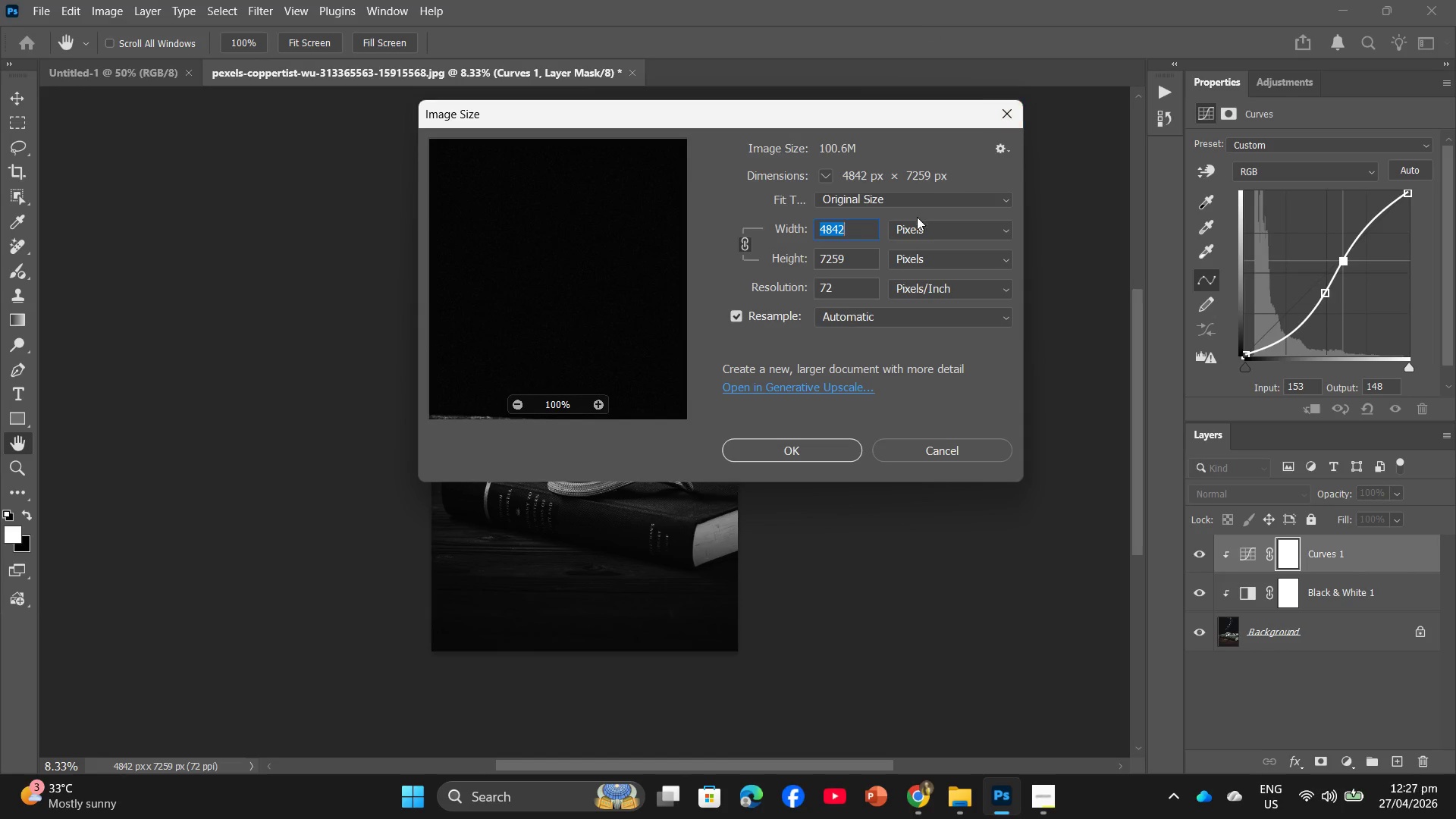 
key(Numpad2)
 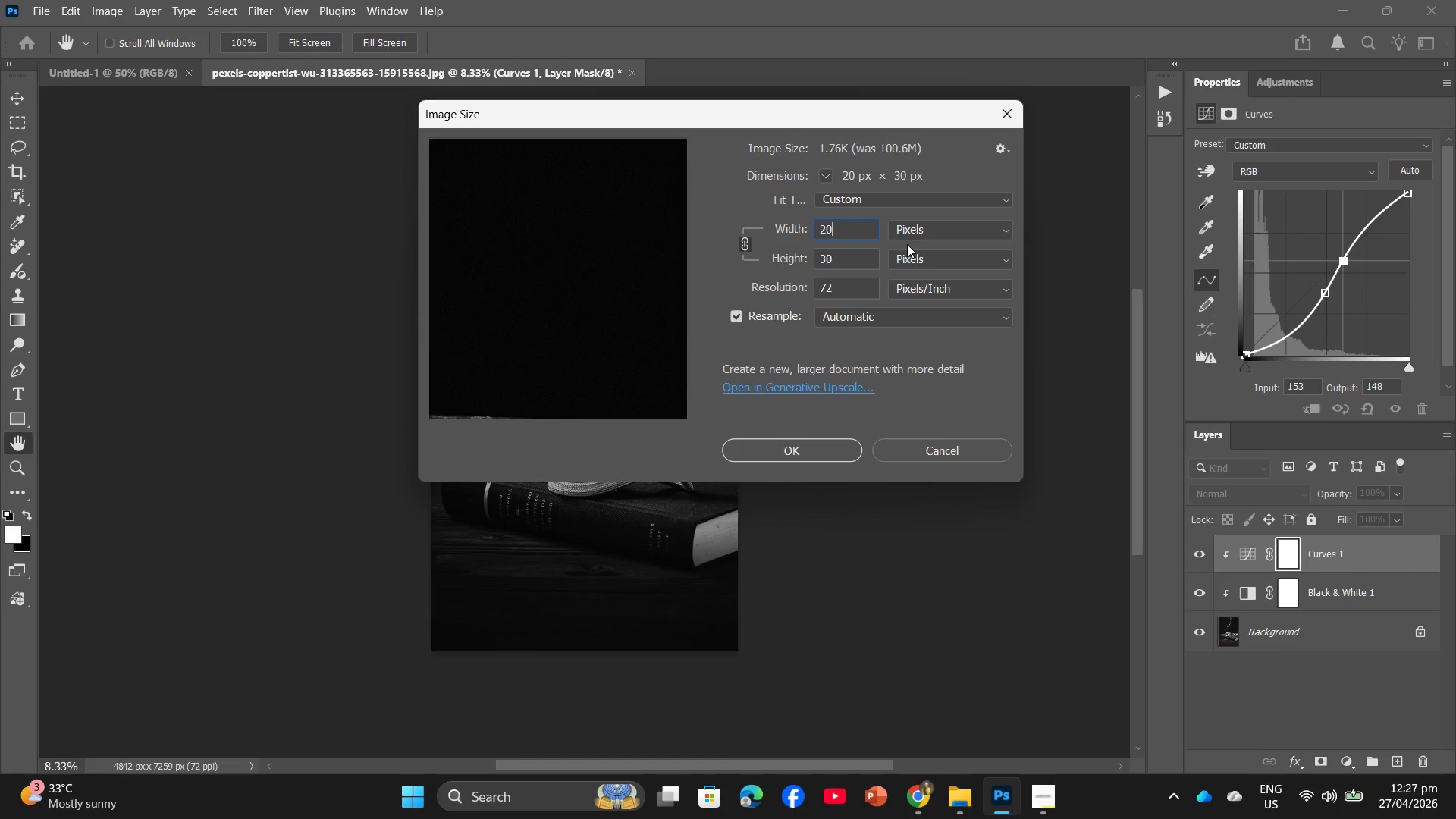 
key(Numpad0)
 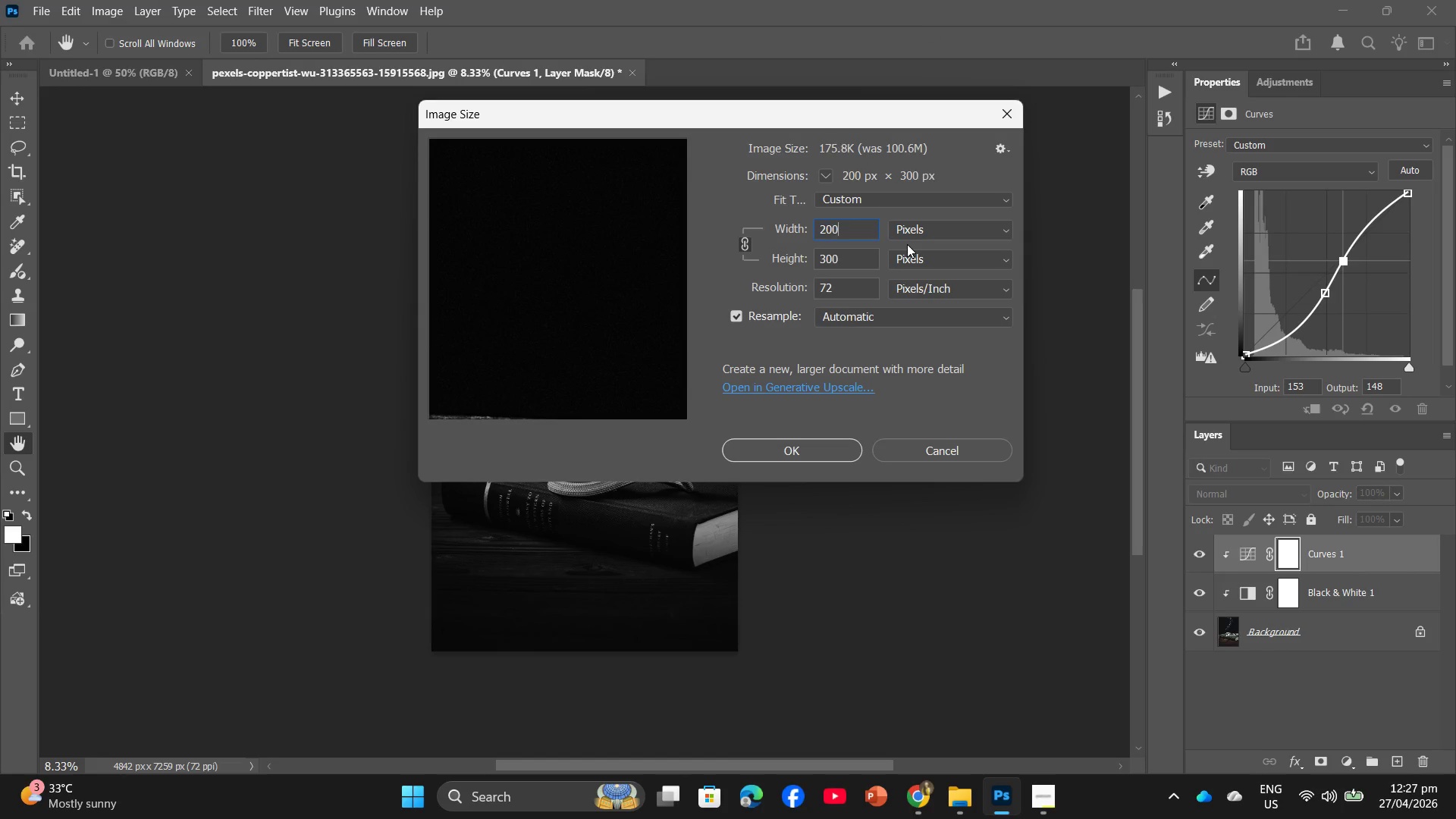 
key(Numpad0)
 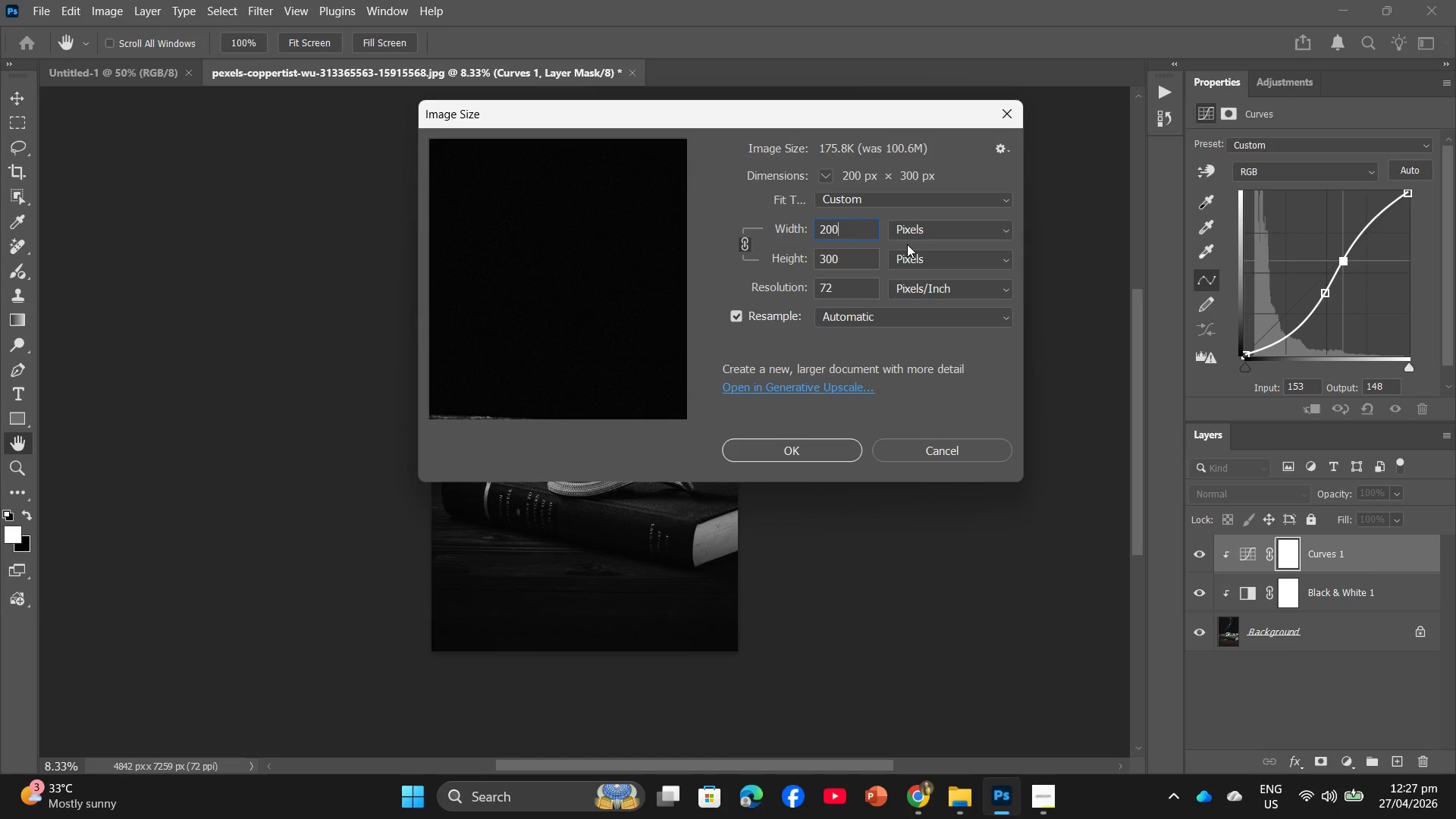 
key(Numpad0)
 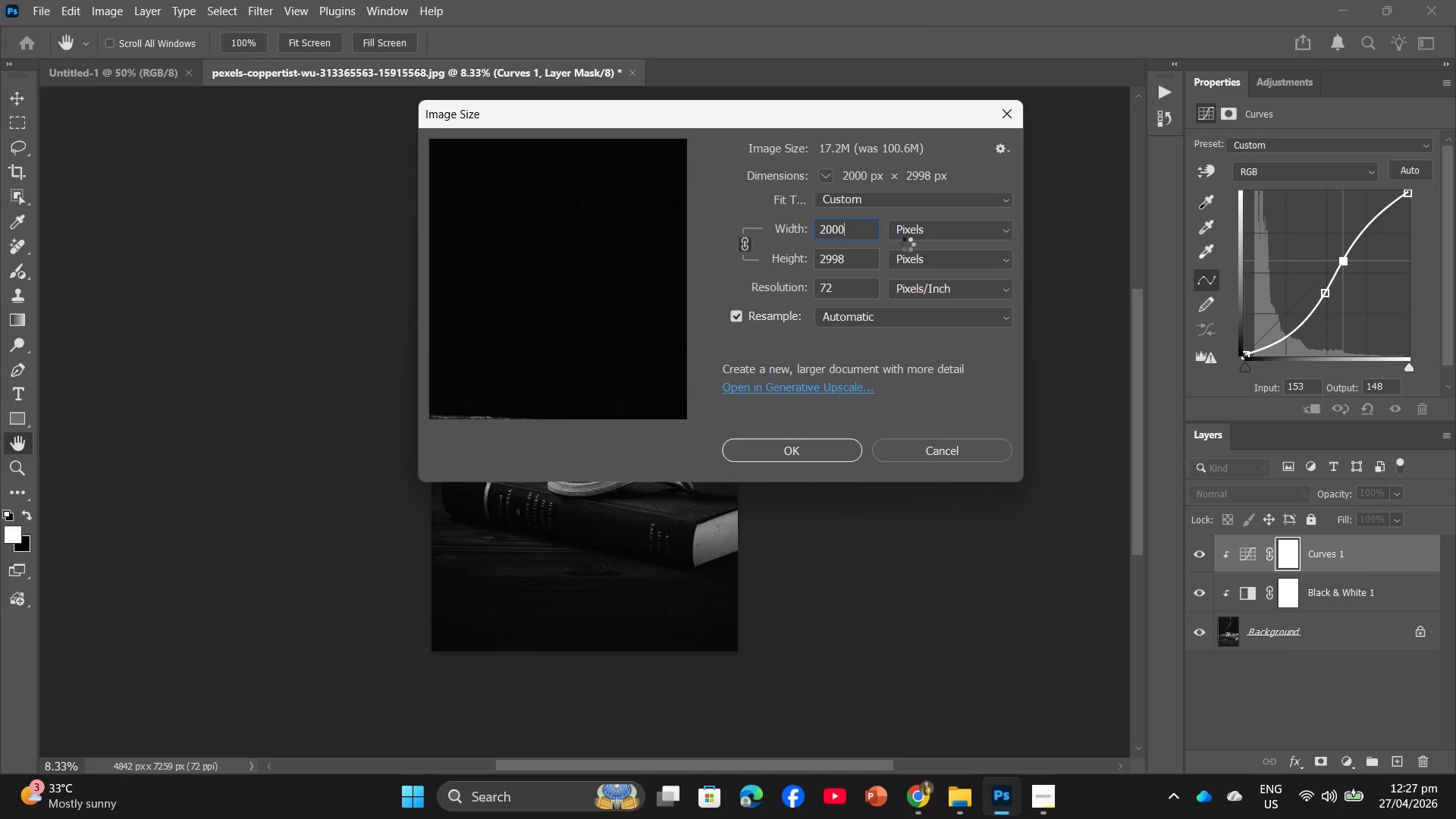 
left_click([835, 442])
 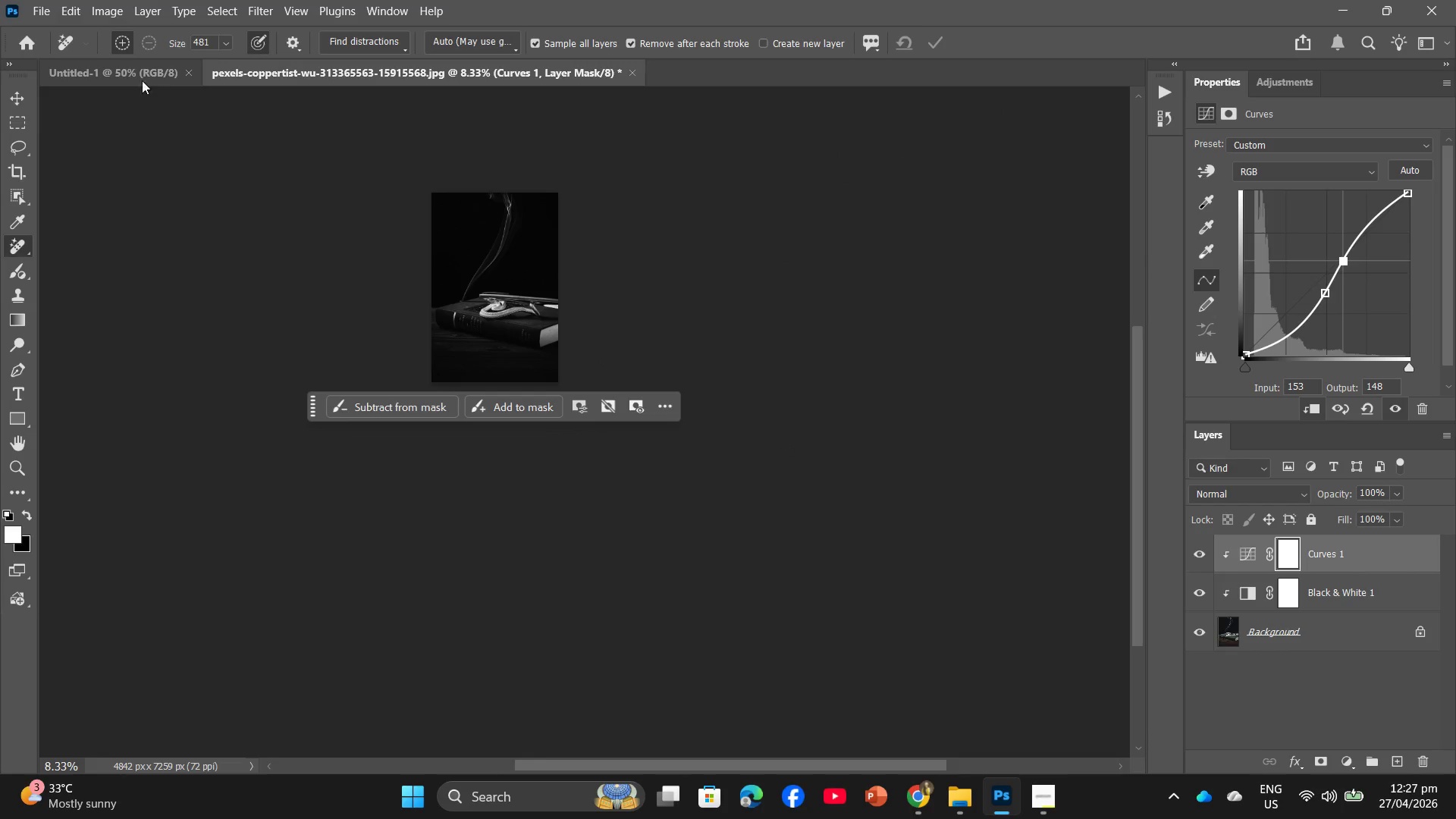 
left_click([32, 1])
 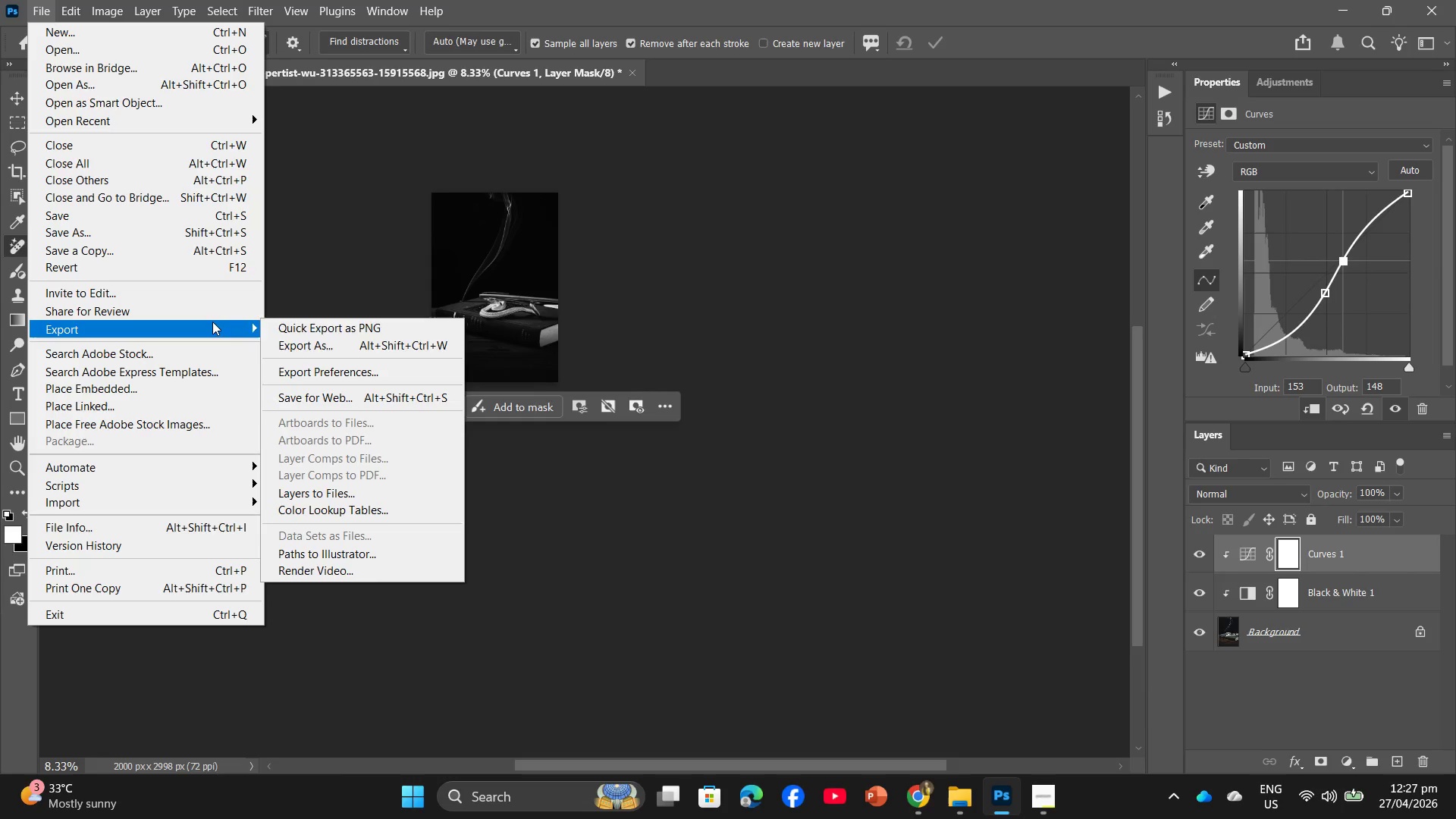 
left_click([322, 343])
 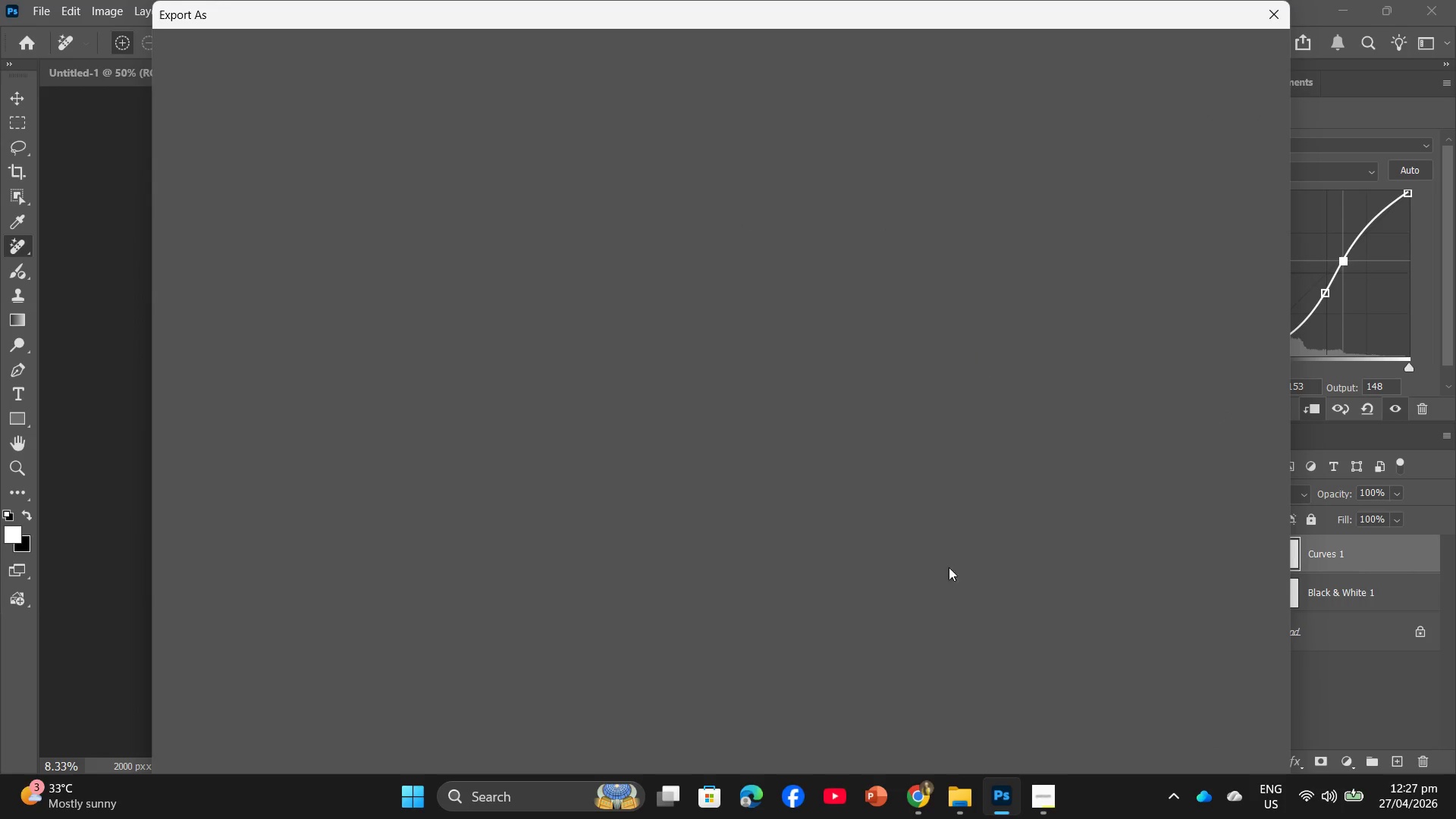 
left_click([1032, 780])
 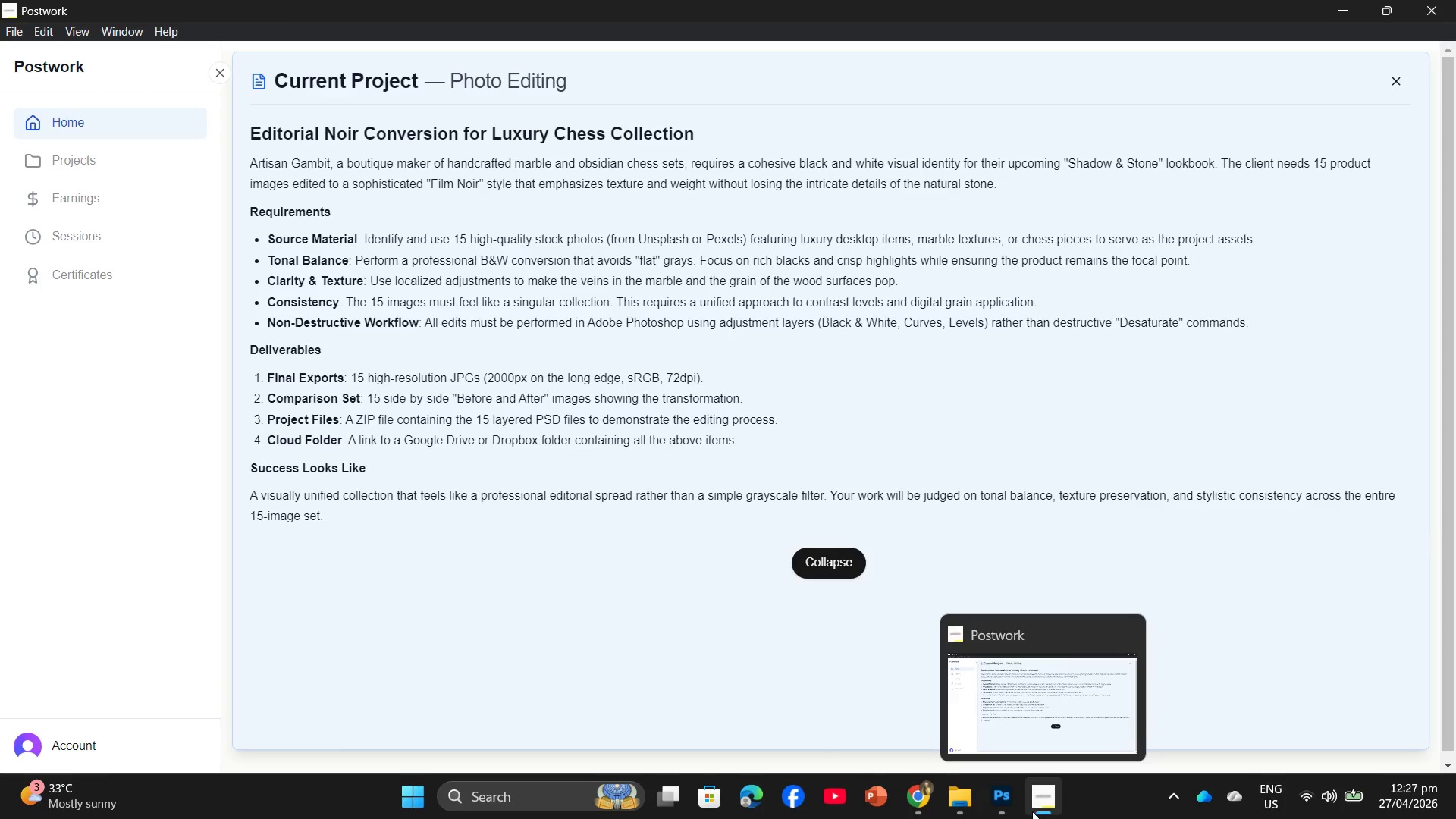 
left_click([979, 730])
 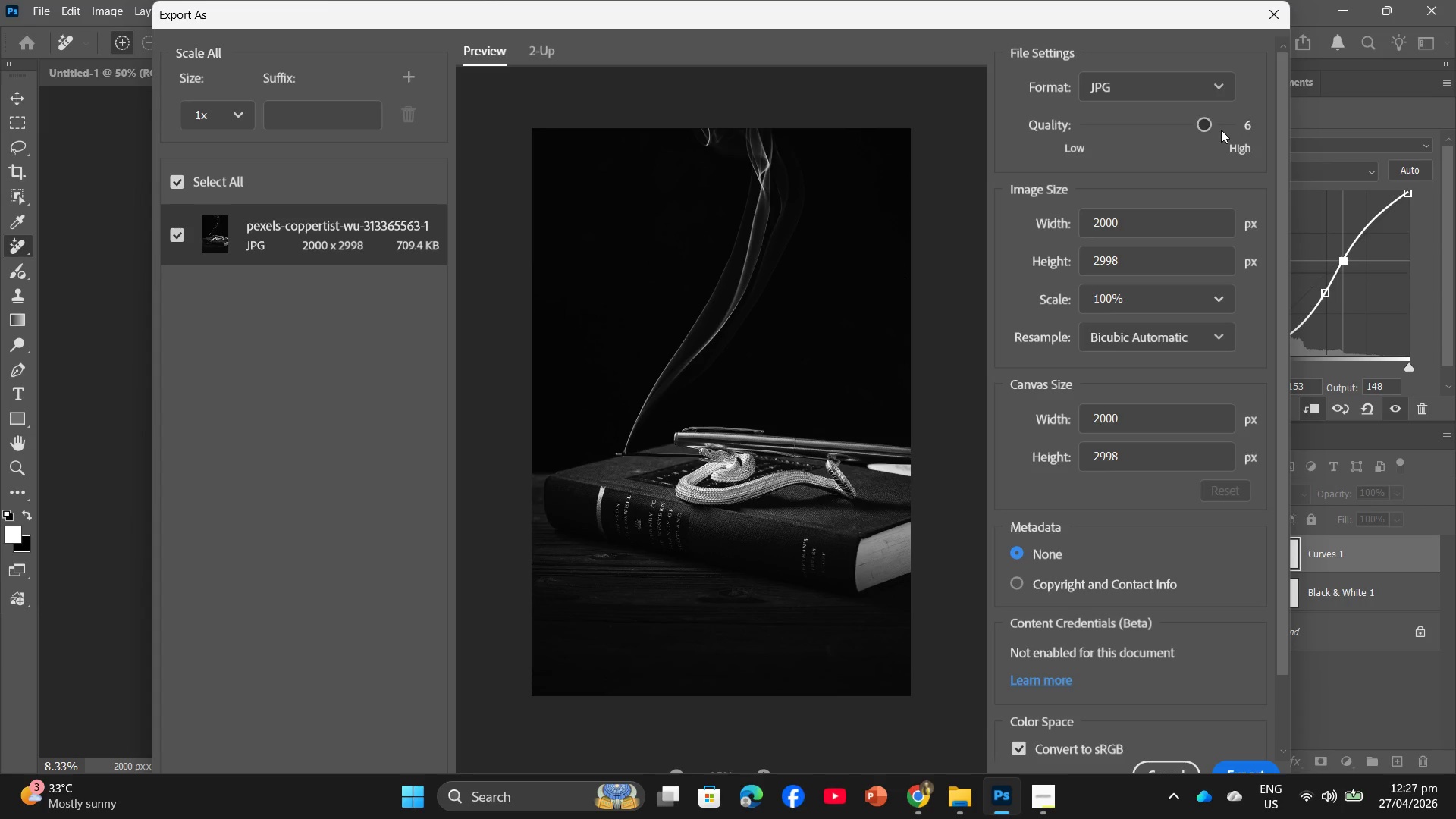 
left_click_drag(start_coordinate=[1207, 126], to_coordinate=[1243, 111])
 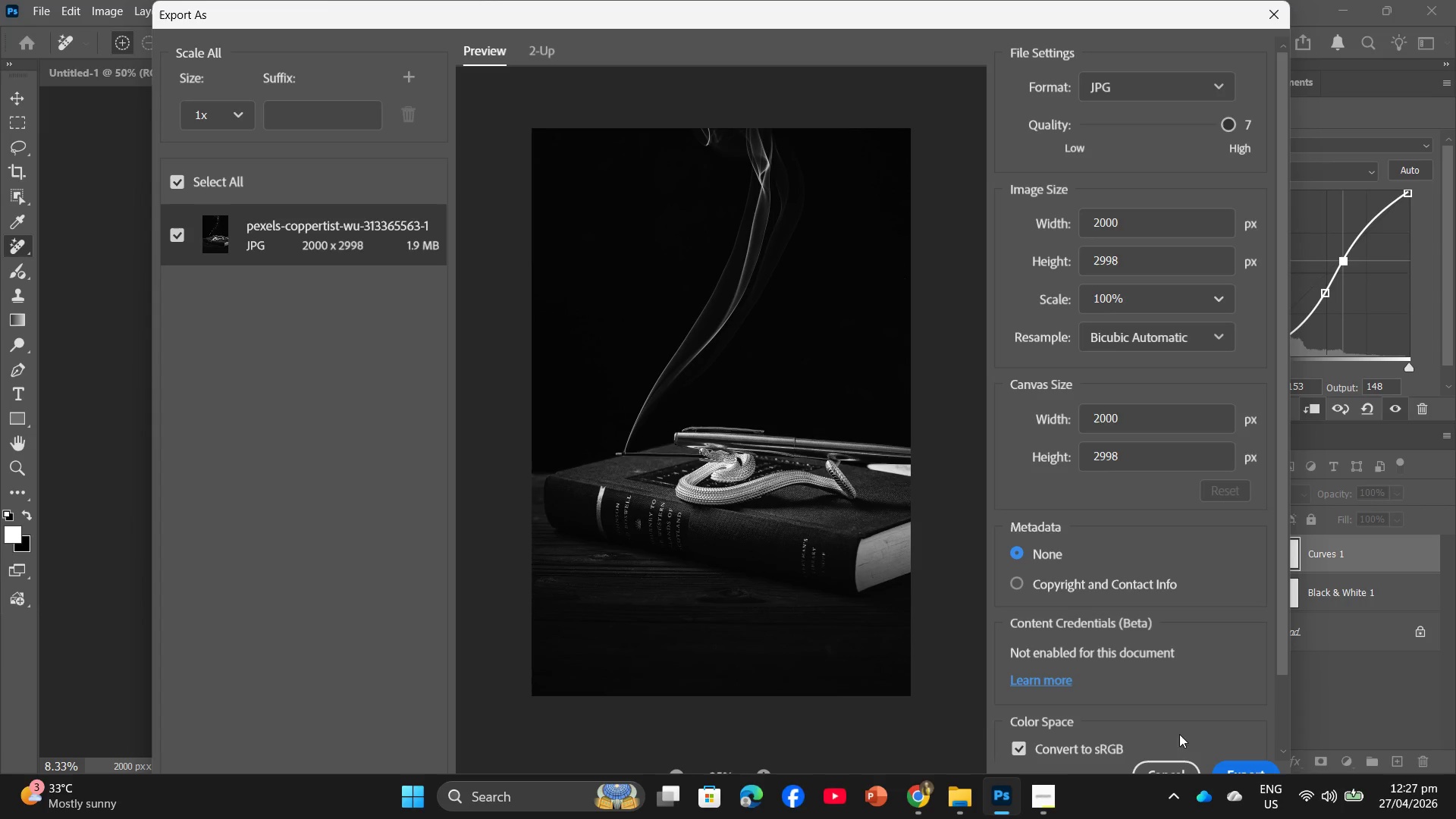 
scroll: coordinate [1197, 686], scroll_direction: down, amount: 6.0
 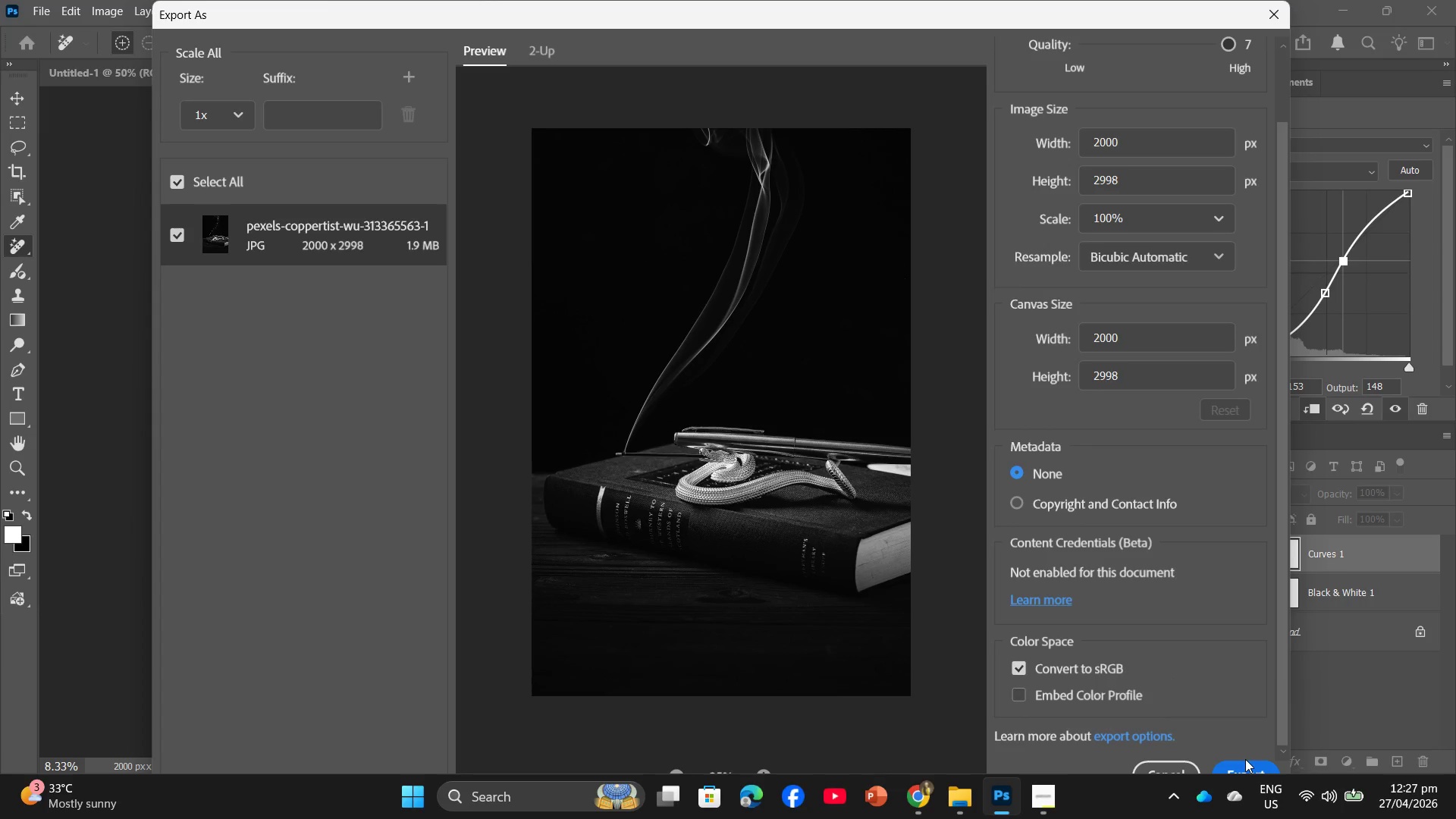 
left_click([1259, 773])
 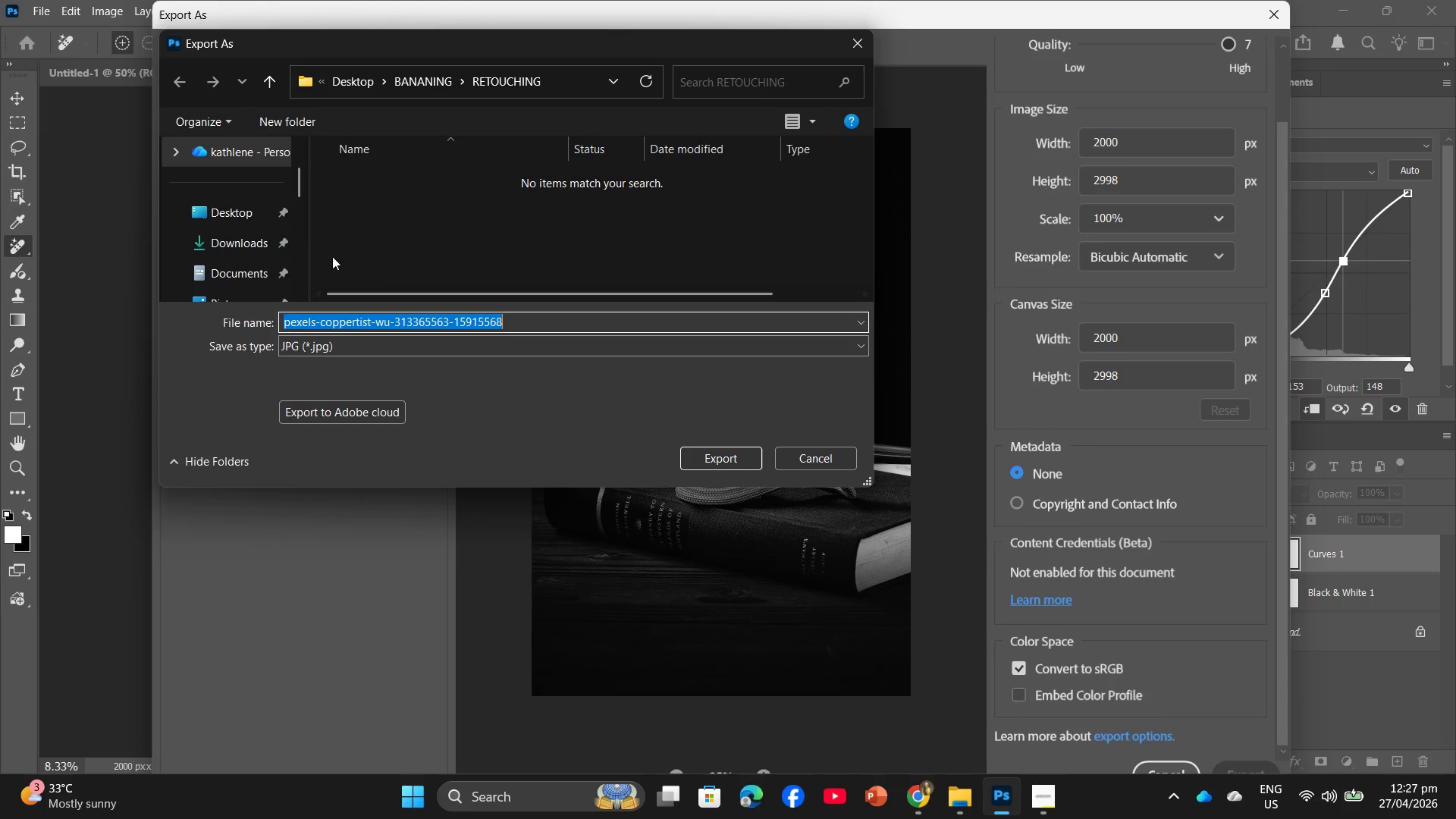 
left_click([510, 97])
 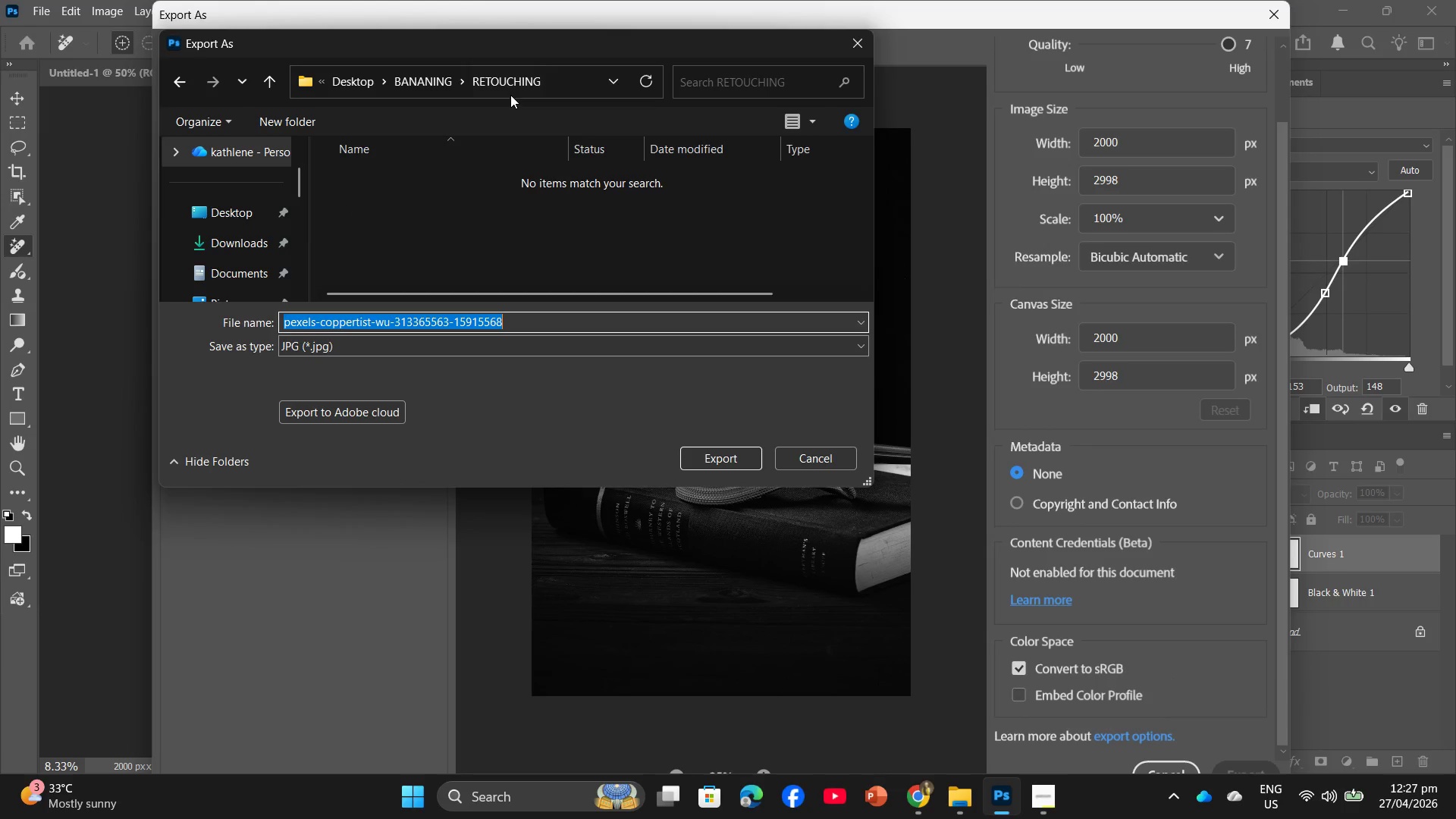 
left_click([510, 91])
 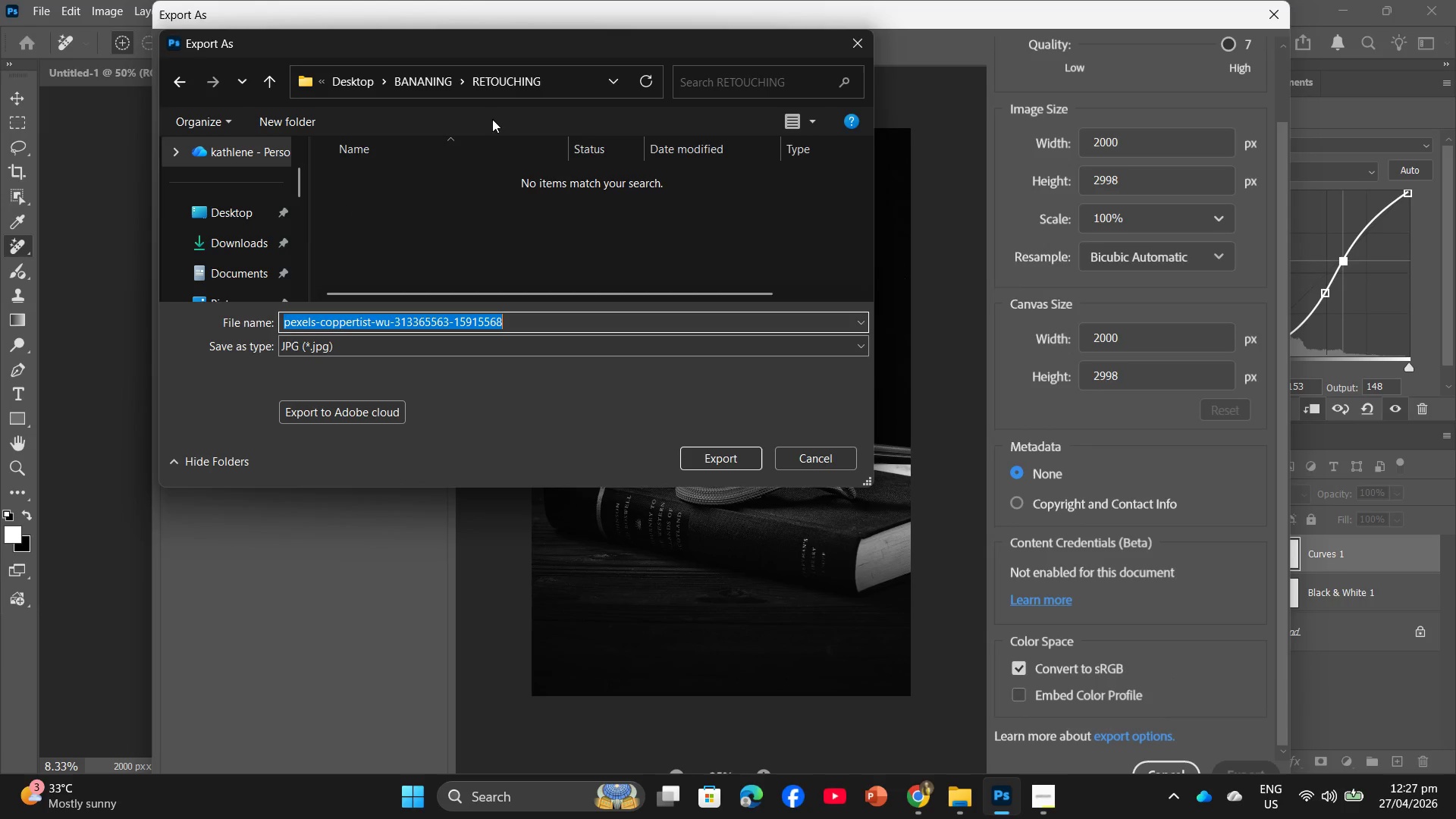 
left_click([415, 75])
 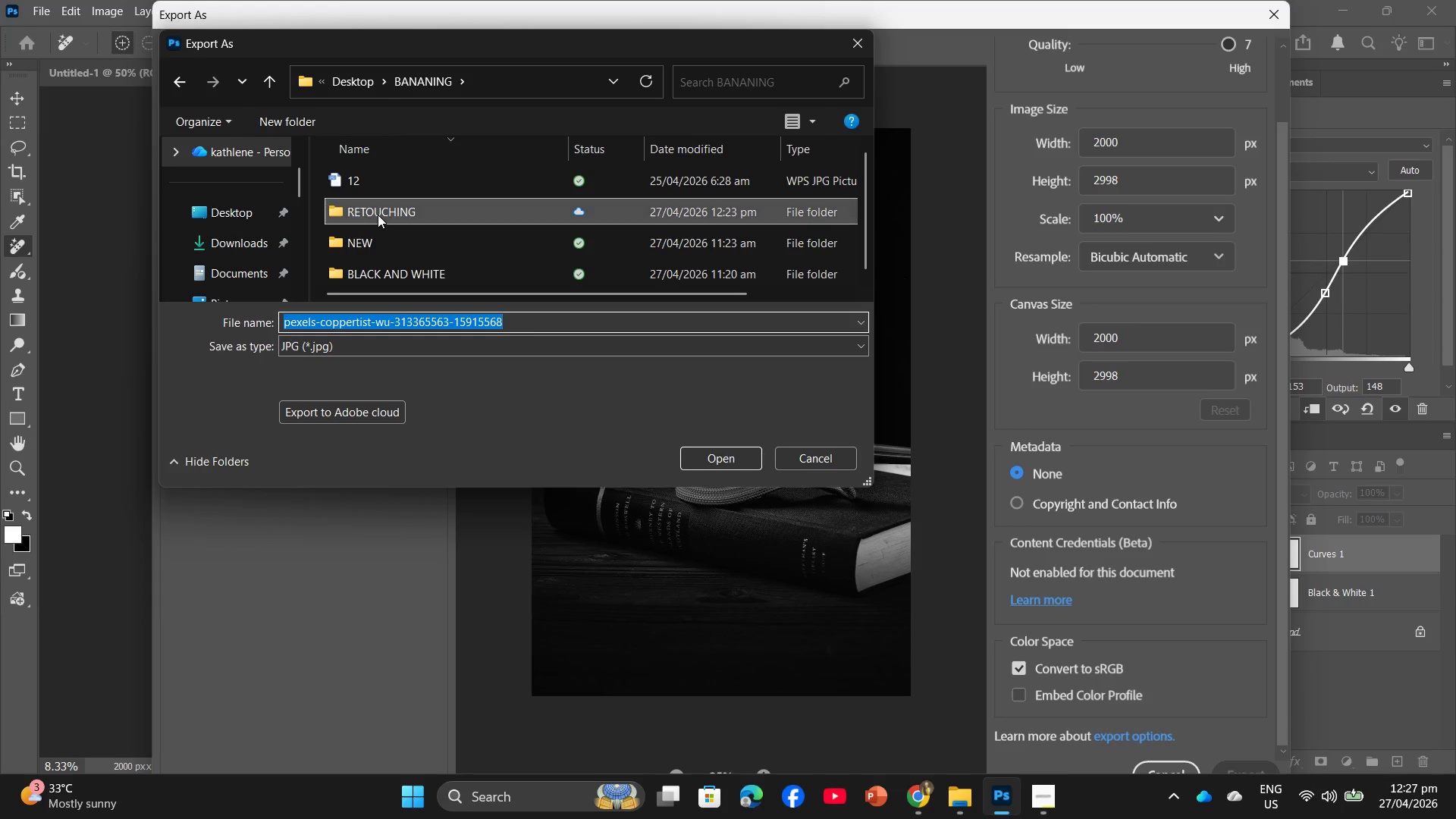 
double_click([378, 215])
 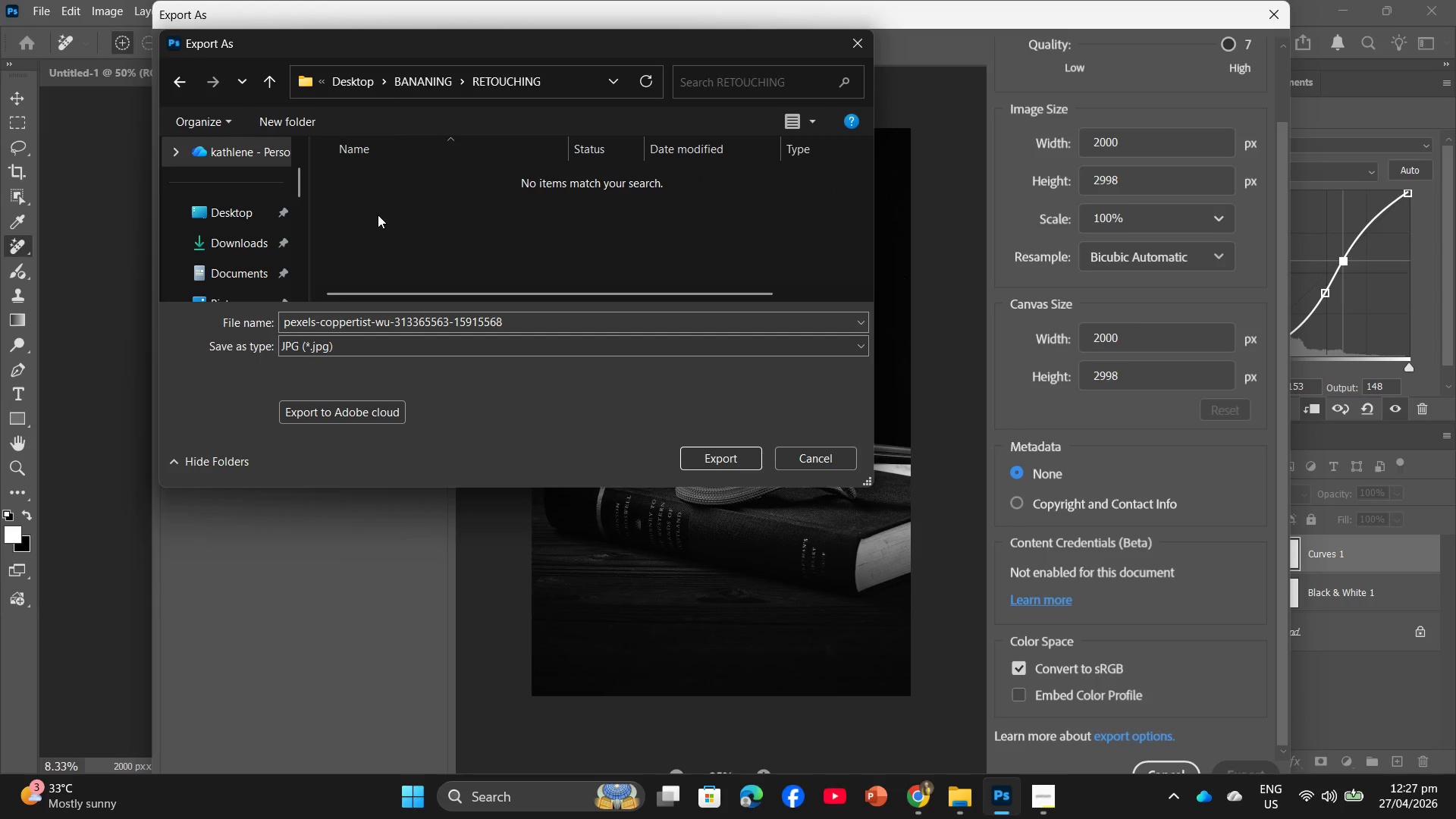 
triple_click([378, 215])
 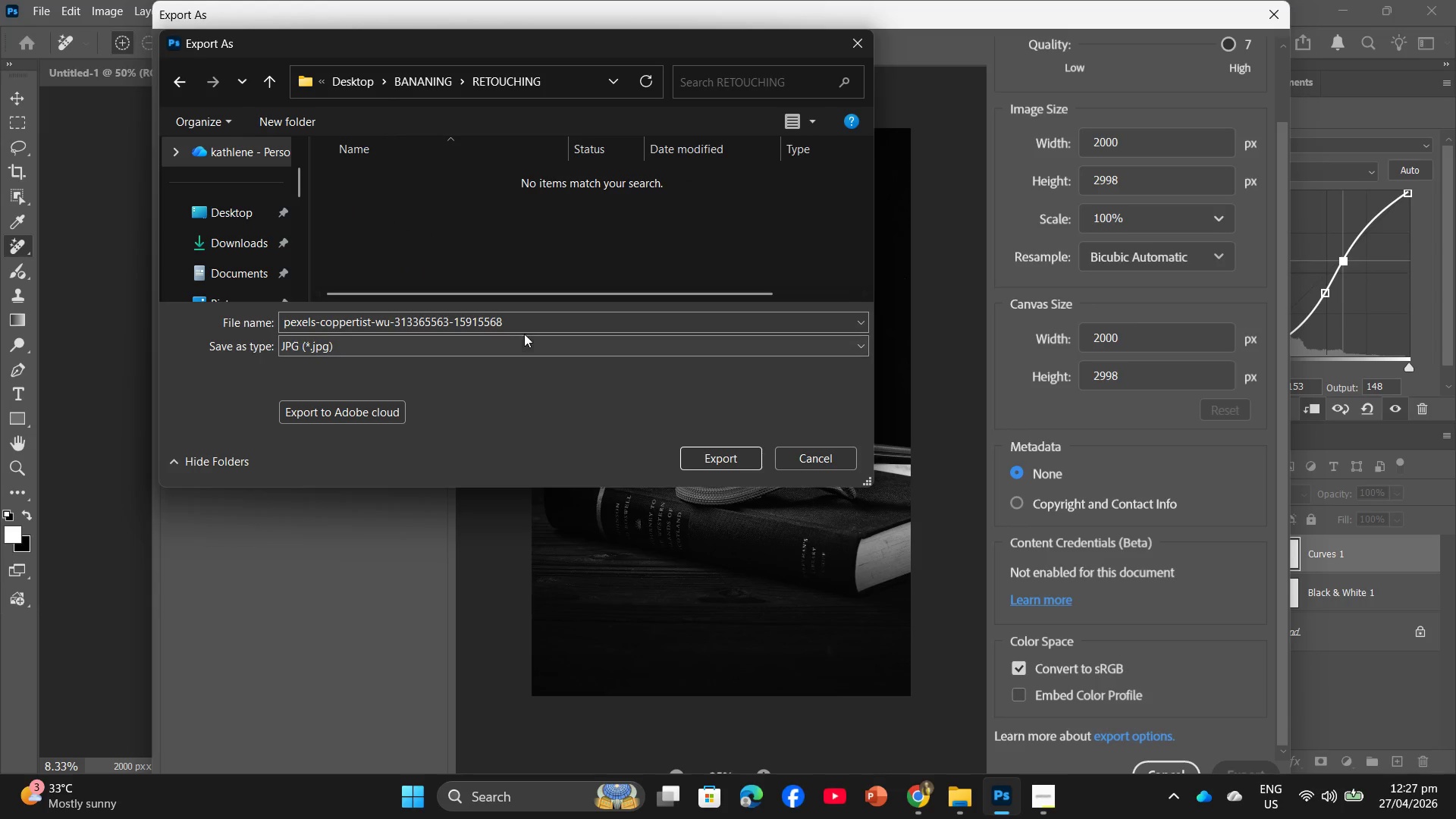 
left_click([529, 316])
 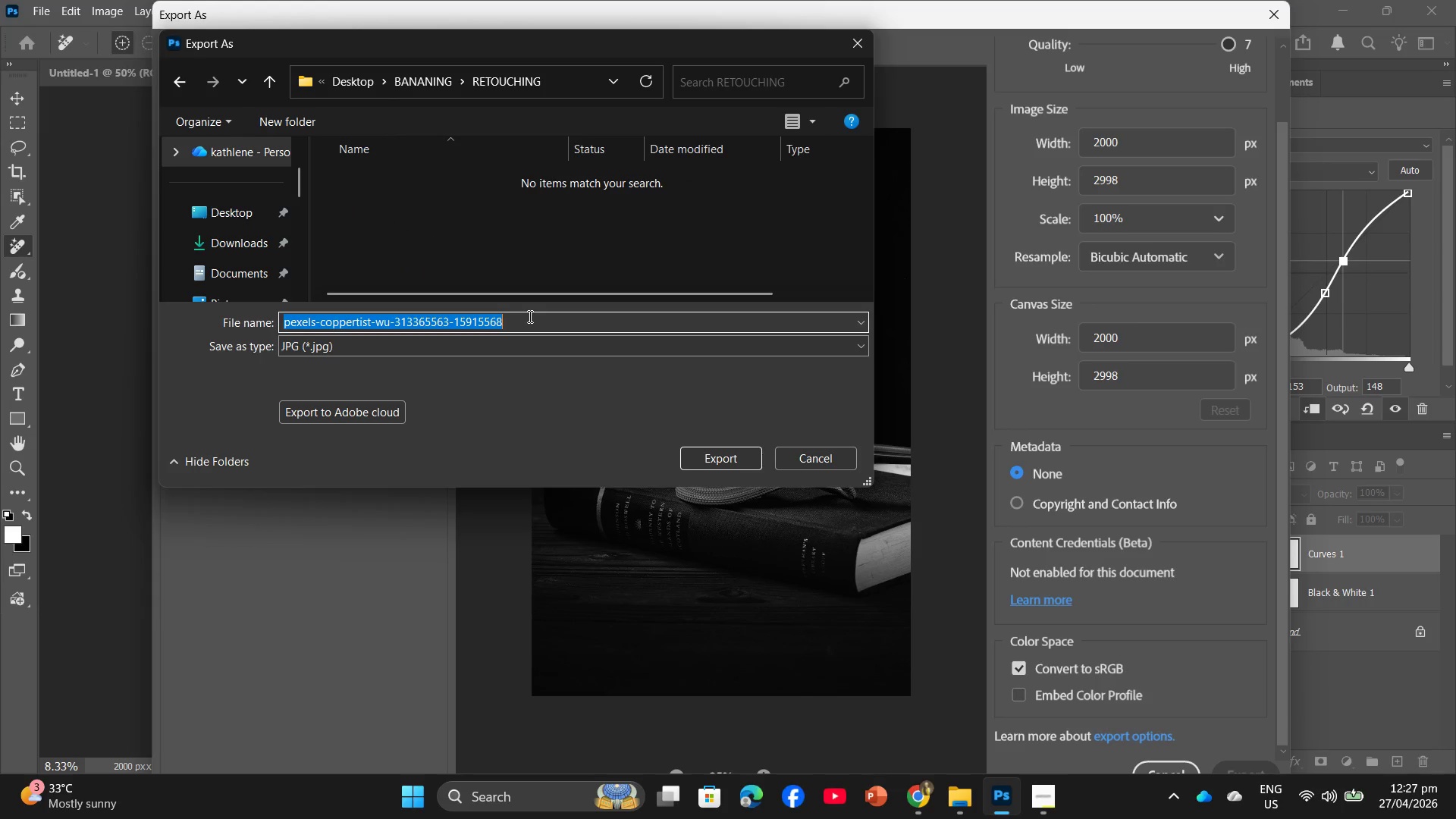 
key(1)
 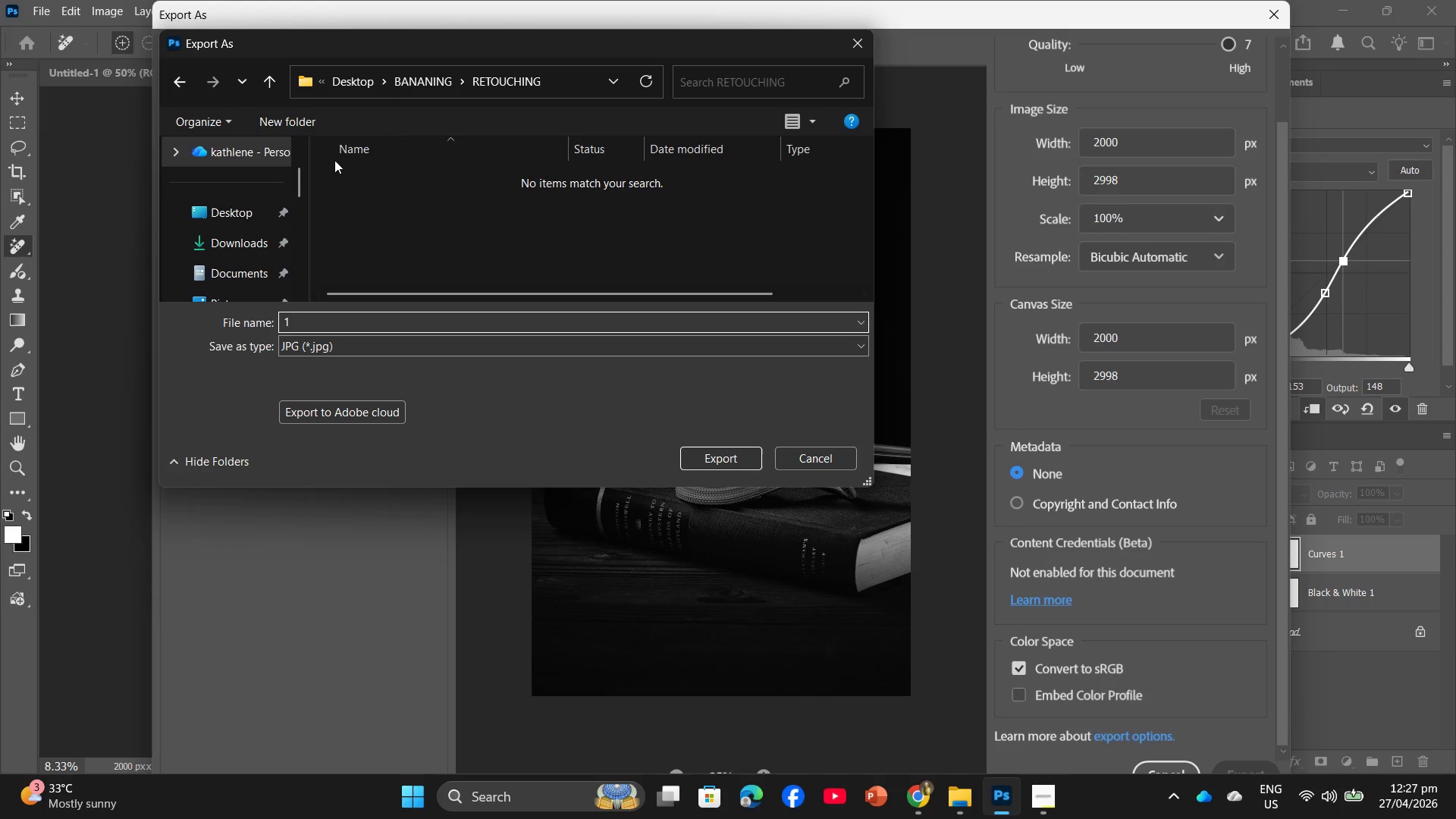 
left_click([256, 118])
 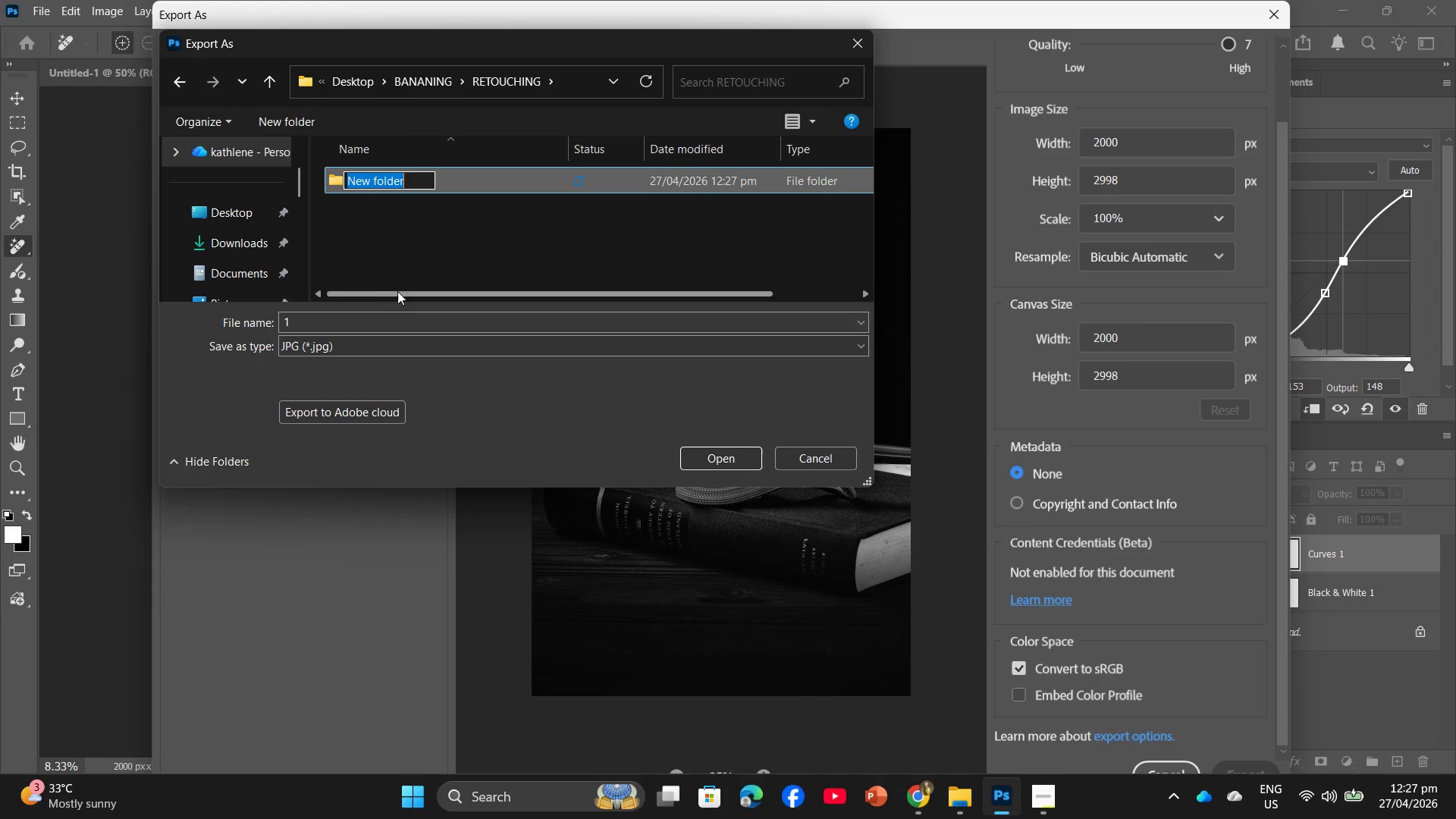 
type(jpg)
 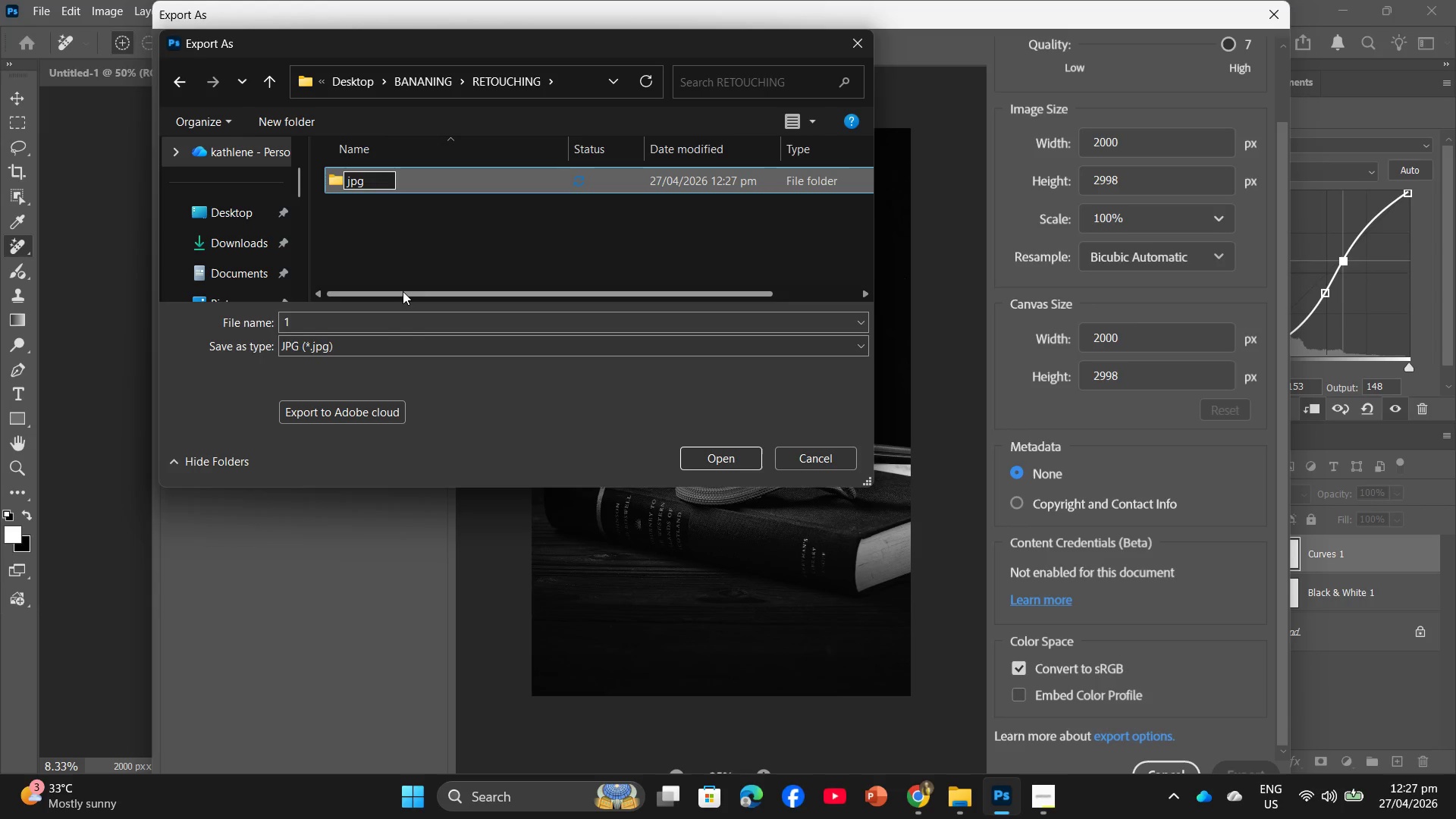 
key(Enter)
 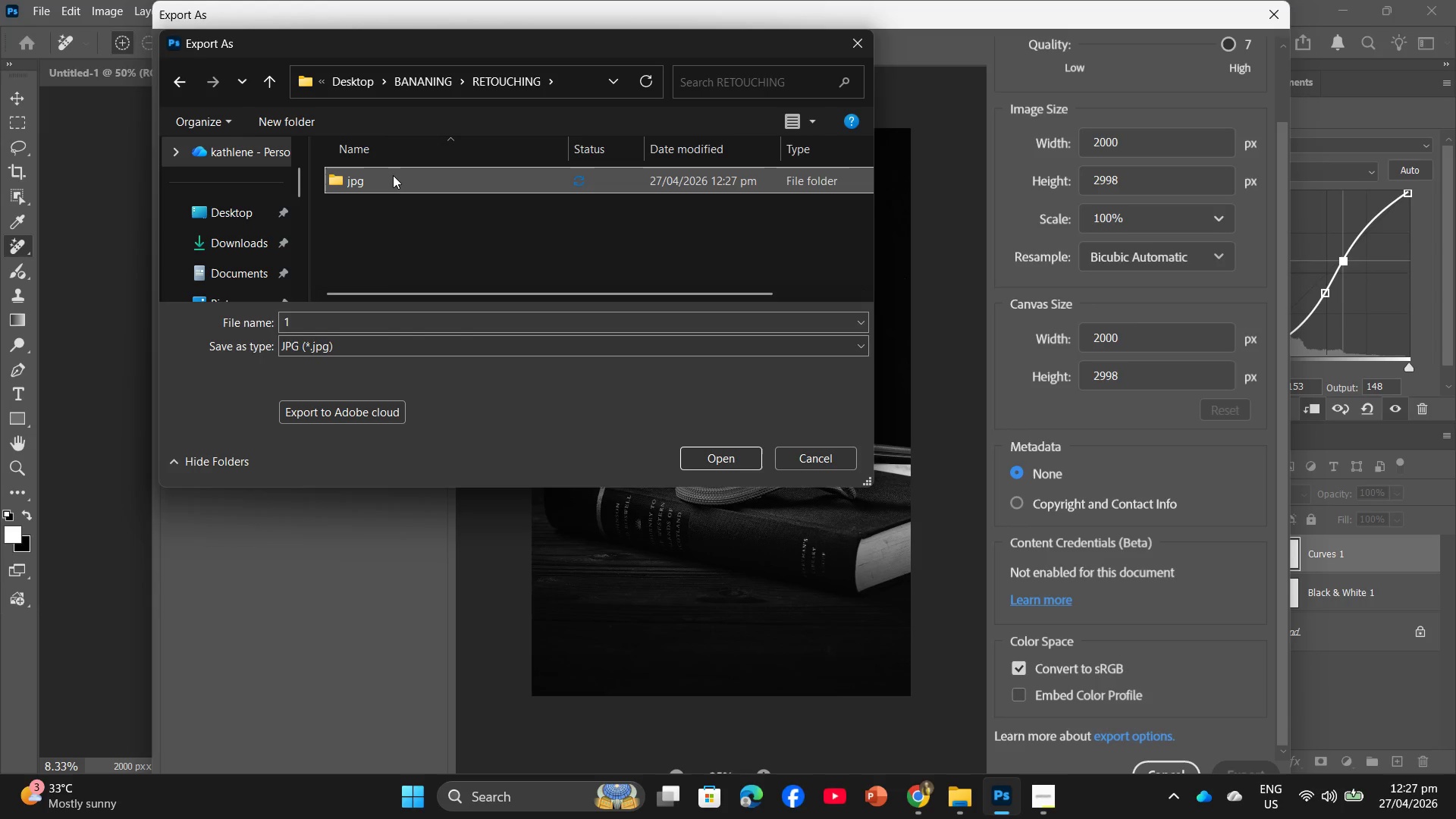 
triple_click([393, 175])
 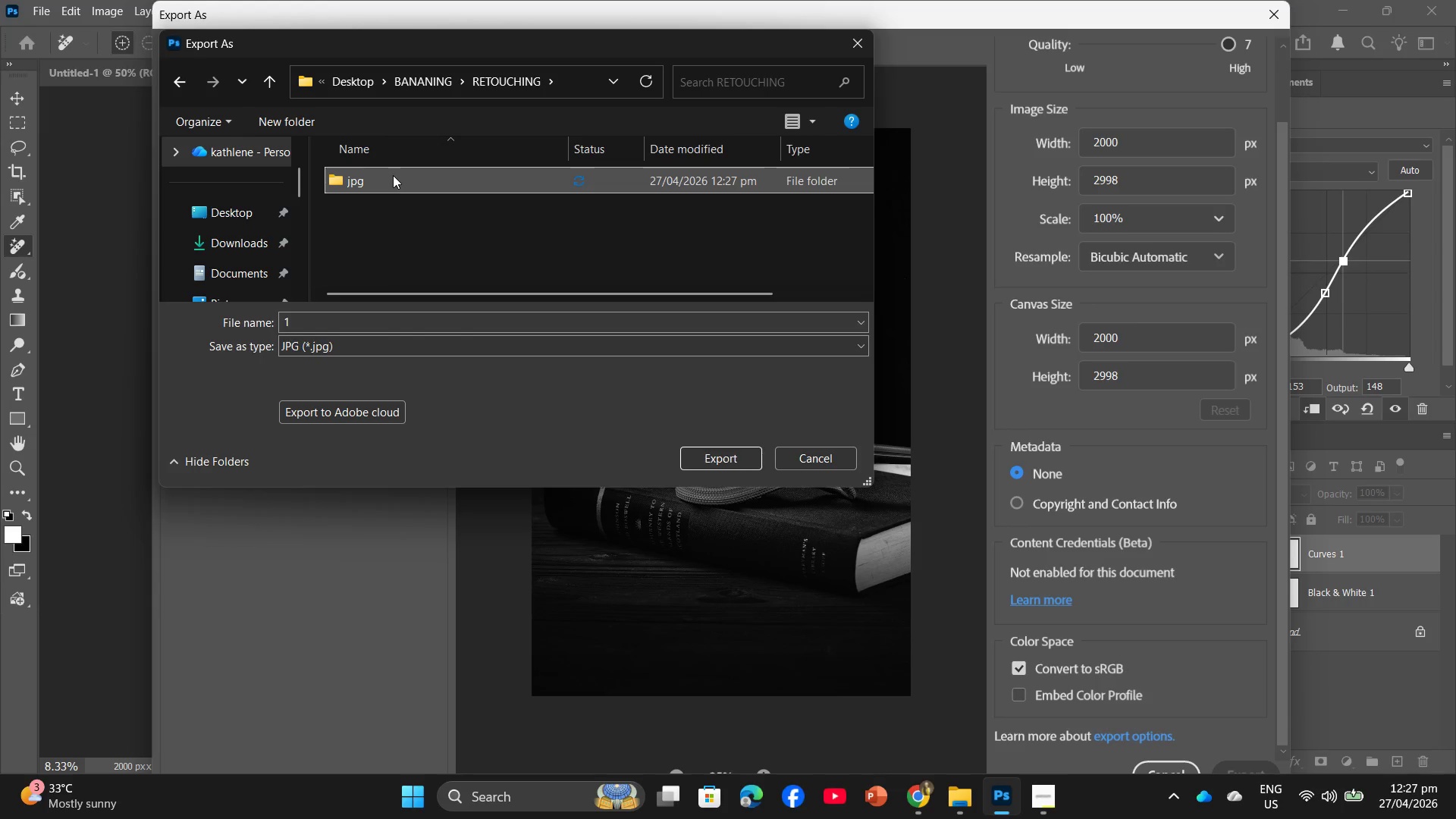 
triple_click([393, 175])
 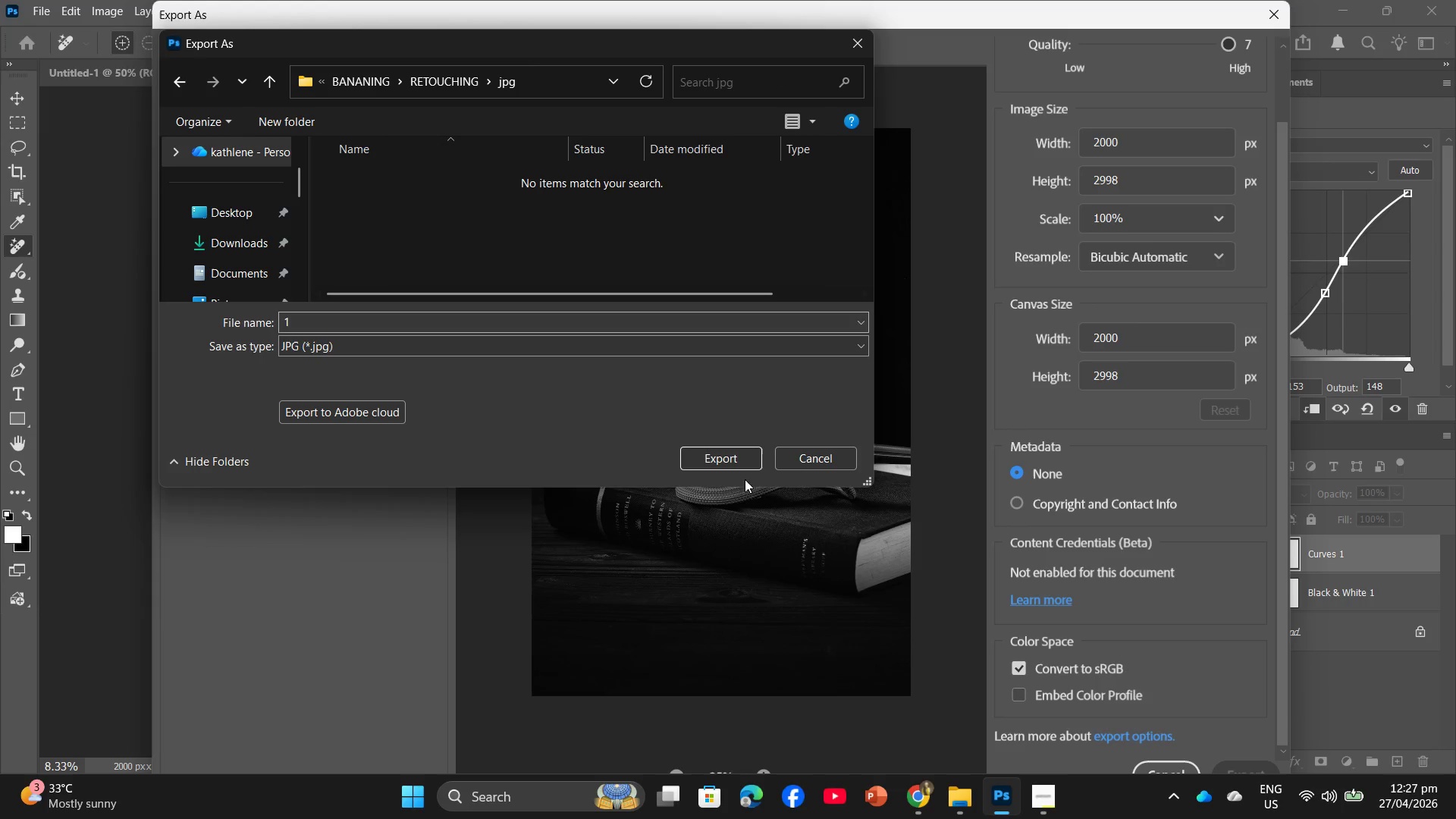 
left_click([734, 464])
 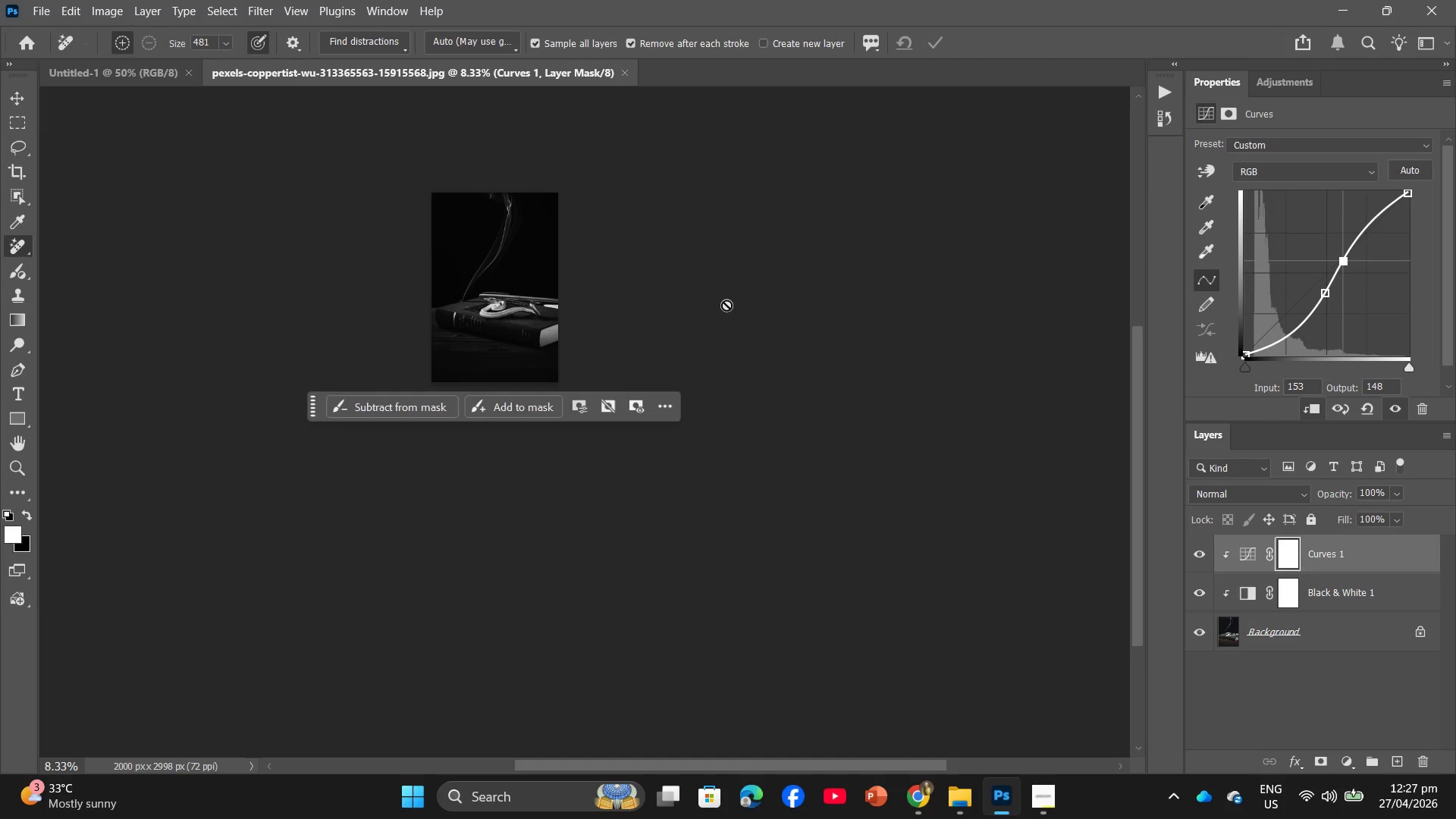 
left_click([106, 15])
 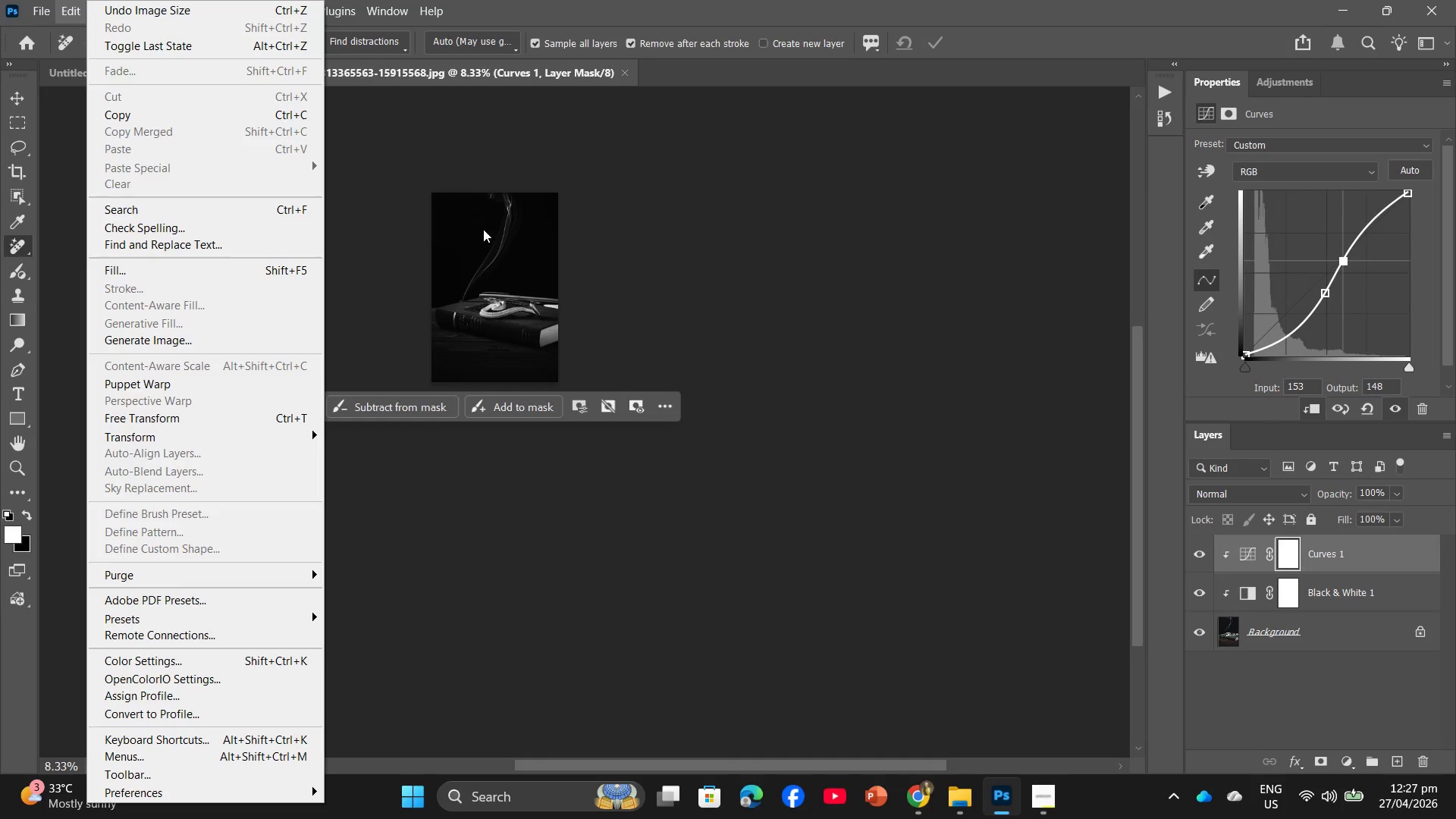 
left_click_drag(start_coordinate=[438, 164], to_coordinate=[434, 159])
 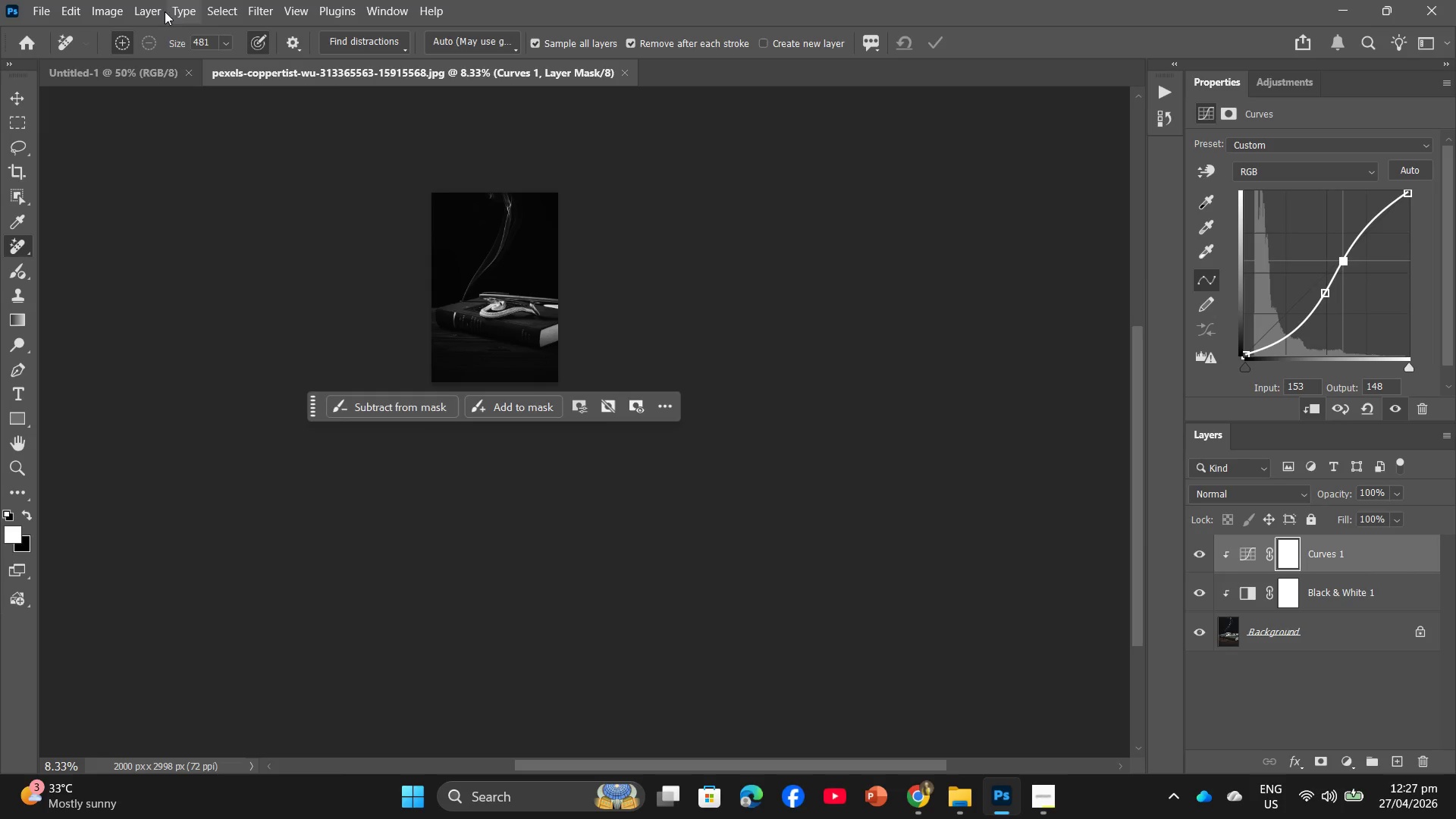 
left_click([144, 0])
 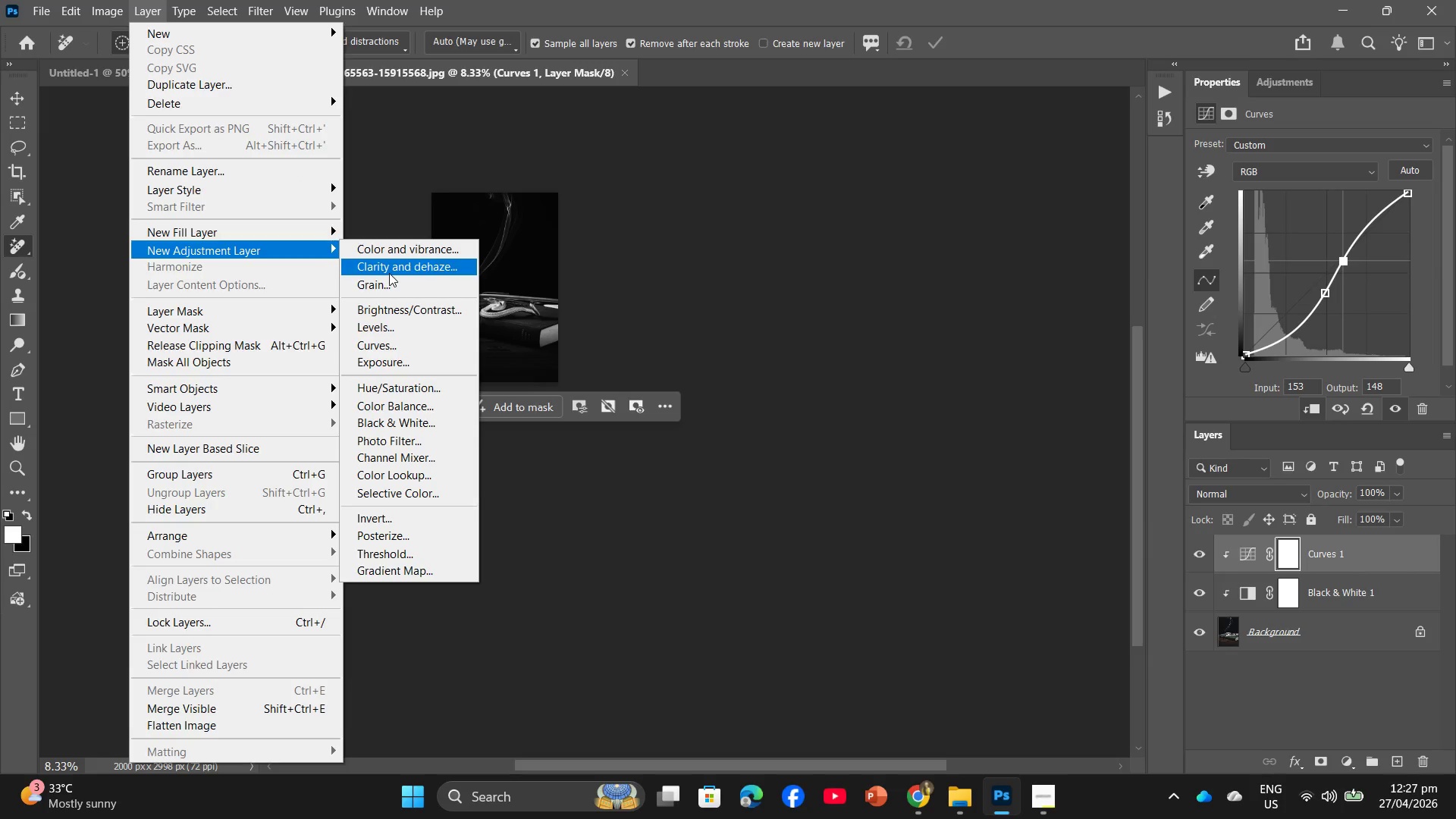 
left_click([428, 329])
 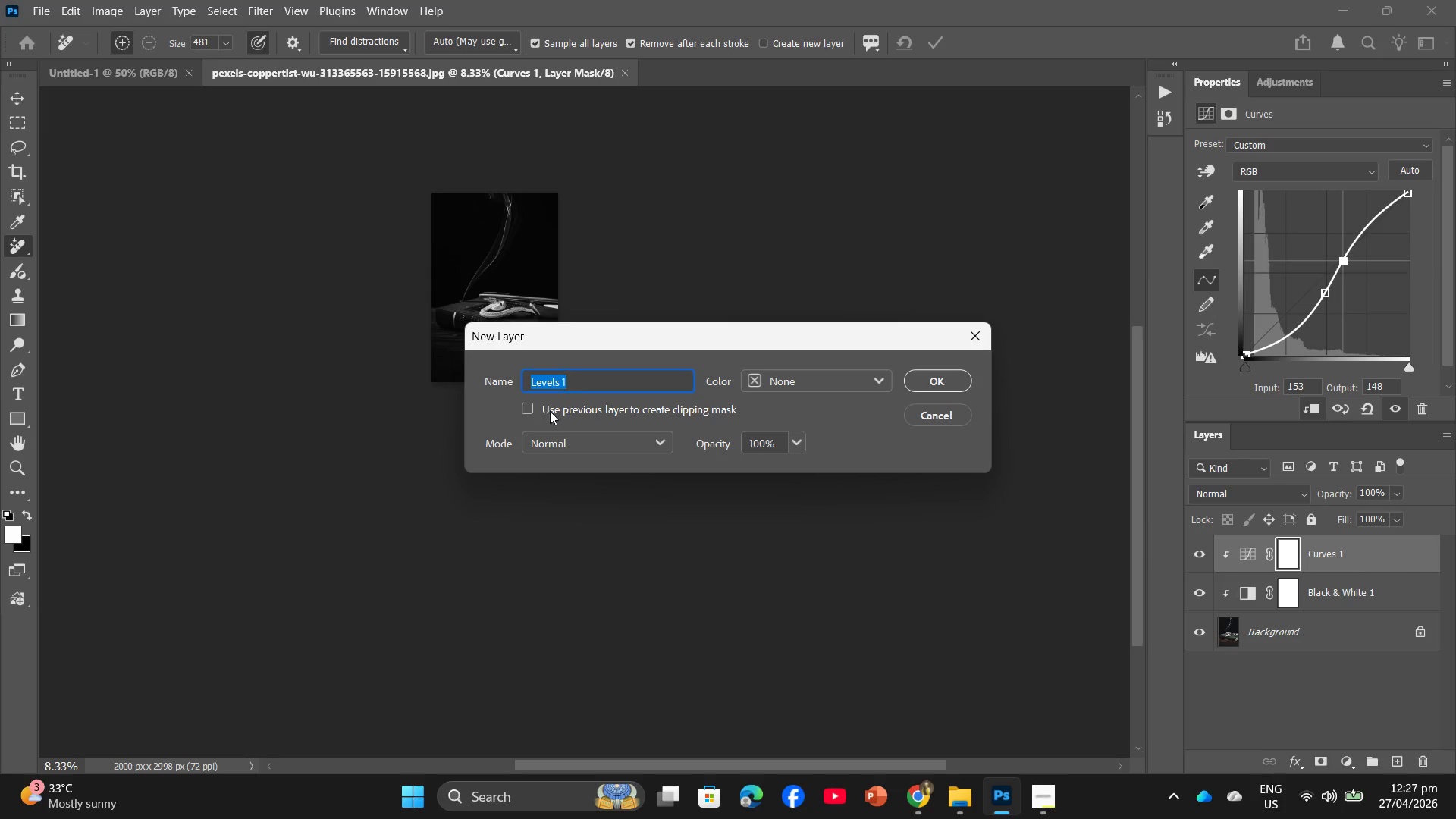 
left_click([530, 406])
 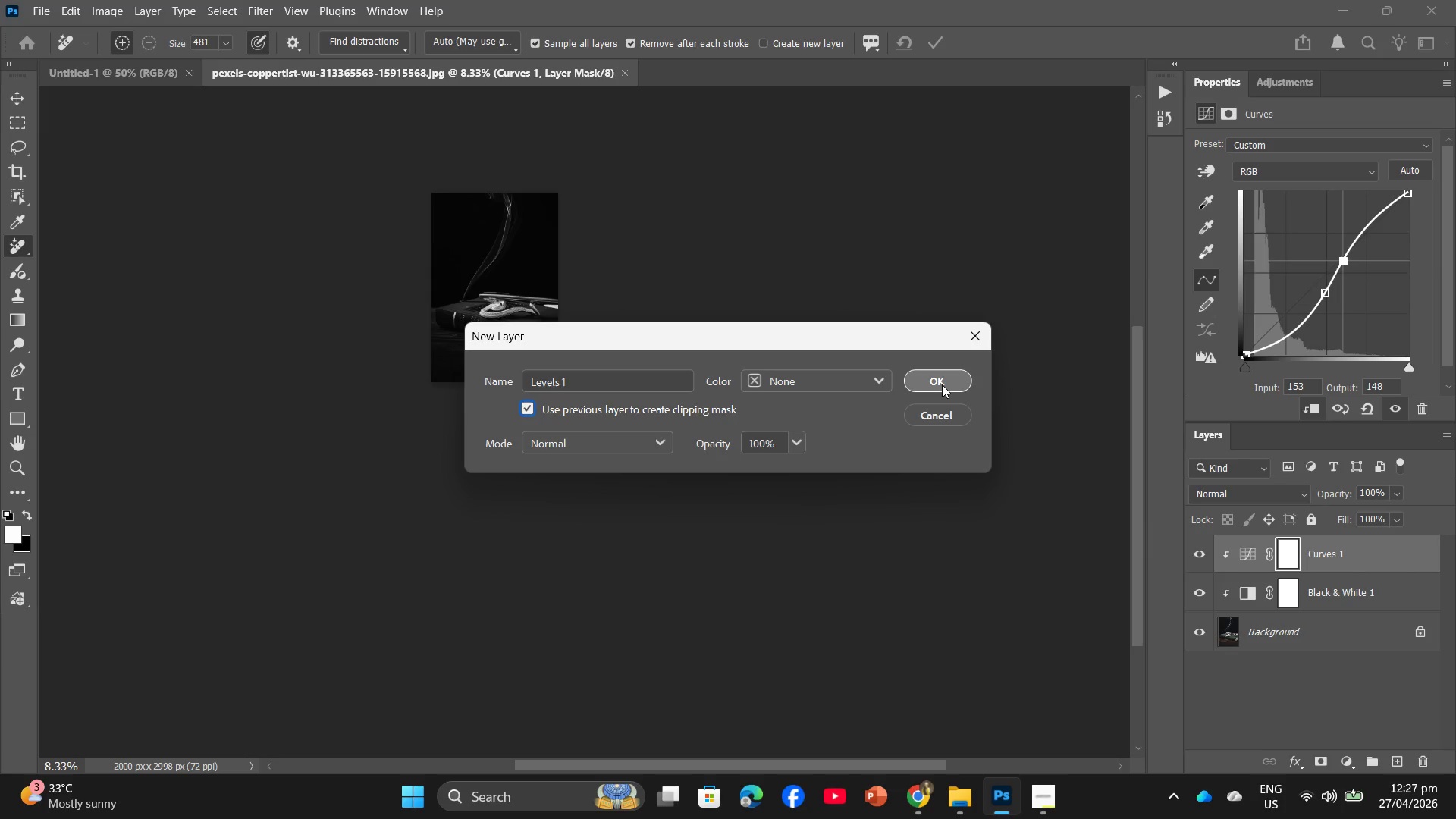 
left_click([942, 384])
 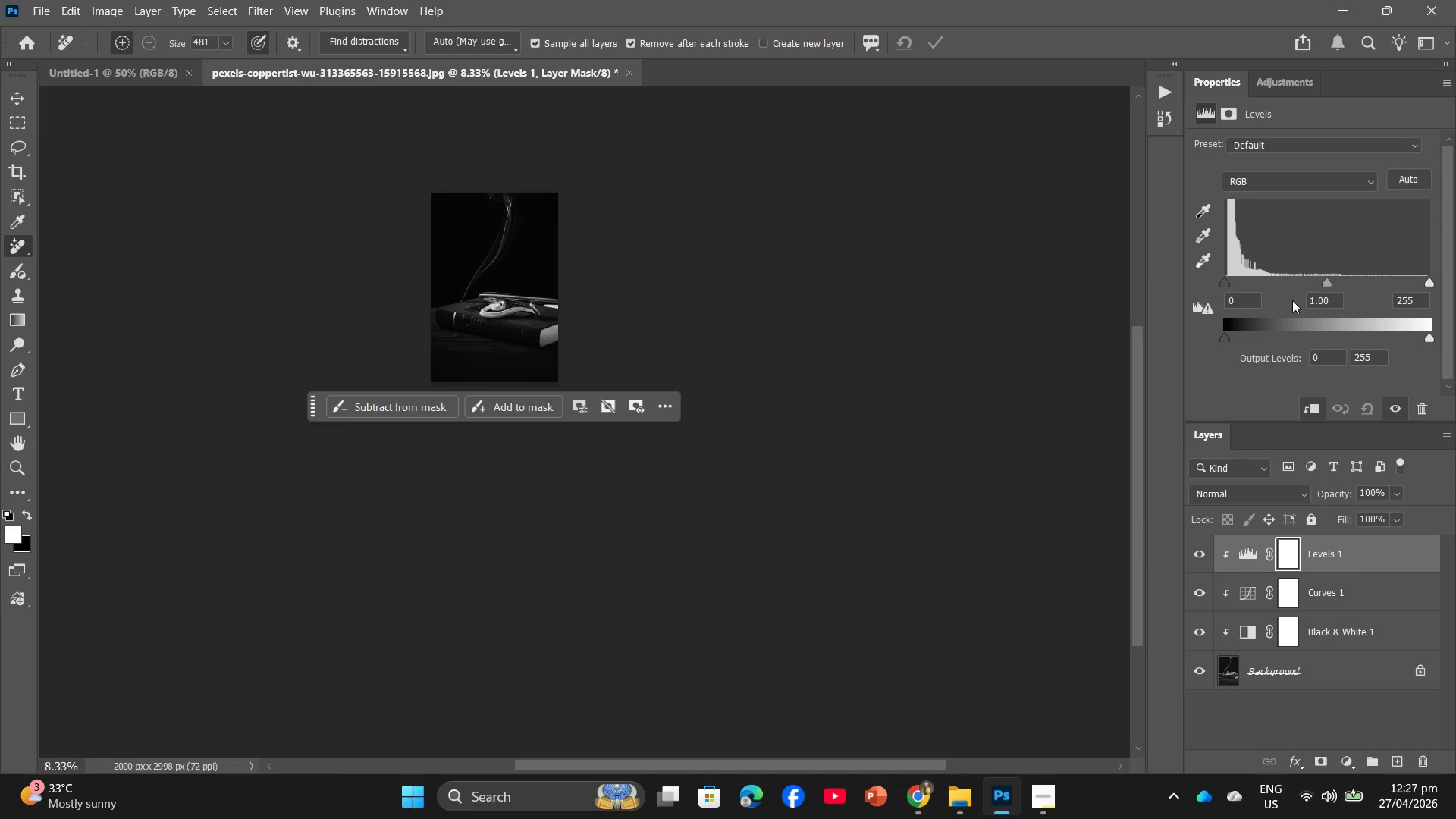 
left_click([1254, 299])
 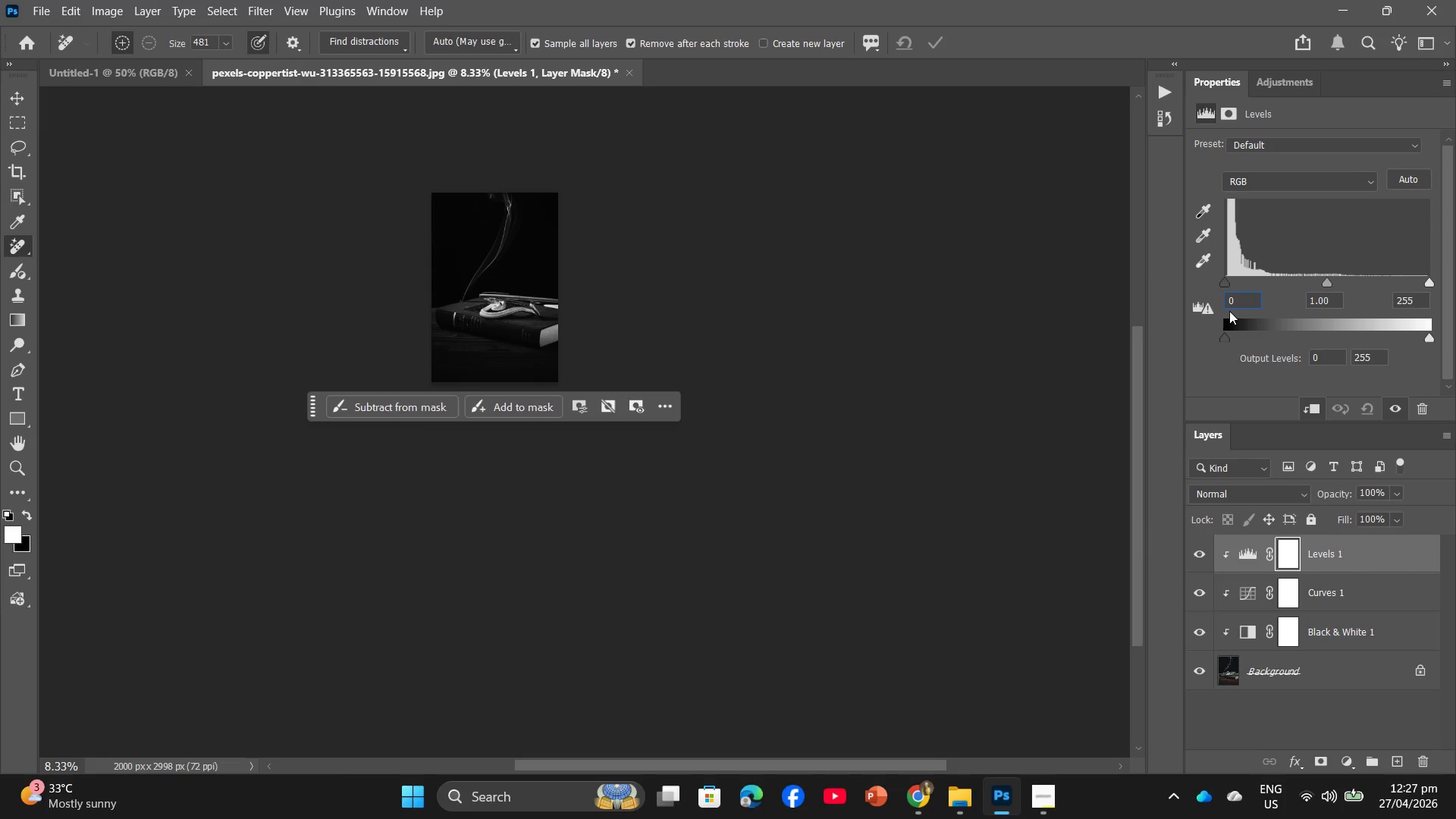 
key(Numpad1)
 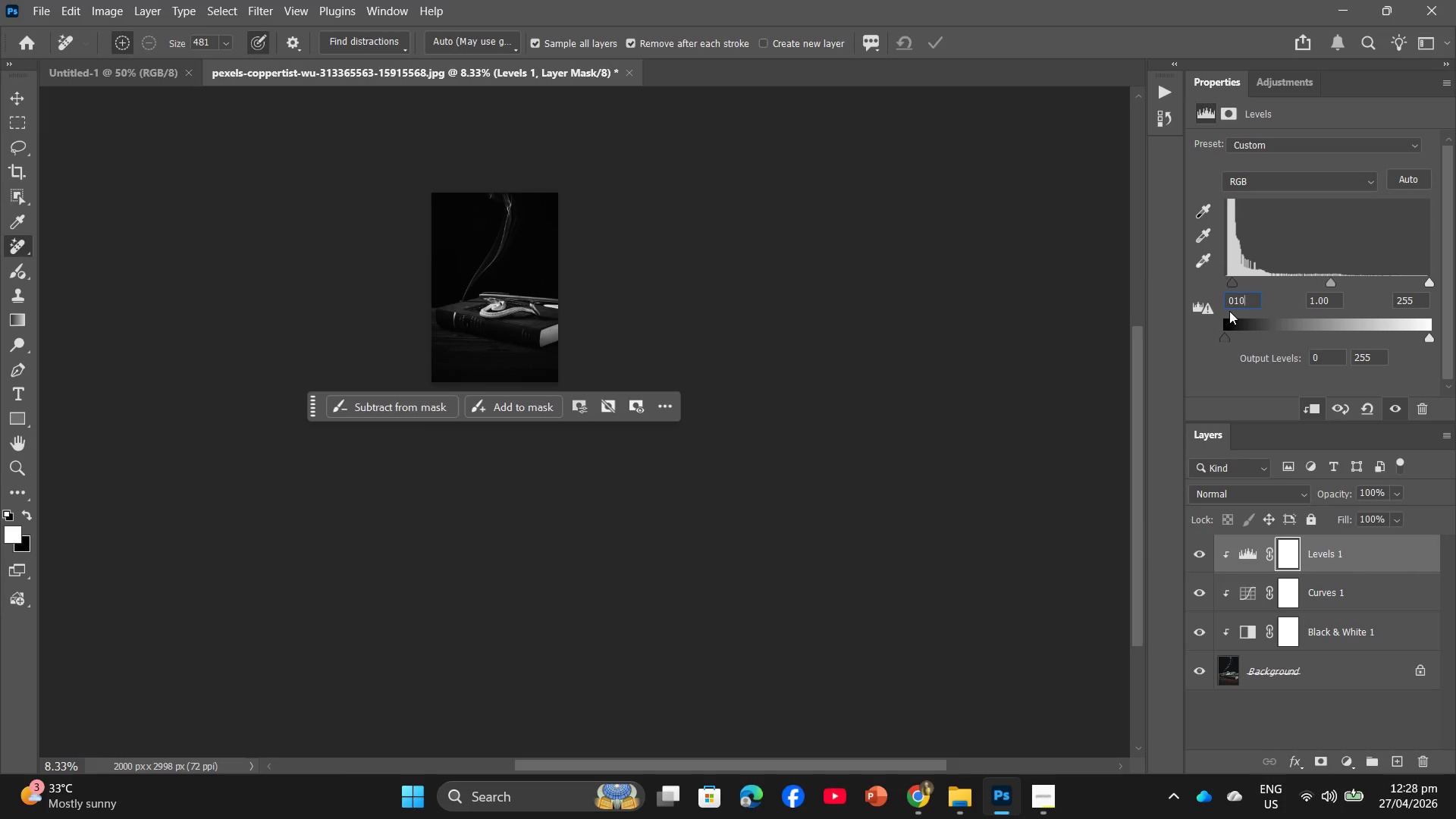 
key(Numpad0)
 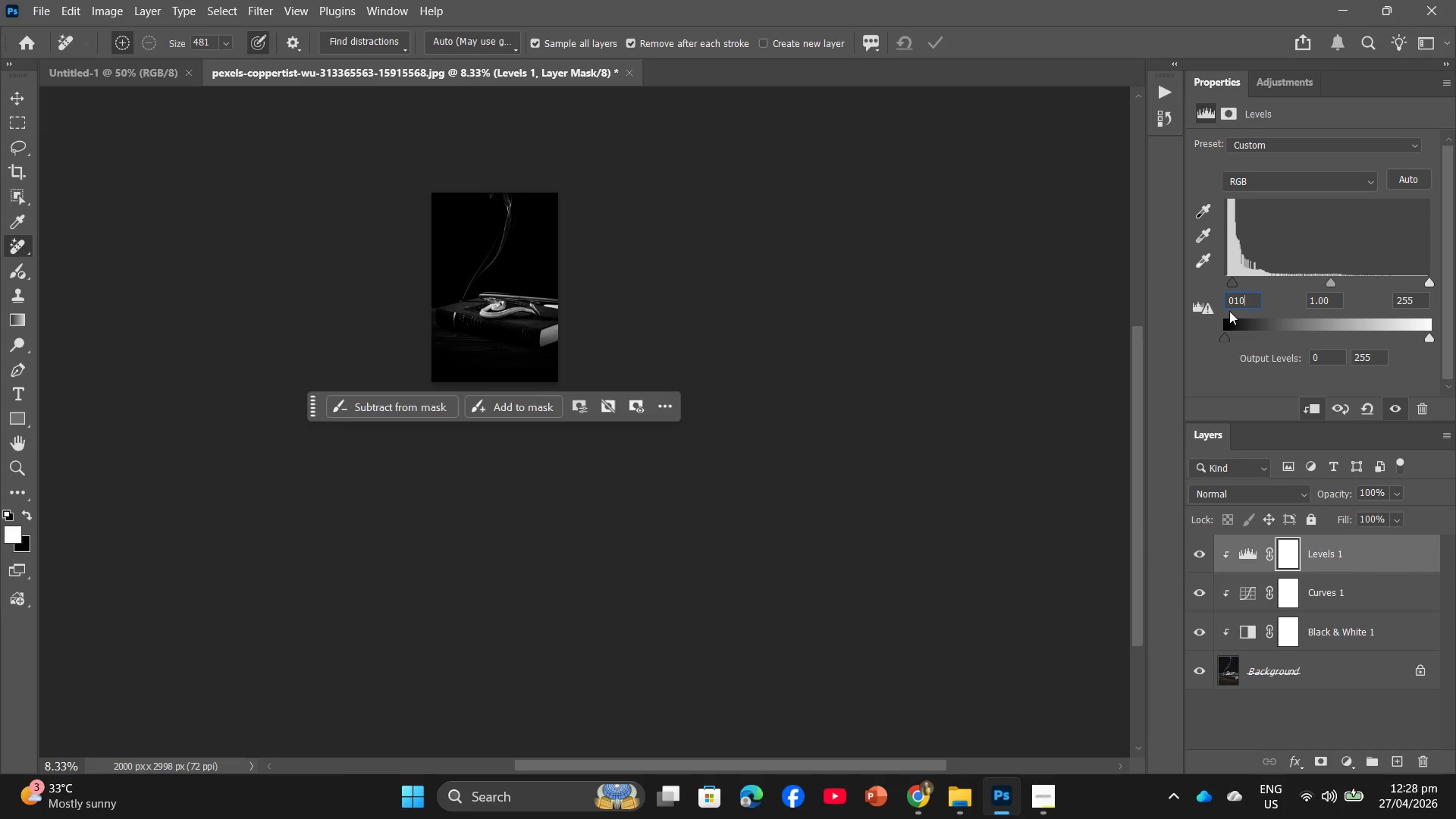 
key(Backspace)
 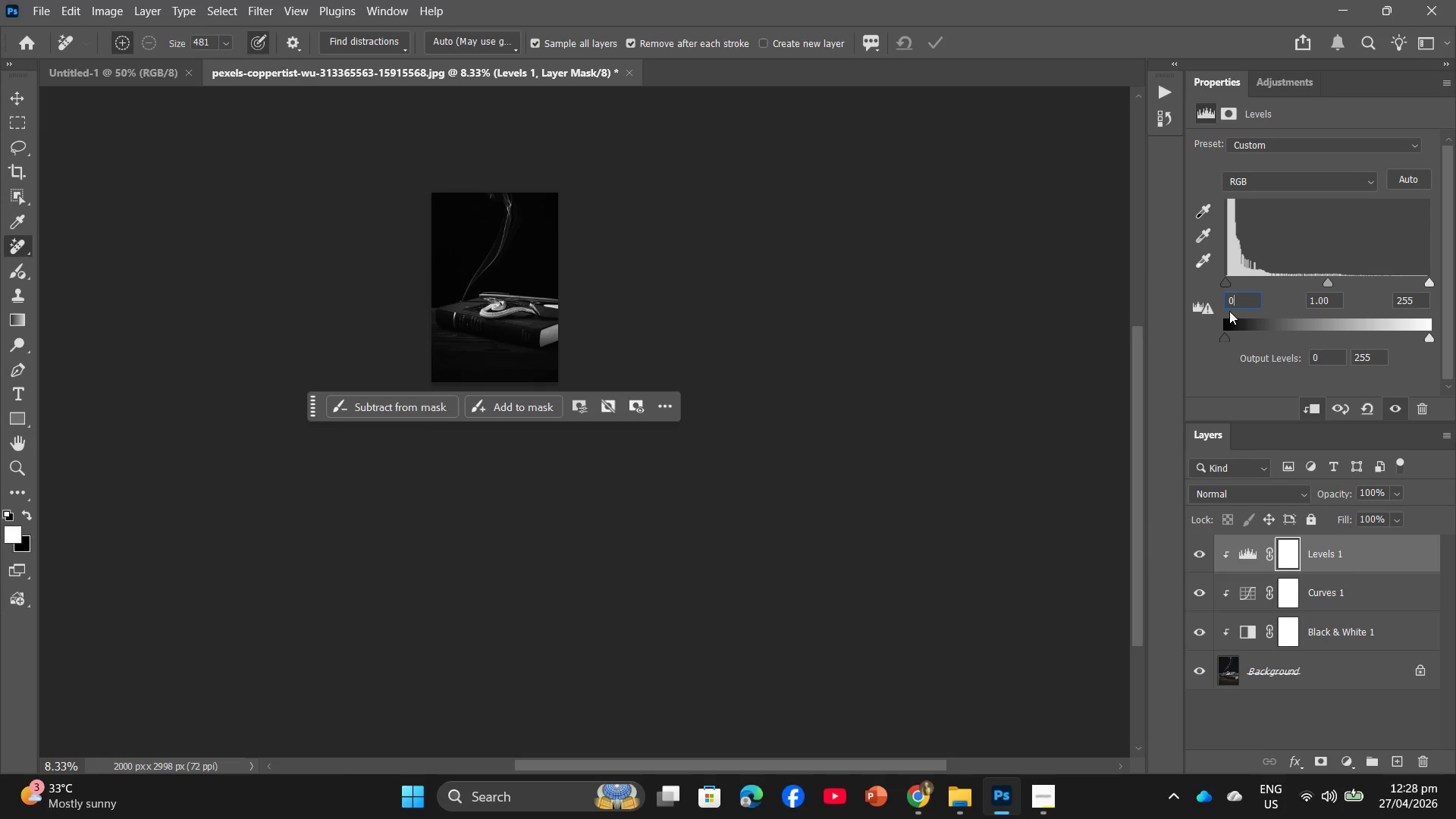 
key(Backspace)
 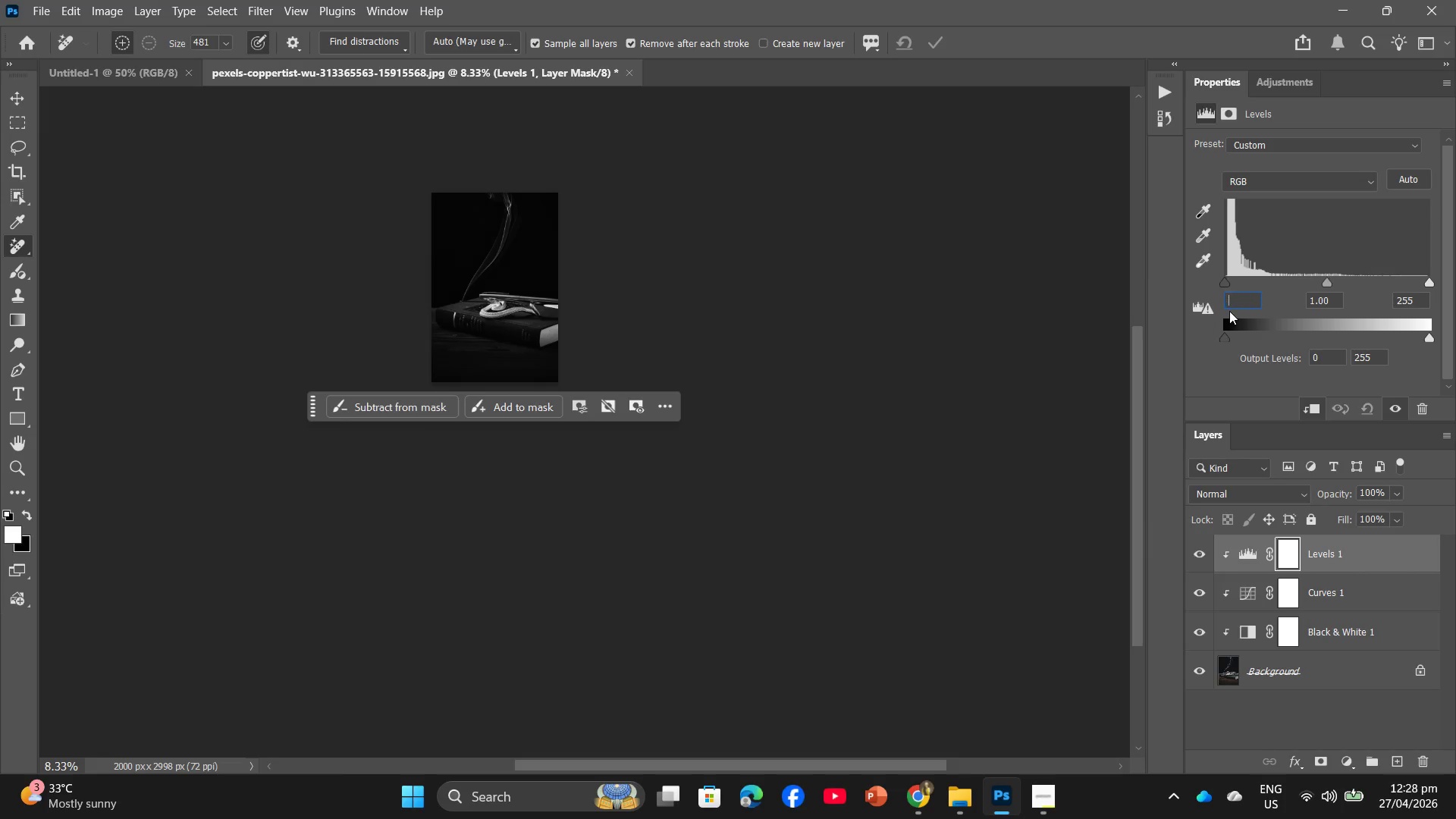 
key(Backspace)
 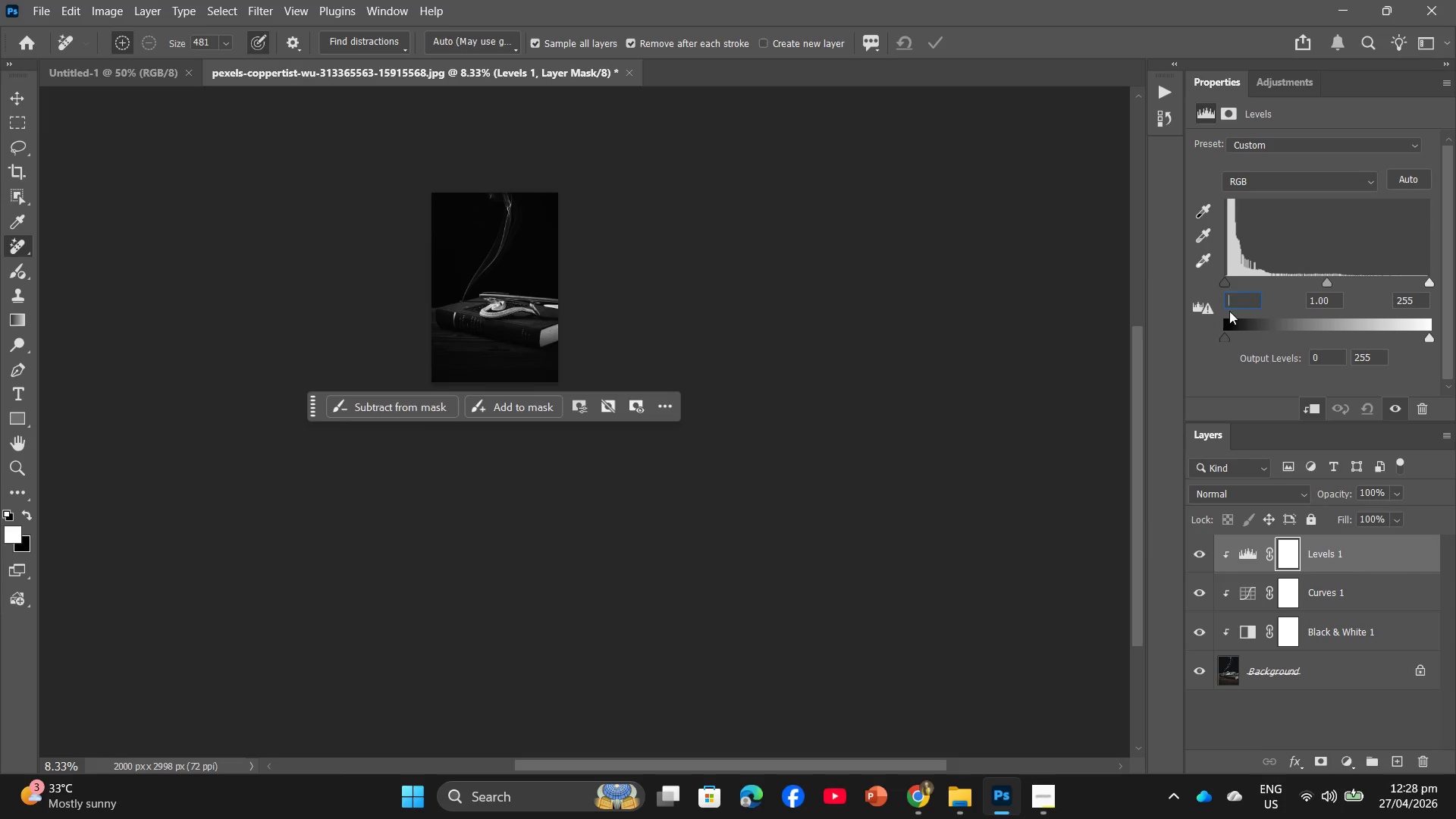 
key(Numpad1)
 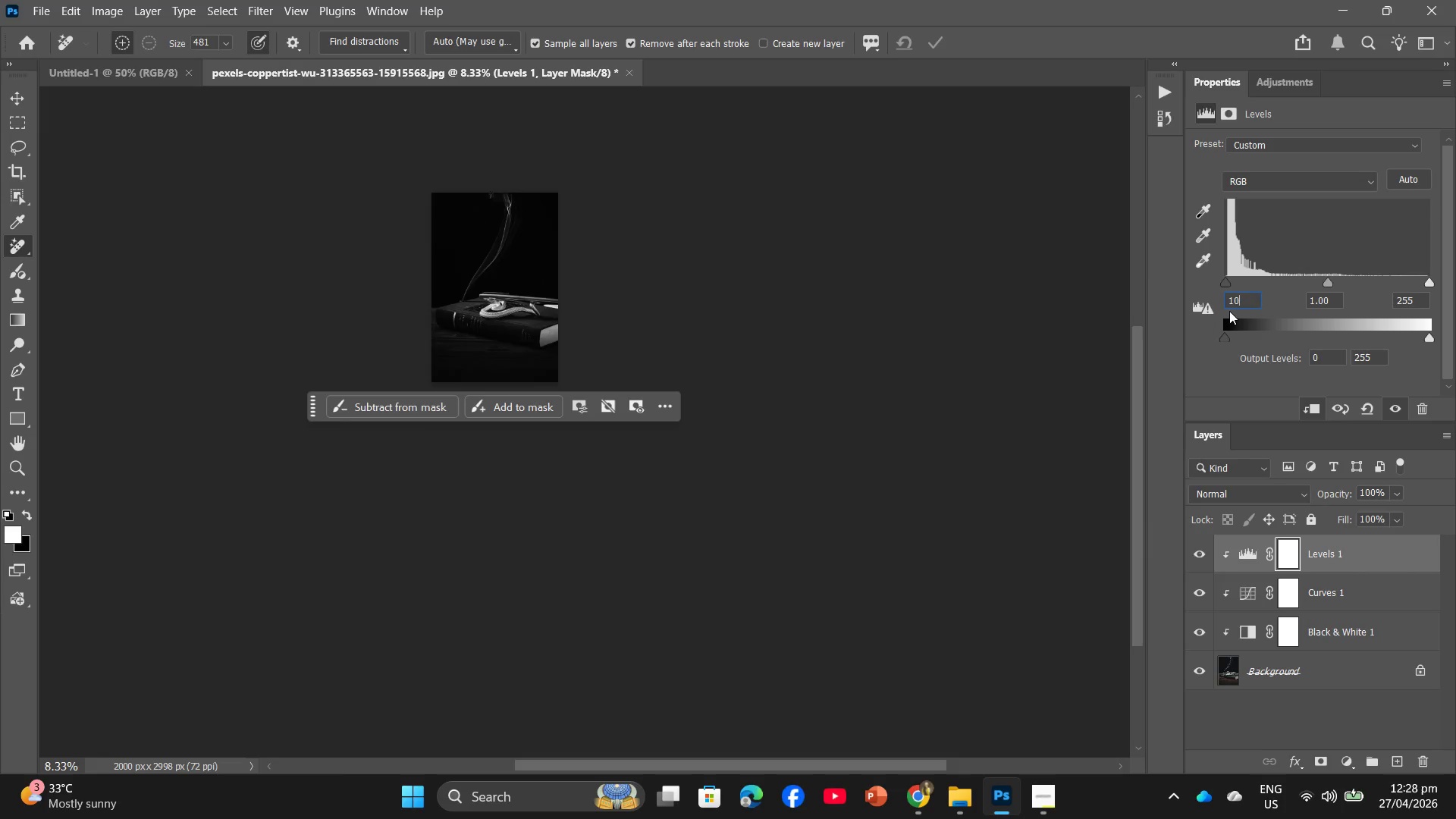 
key(Numpad0)
 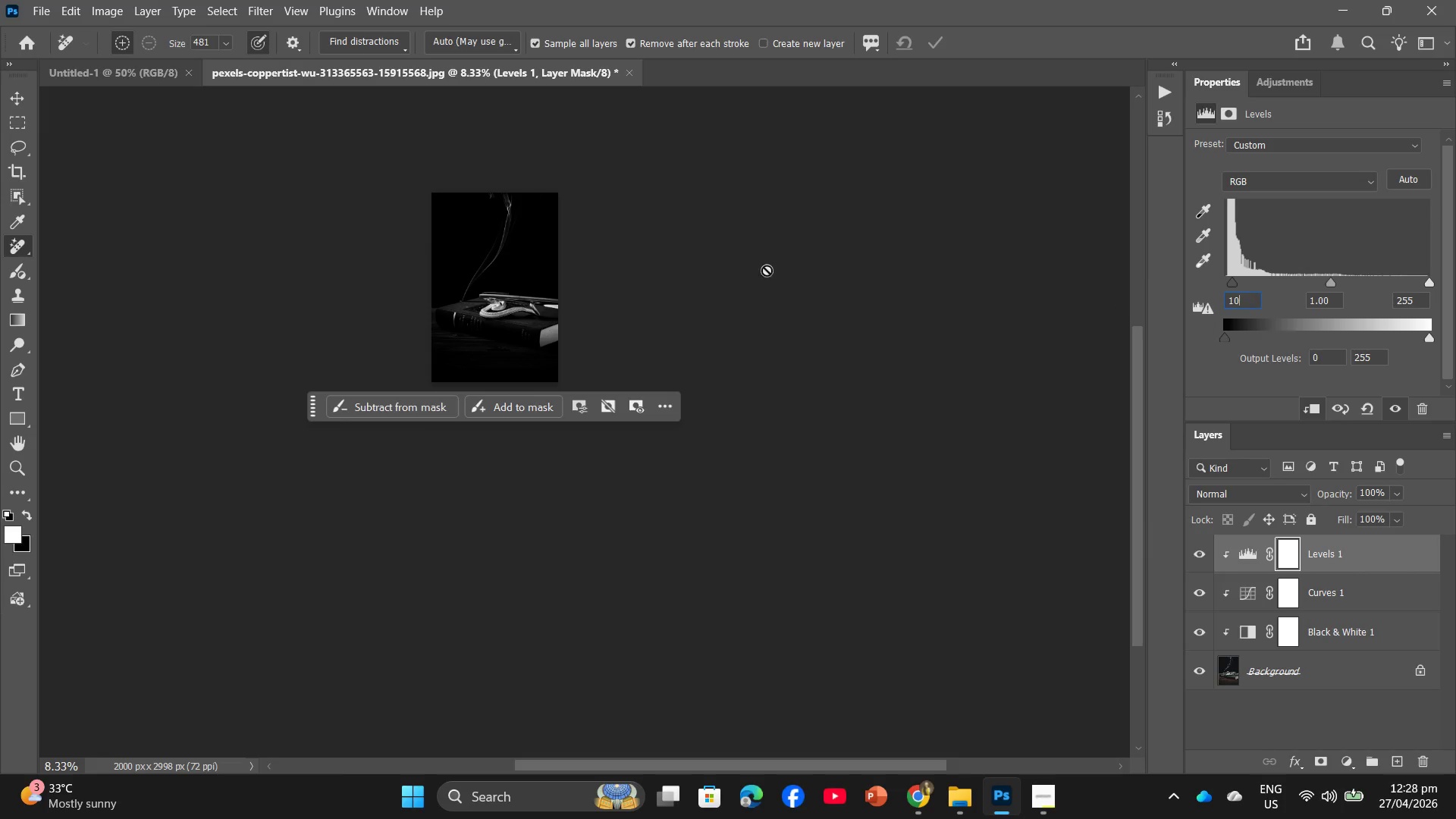 
scroll: coordinate [761, 267], scroll_direction: up, amount: 3.0
 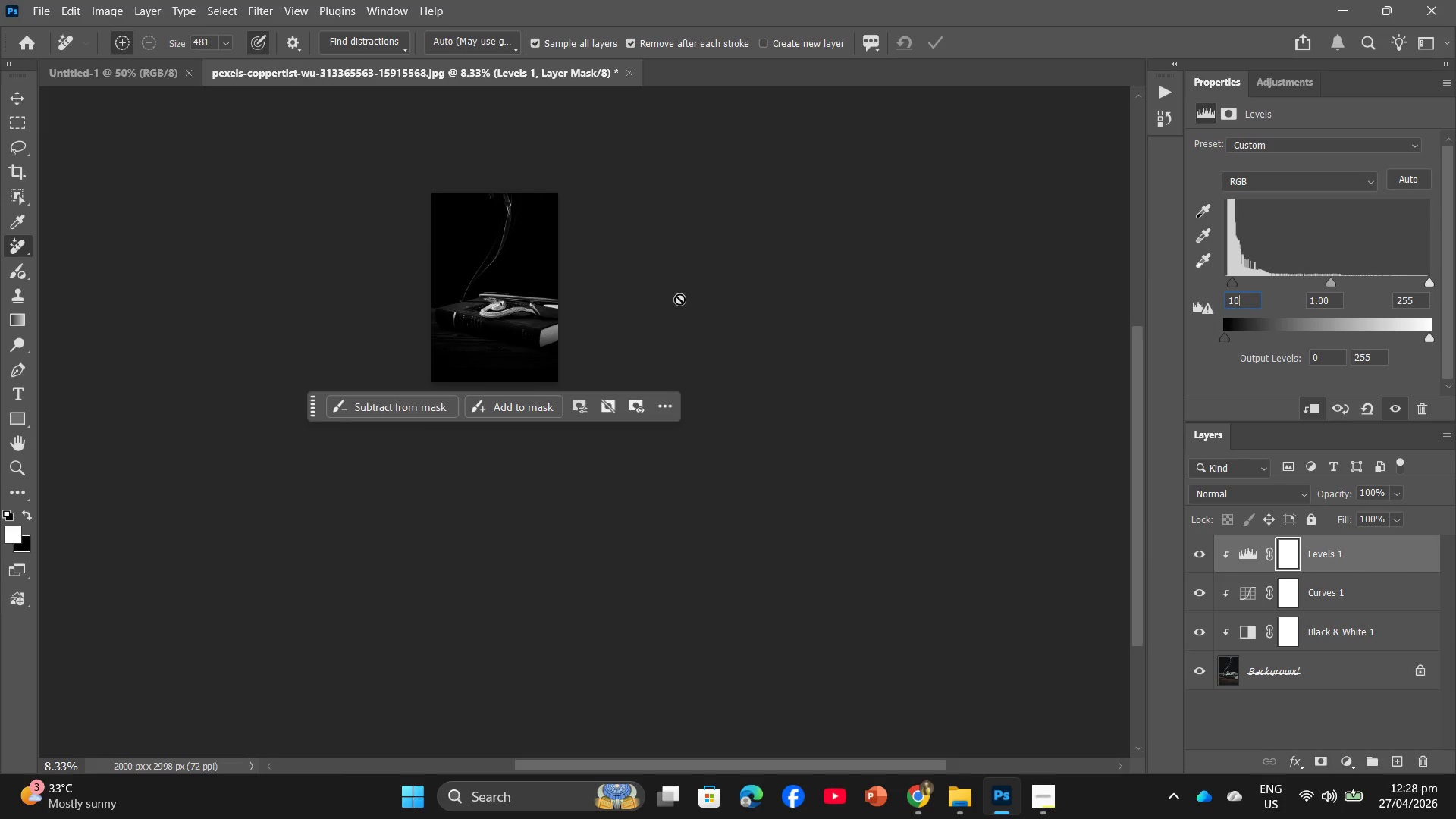 
hold_key(key=AltLeft, duration=0.61)
scroll: coordinate [635, 296], scroll_direction: up, amount: 8.0
 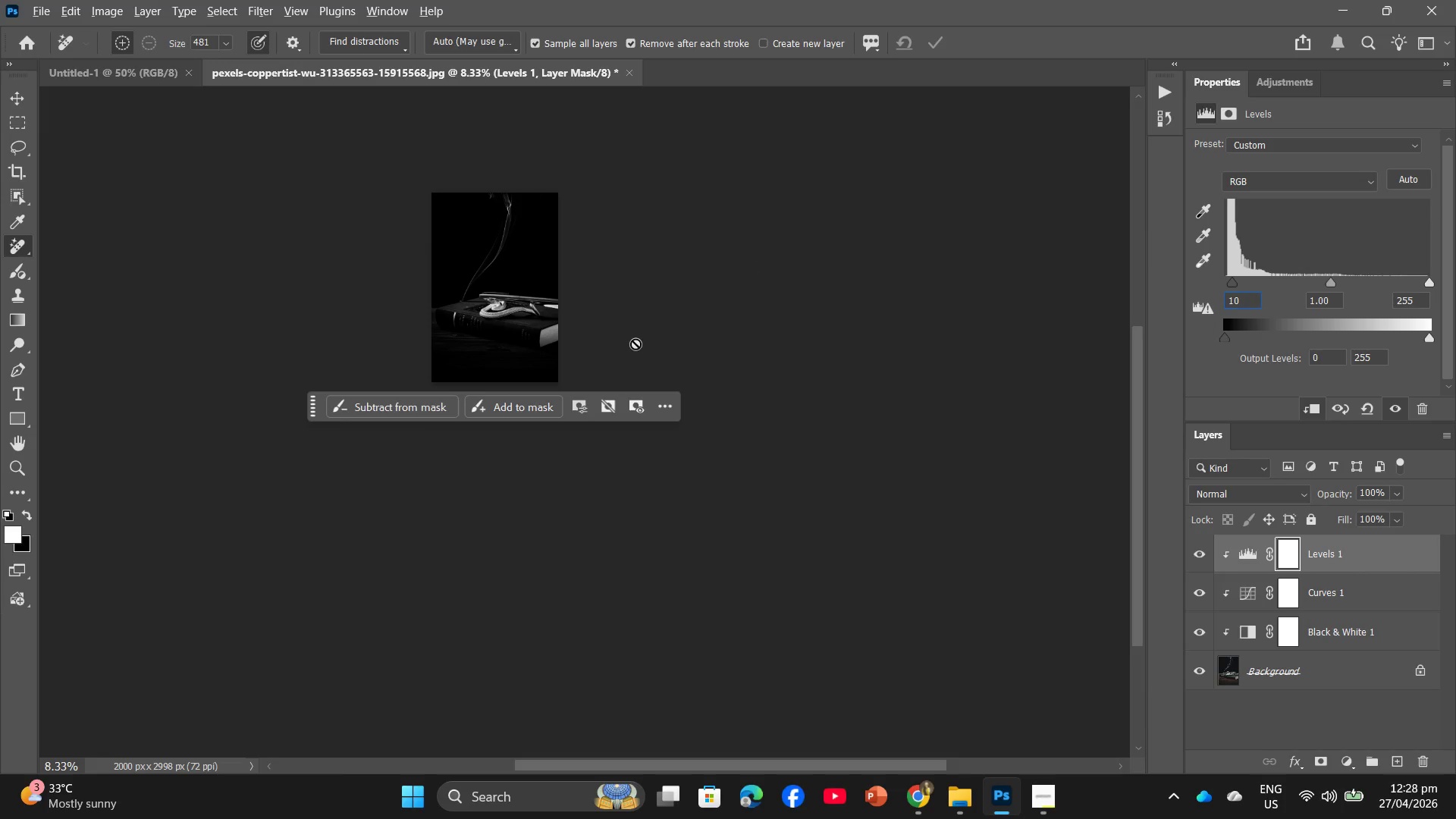 
scroll: coordinate [697, 350], scroll_direction: down, amount: 1.0
 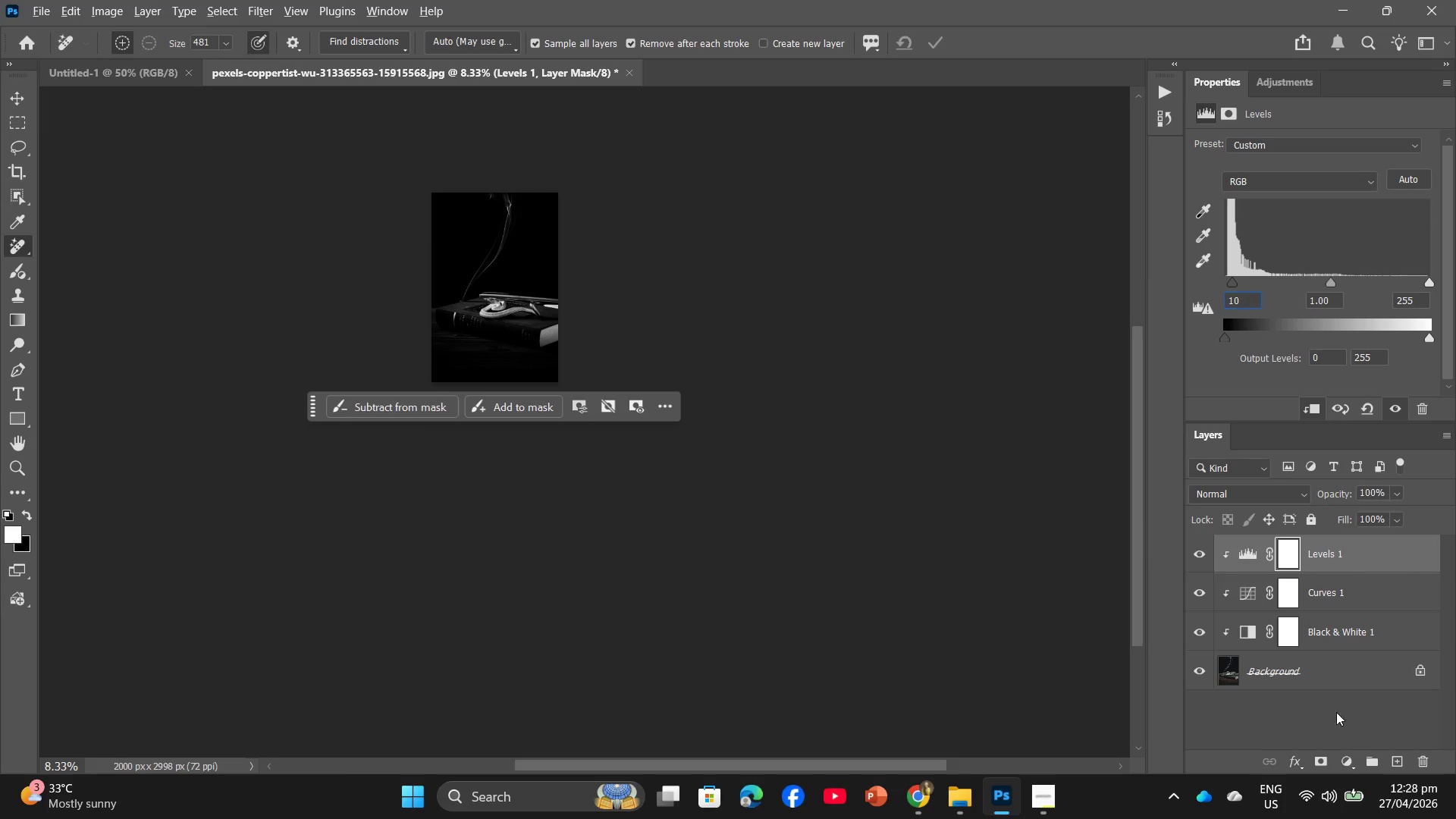 
left_click([1330, 677])
 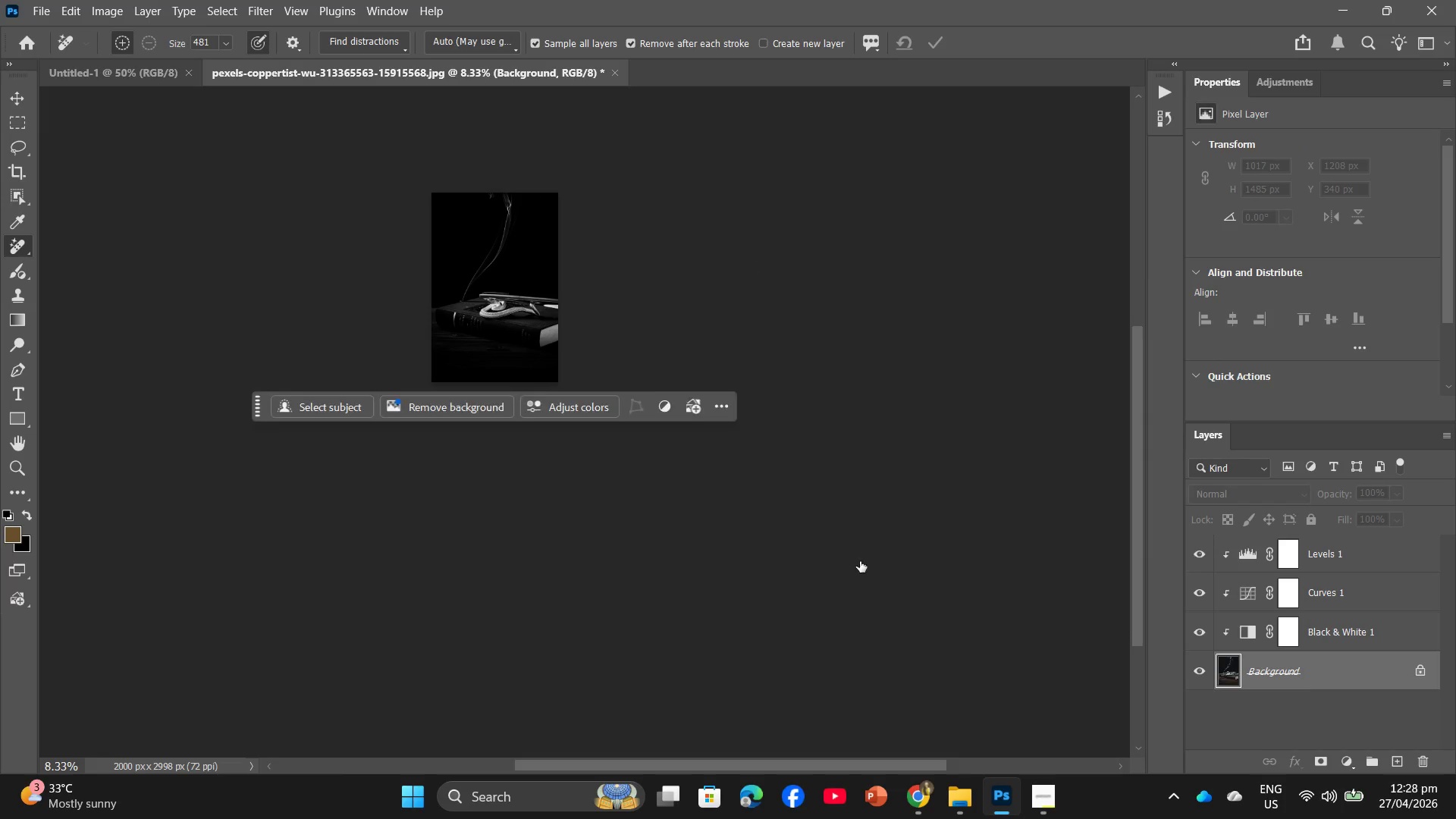 
hold_key(key=AltLeft, duration=1.27)
scroll: coordinate [552, 326], scroll_direction: up, amount: 16.0
 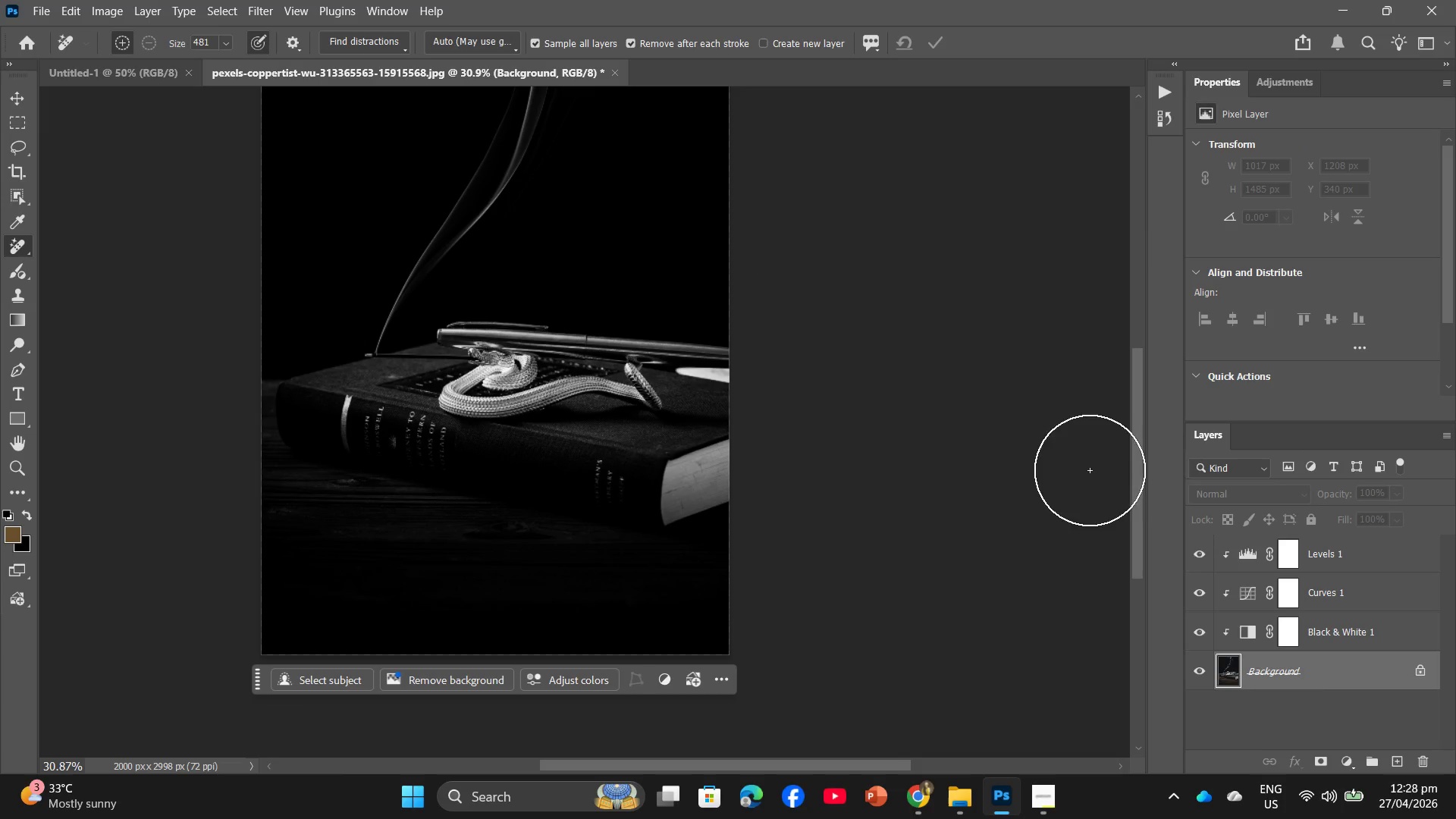 
hold_key(key=AltLeft, duration=0.36)
scroll: coordinate [650, 417], scroll_direction: up, amount: 4.0
 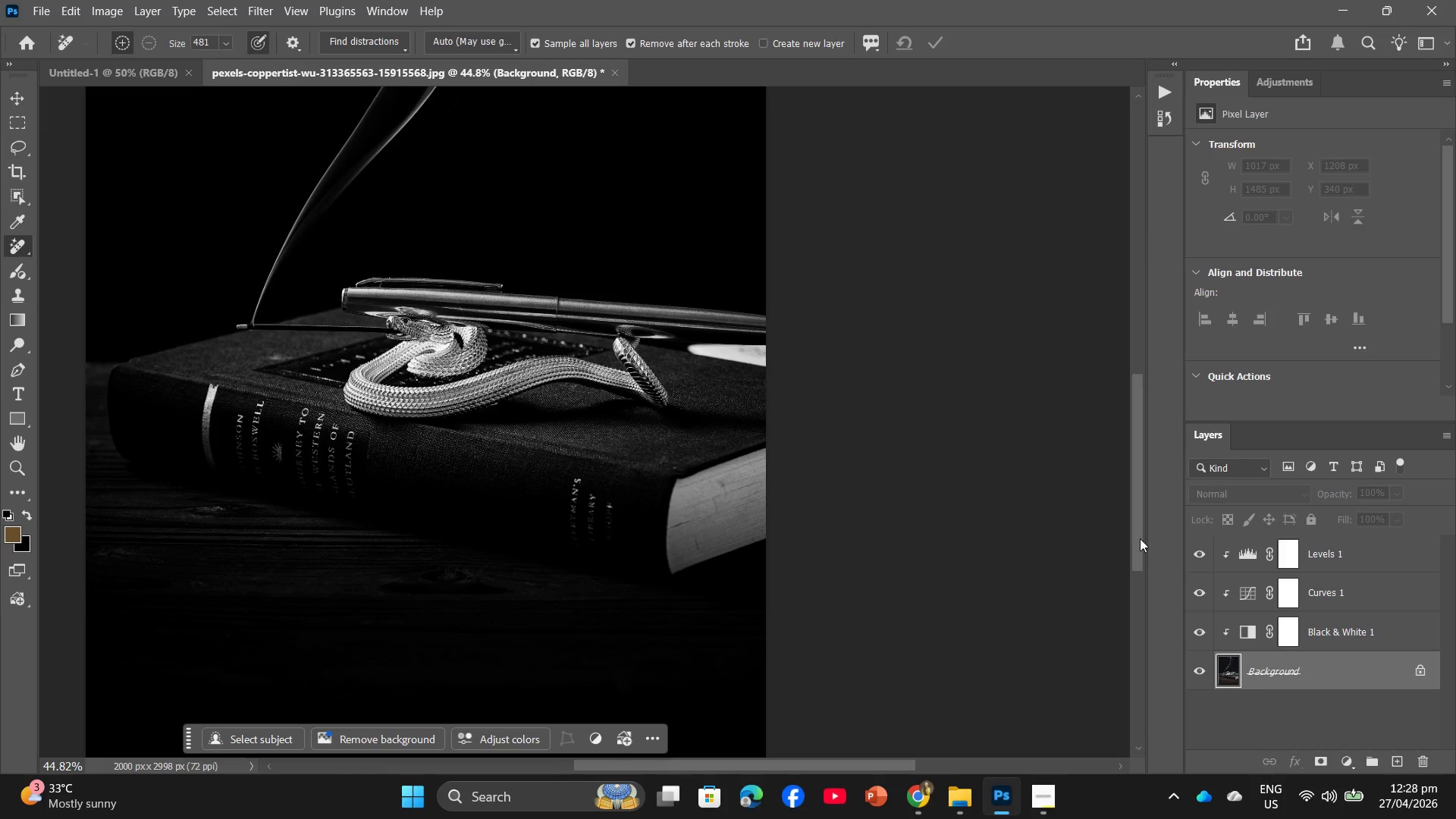 
left_click([1342, 541])
 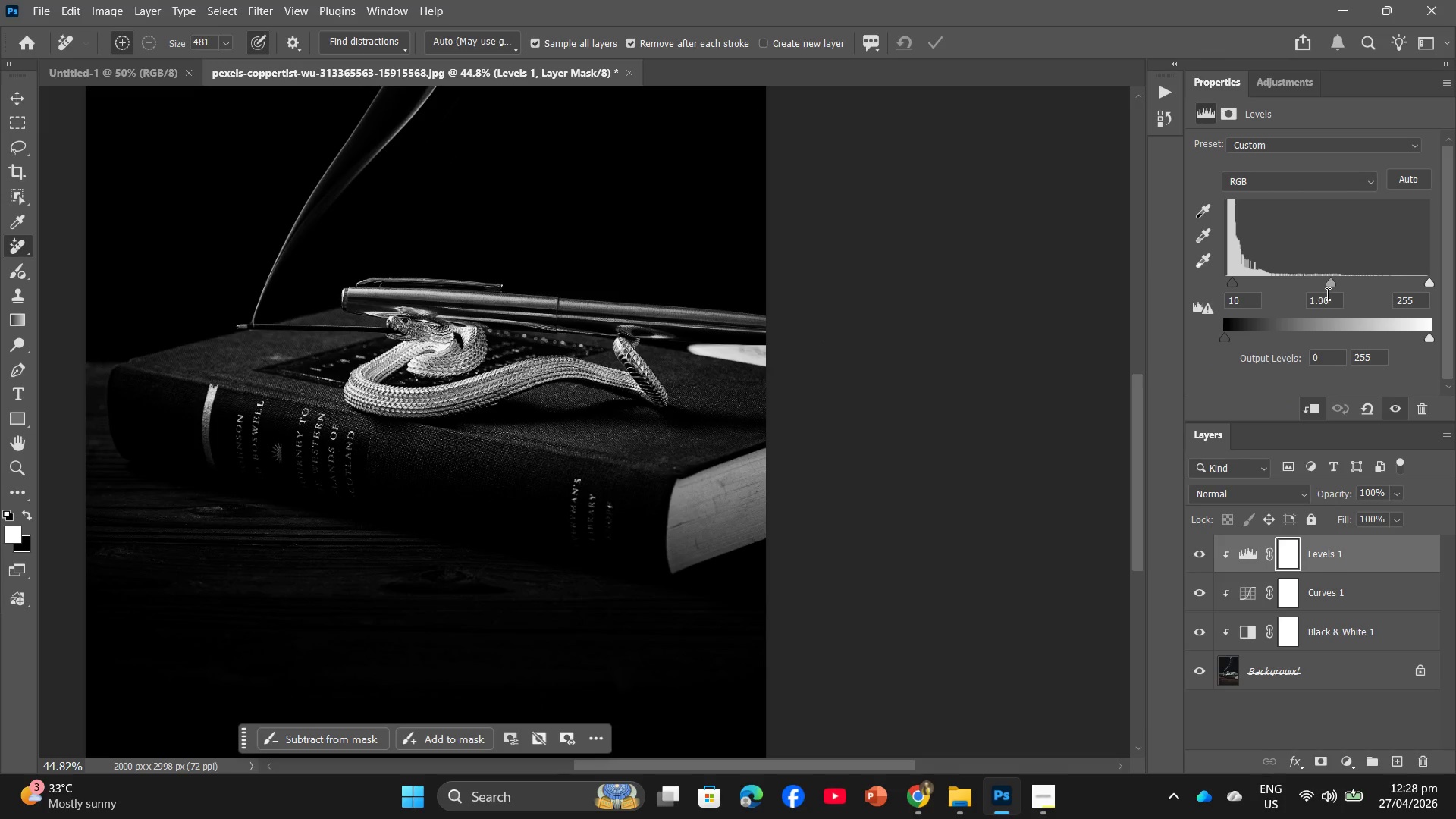 
left_click([1326, 293])
 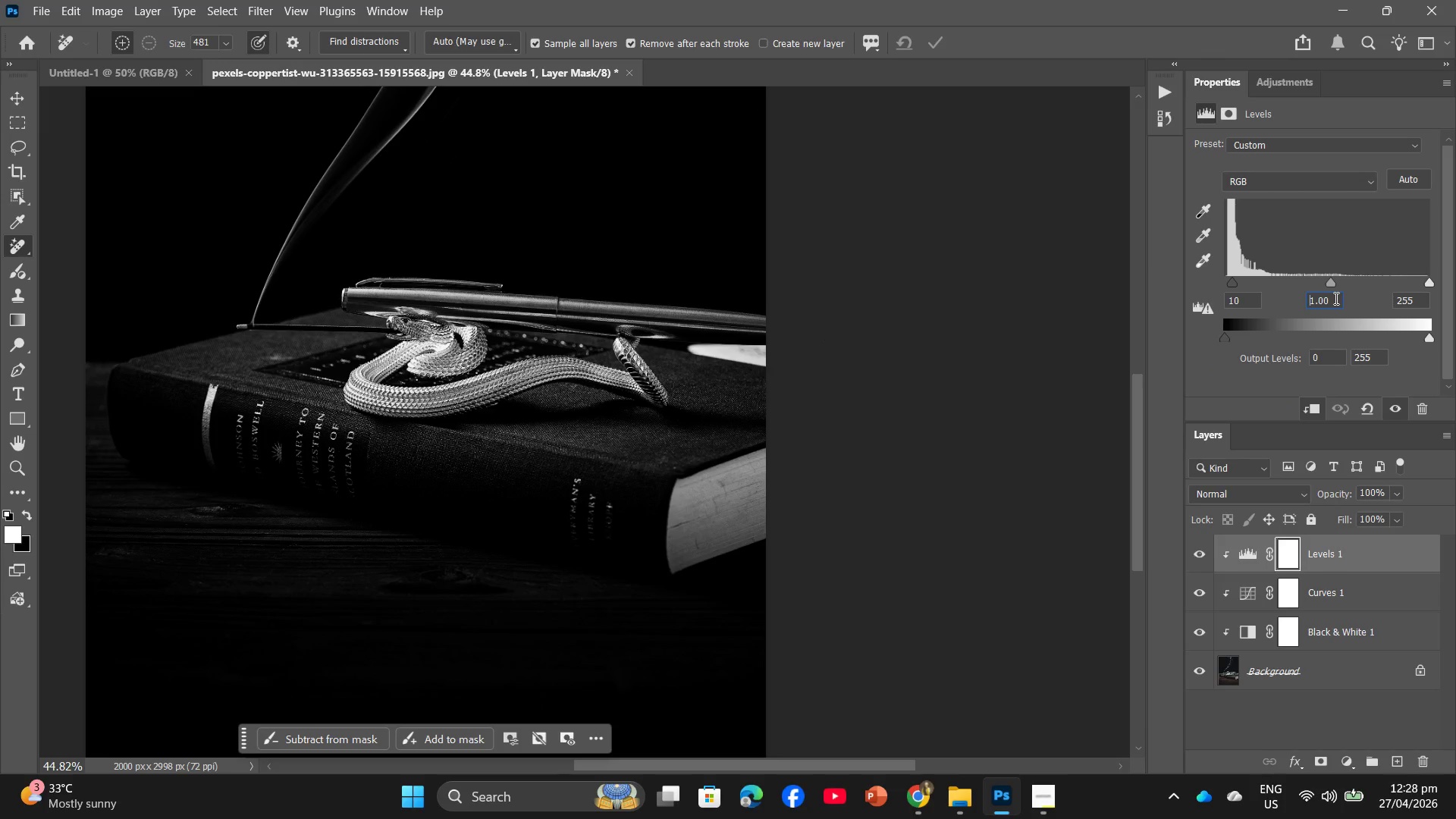 
left_click_drag(start_coordinate=[1335, 298], to_coordinate=[1272, 309])
 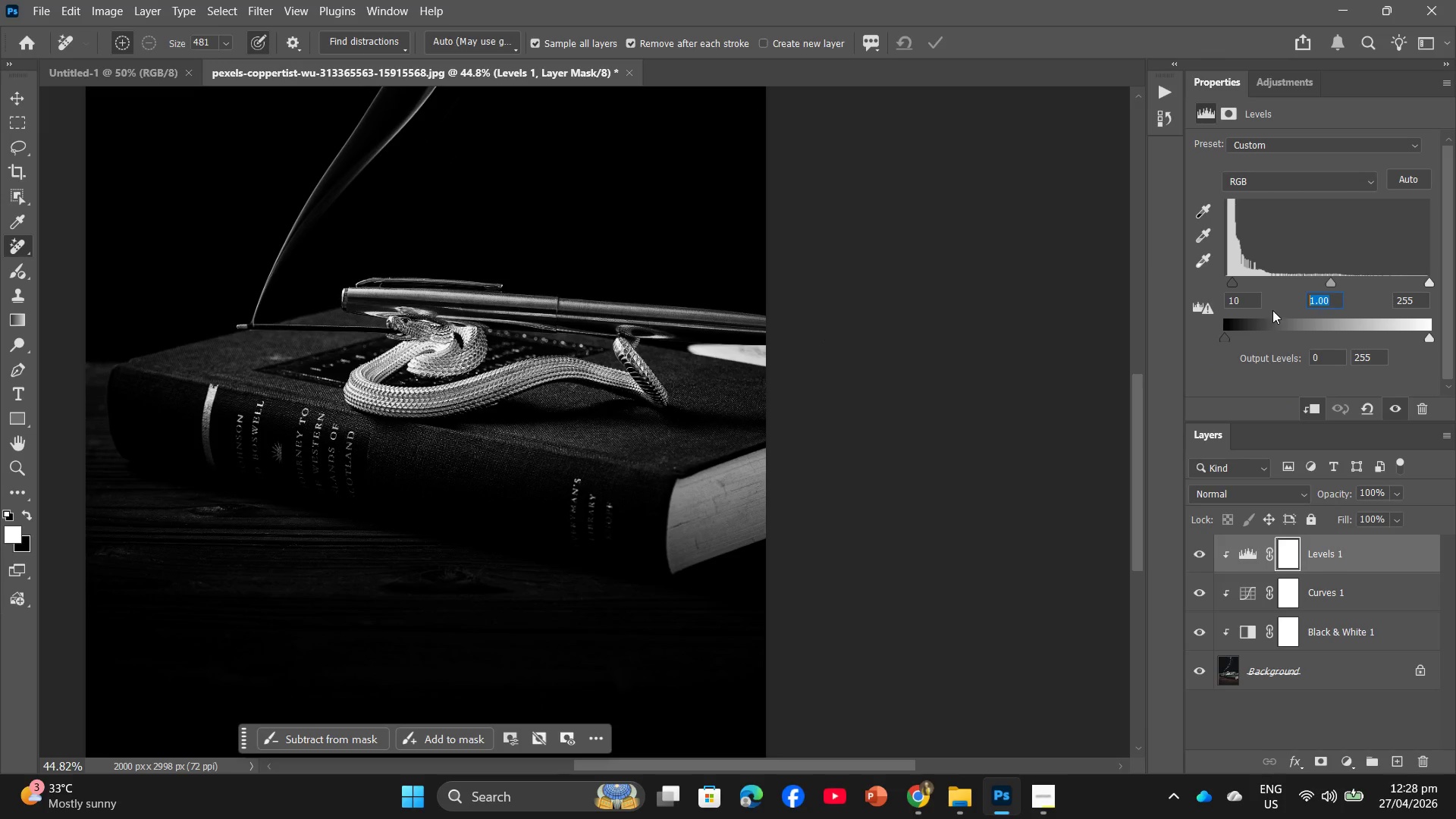 
key(Numpad0)
 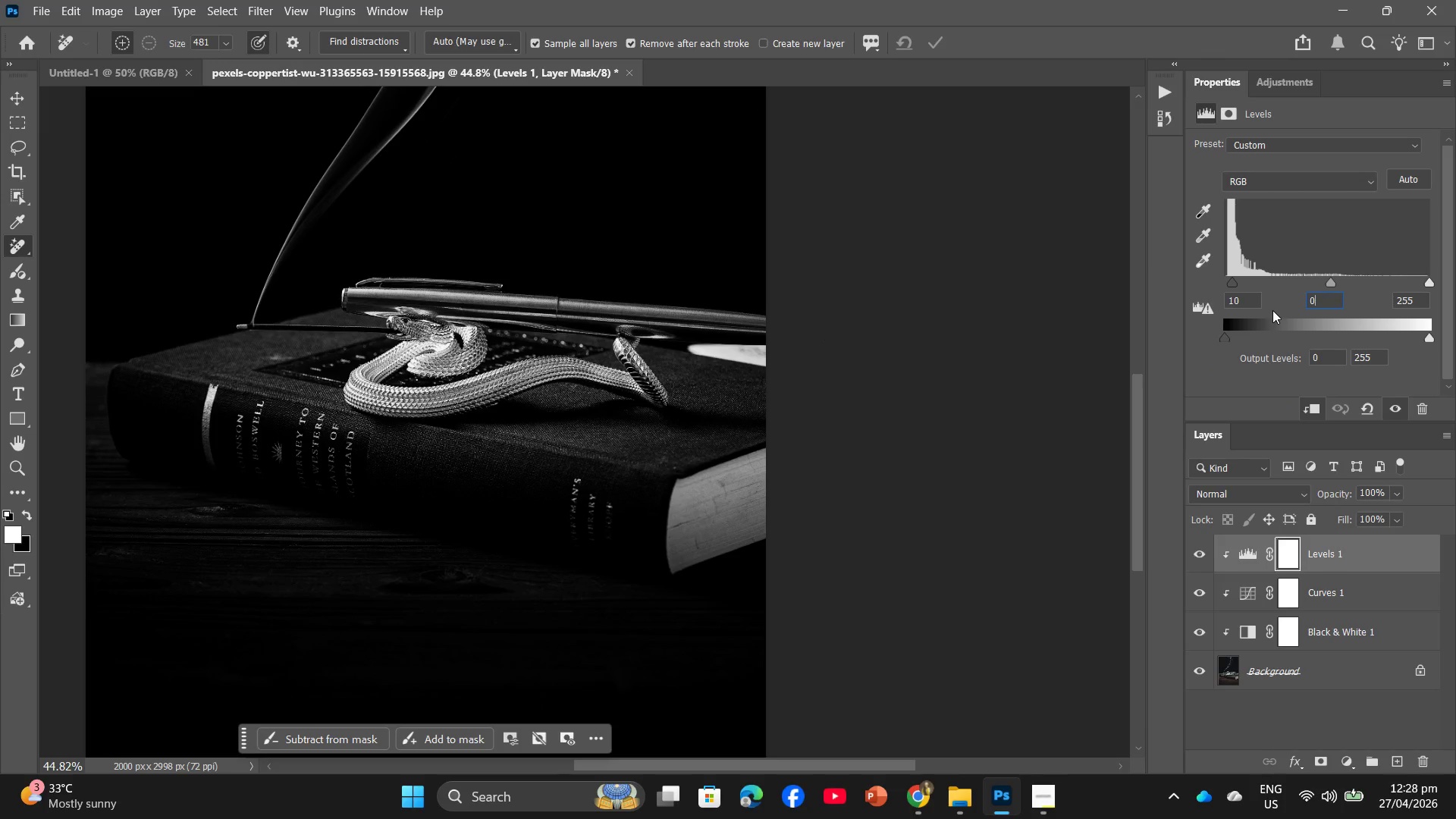 
key(NumpadDecimal)
 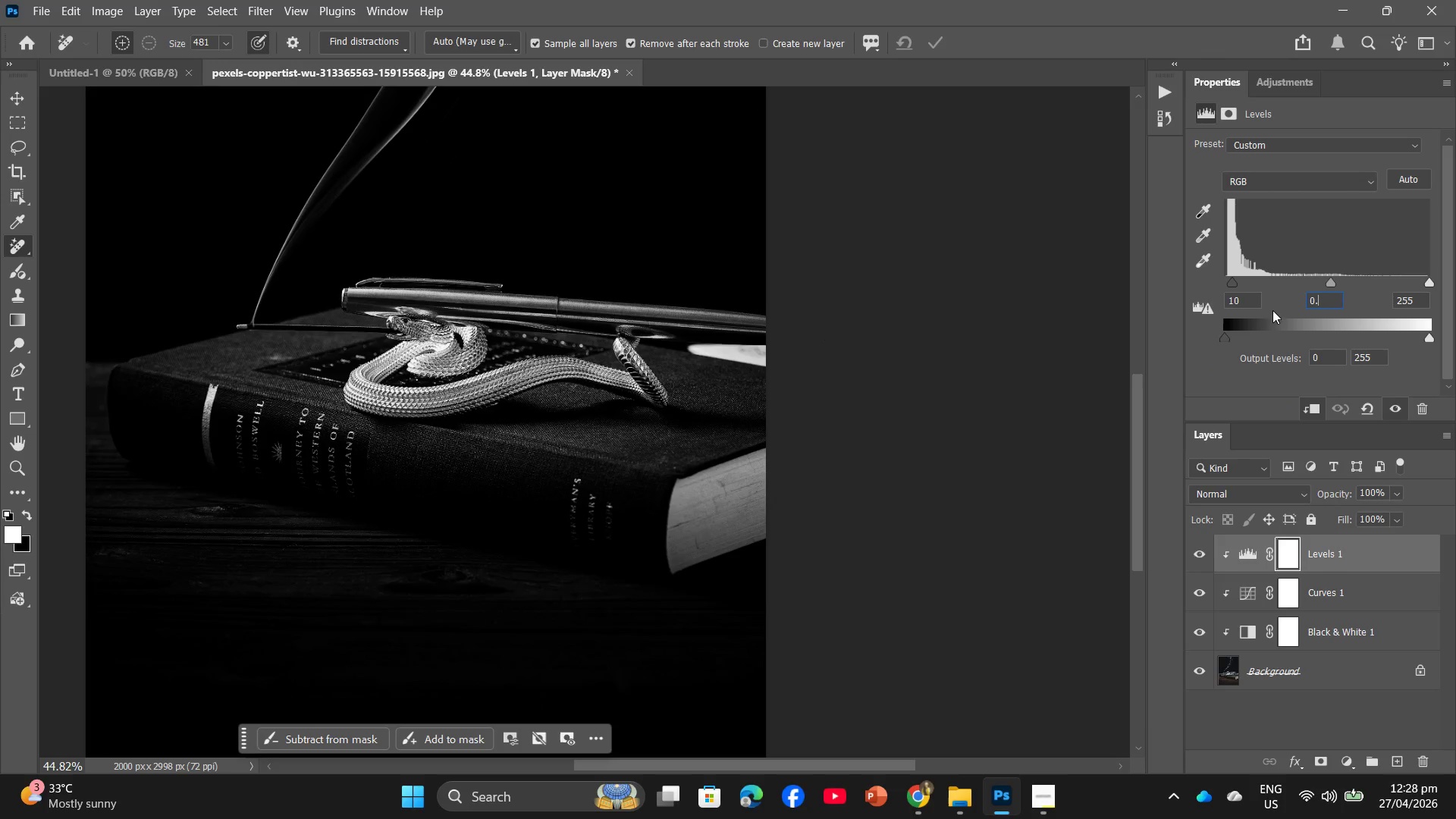 
key(Numpad9)
 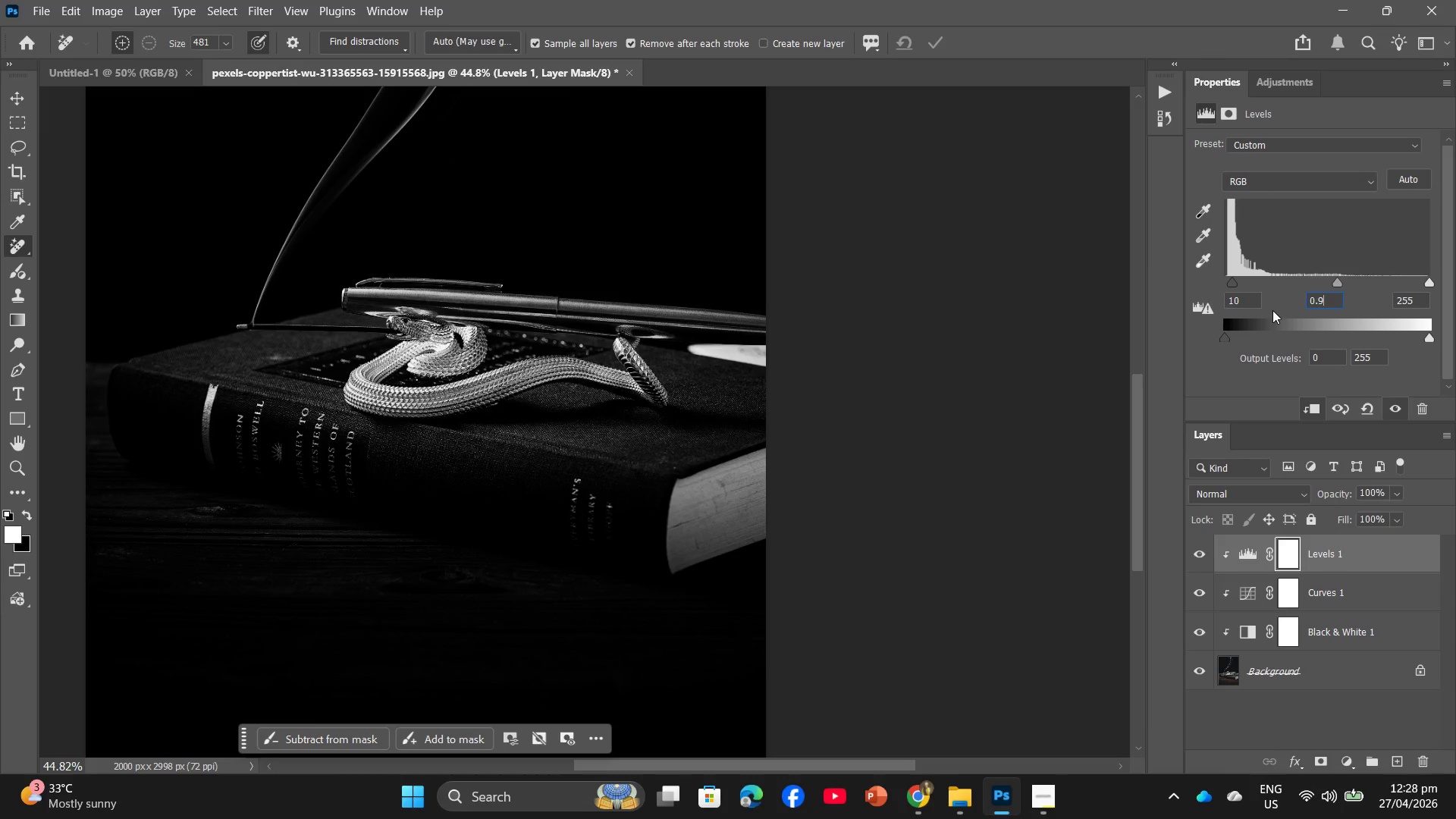 
key(Numpad0)
 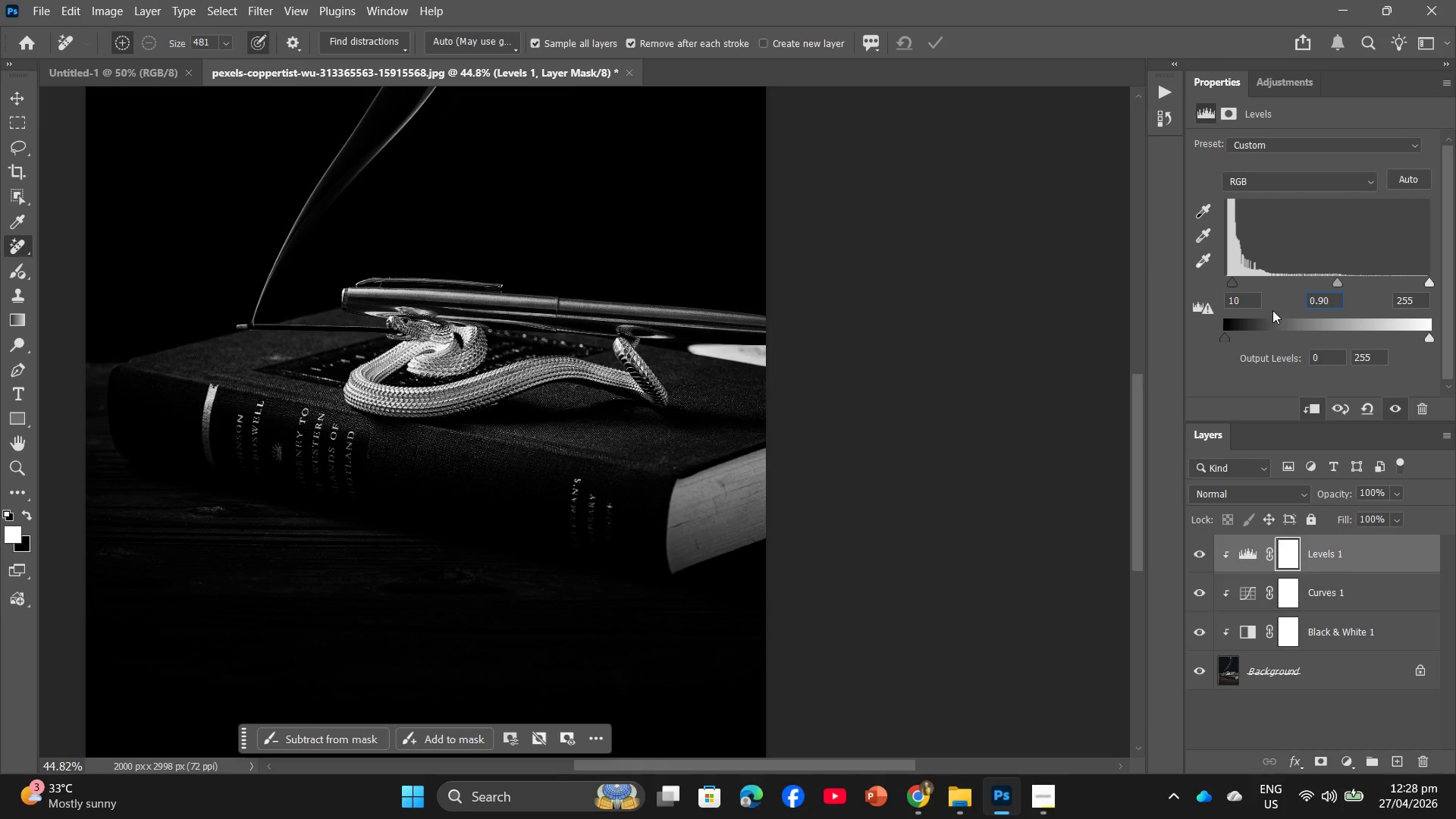 
key(Enter)
 